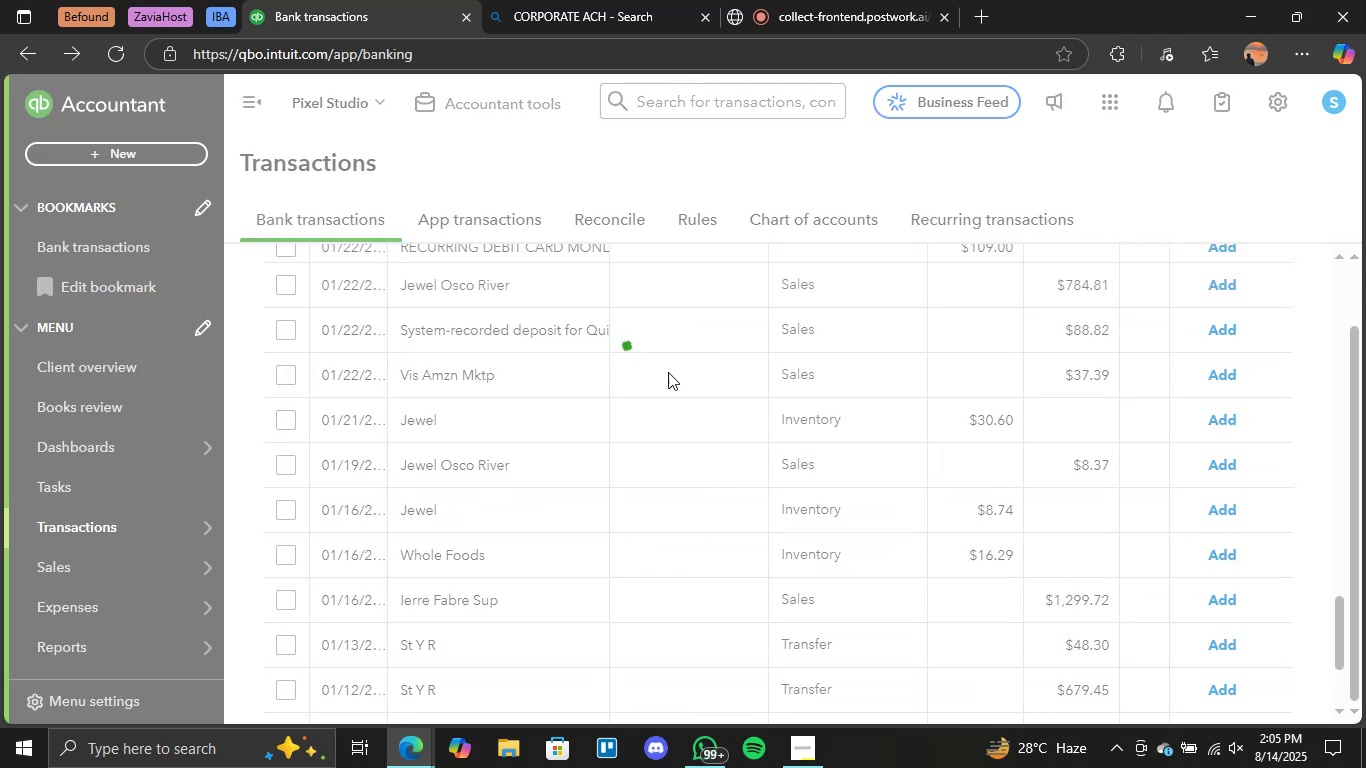 
scroll: coordinate [494, 431], scroll_direction: none, amount: 0.0
 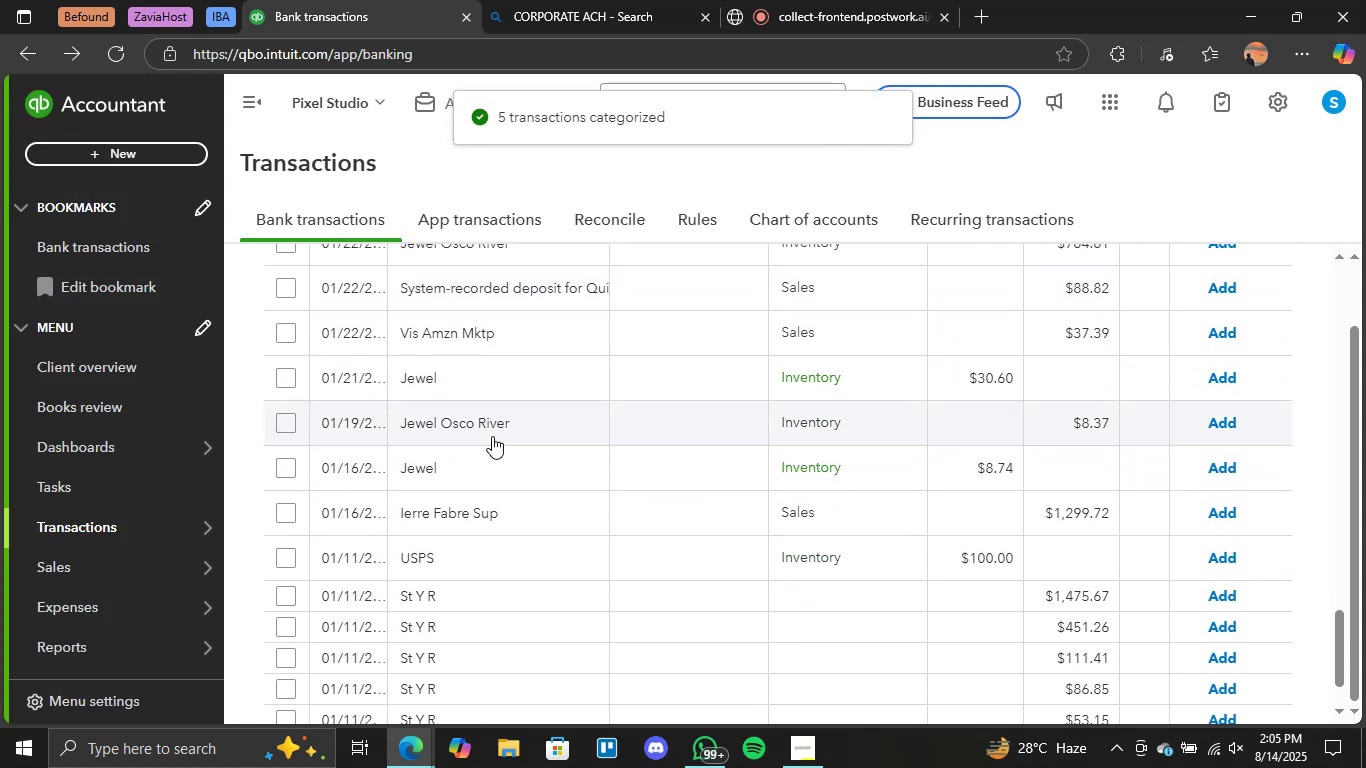 
scroll: coordinate [463, 474], scroll_direction: down, amount: 2.0
 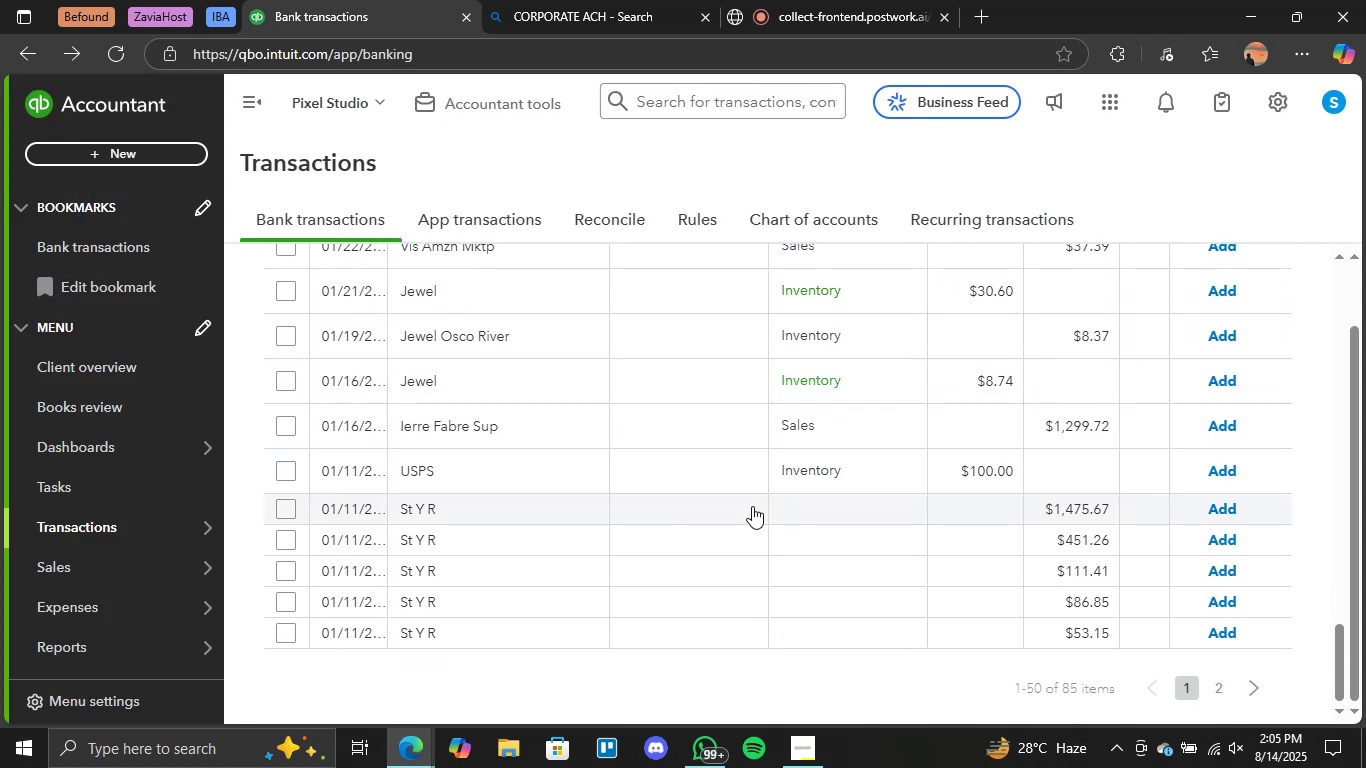 
left_click([822, 509])
 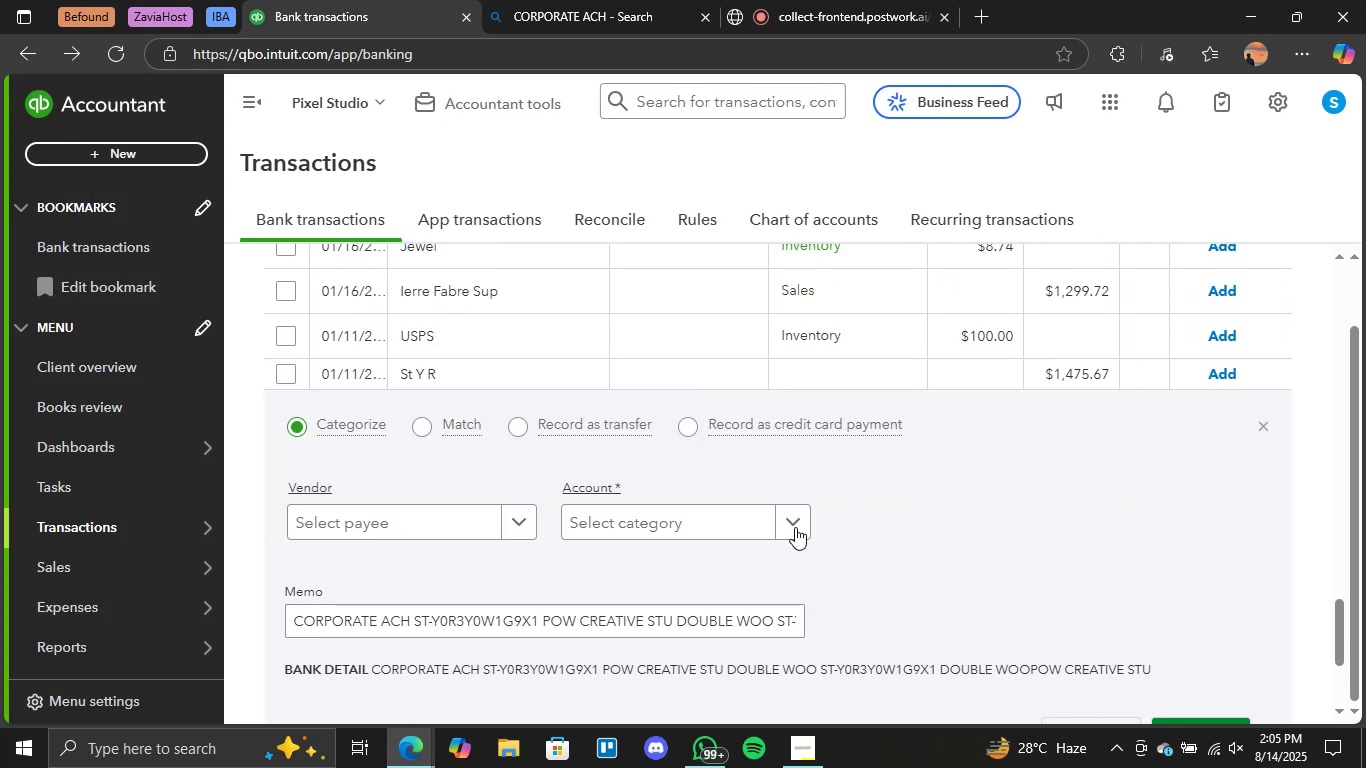 
scroll: coordinate [701, 514], scroll_direction: none, amount: 0.0
 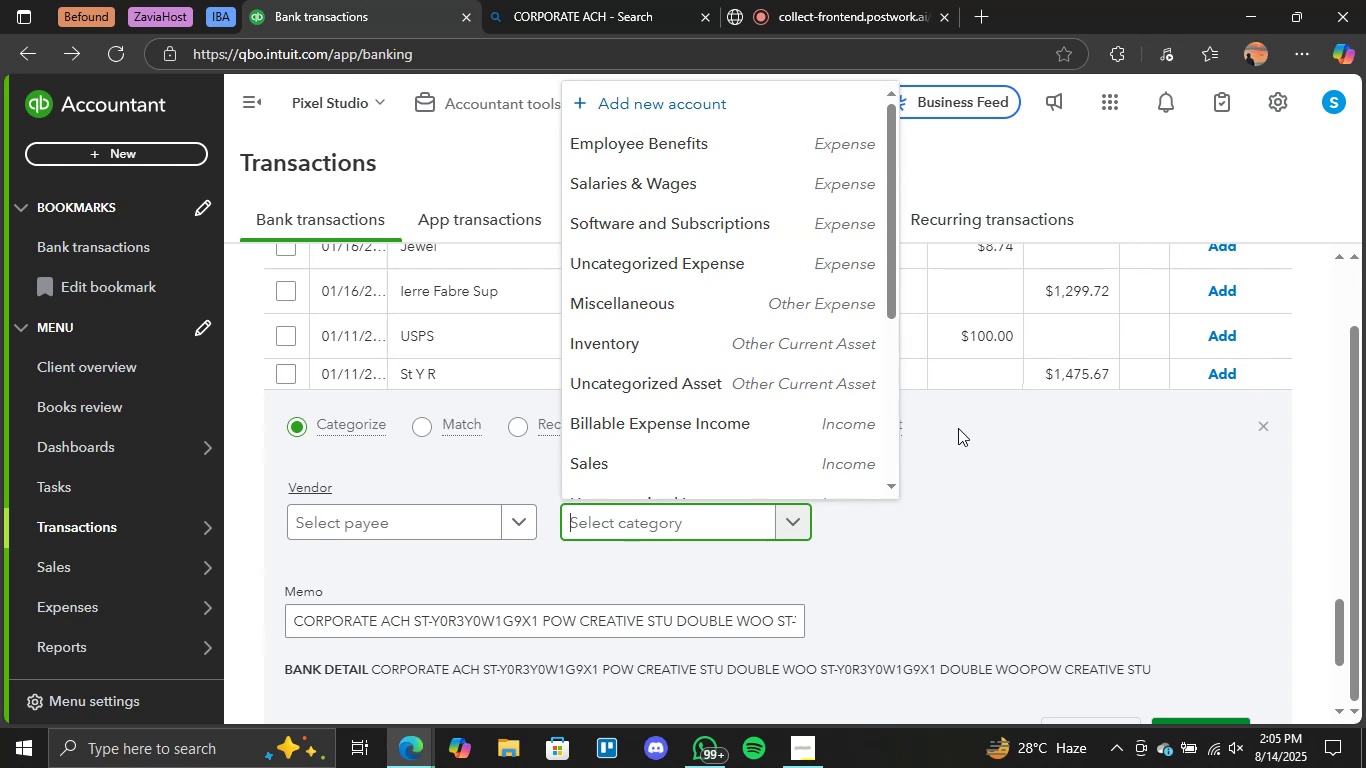 
scroll: coordinate [820, 446], scroll_direction: down, amount: 5.0
 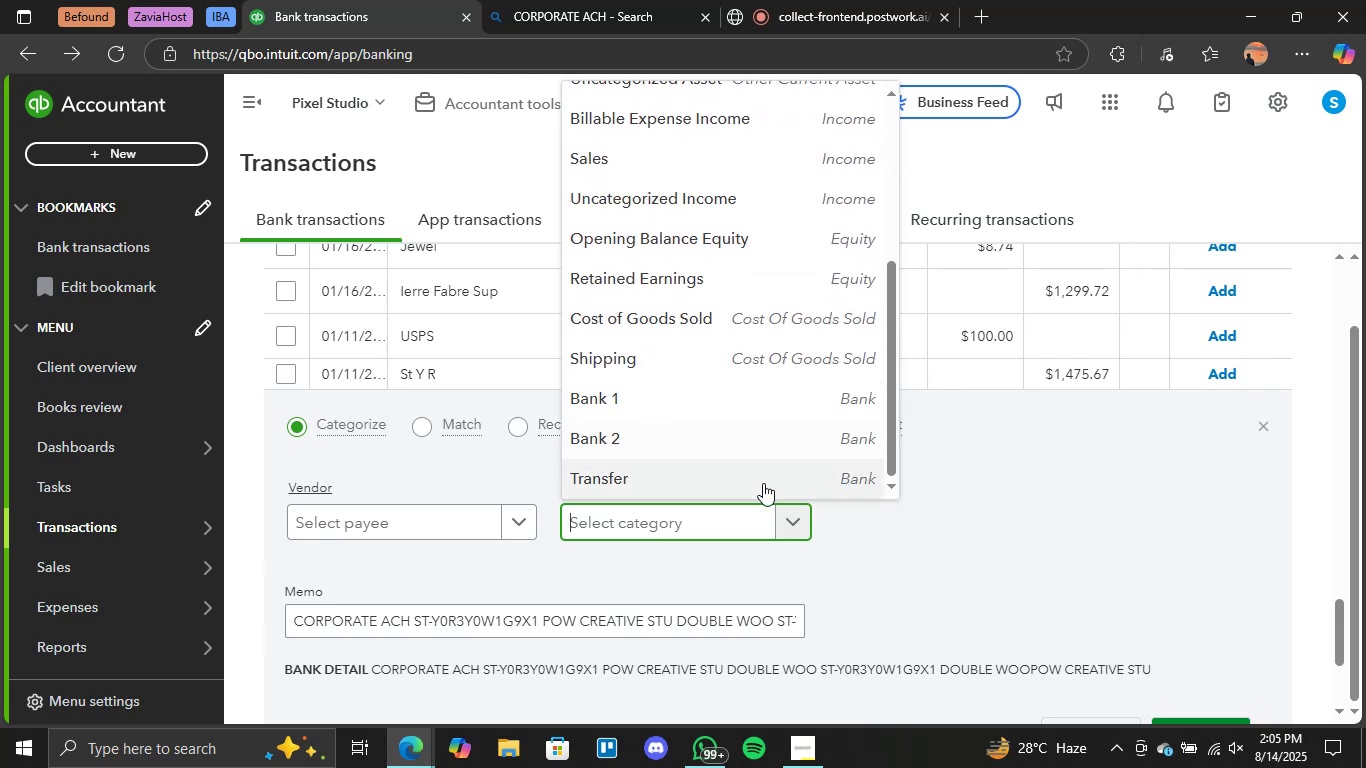 
left_click([755, 486])
 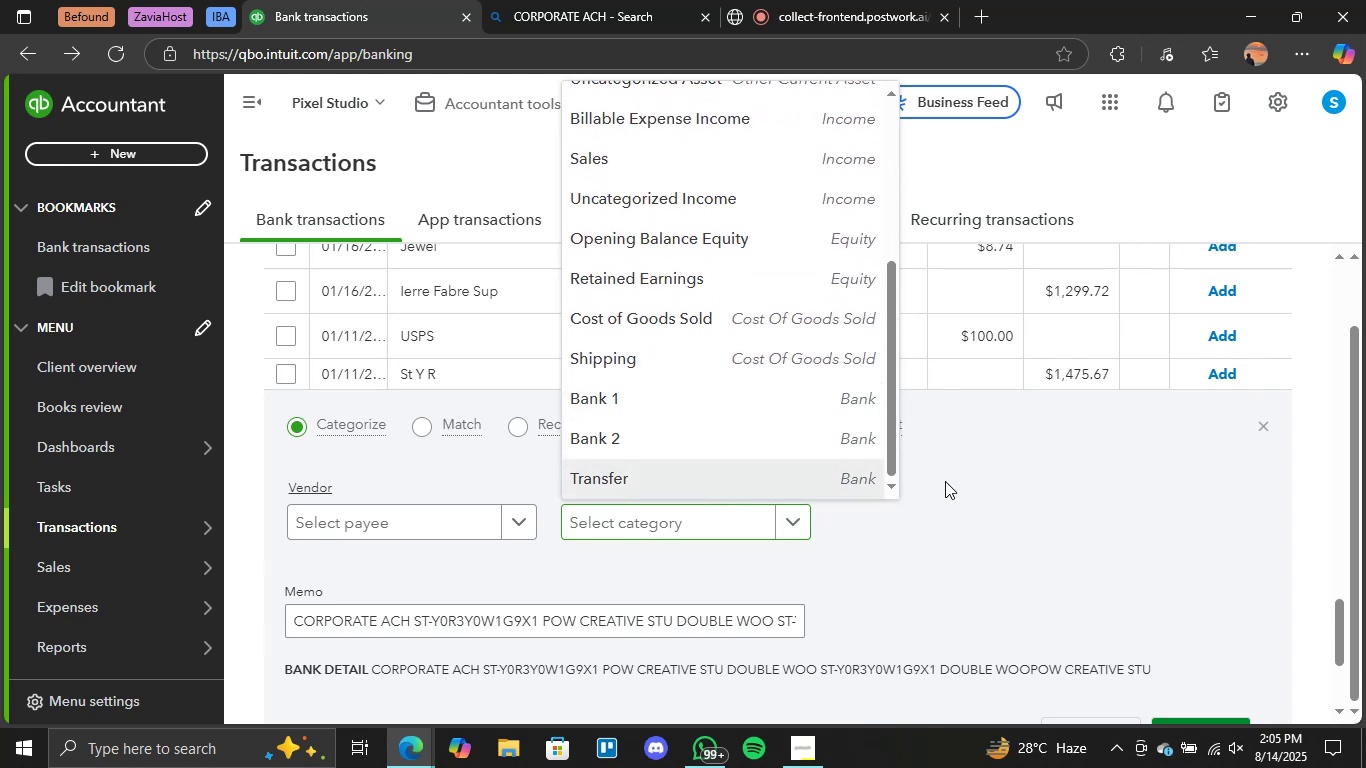 
scroll: coordinate [599, 483], scroll_direction: down, amount: 2.0
 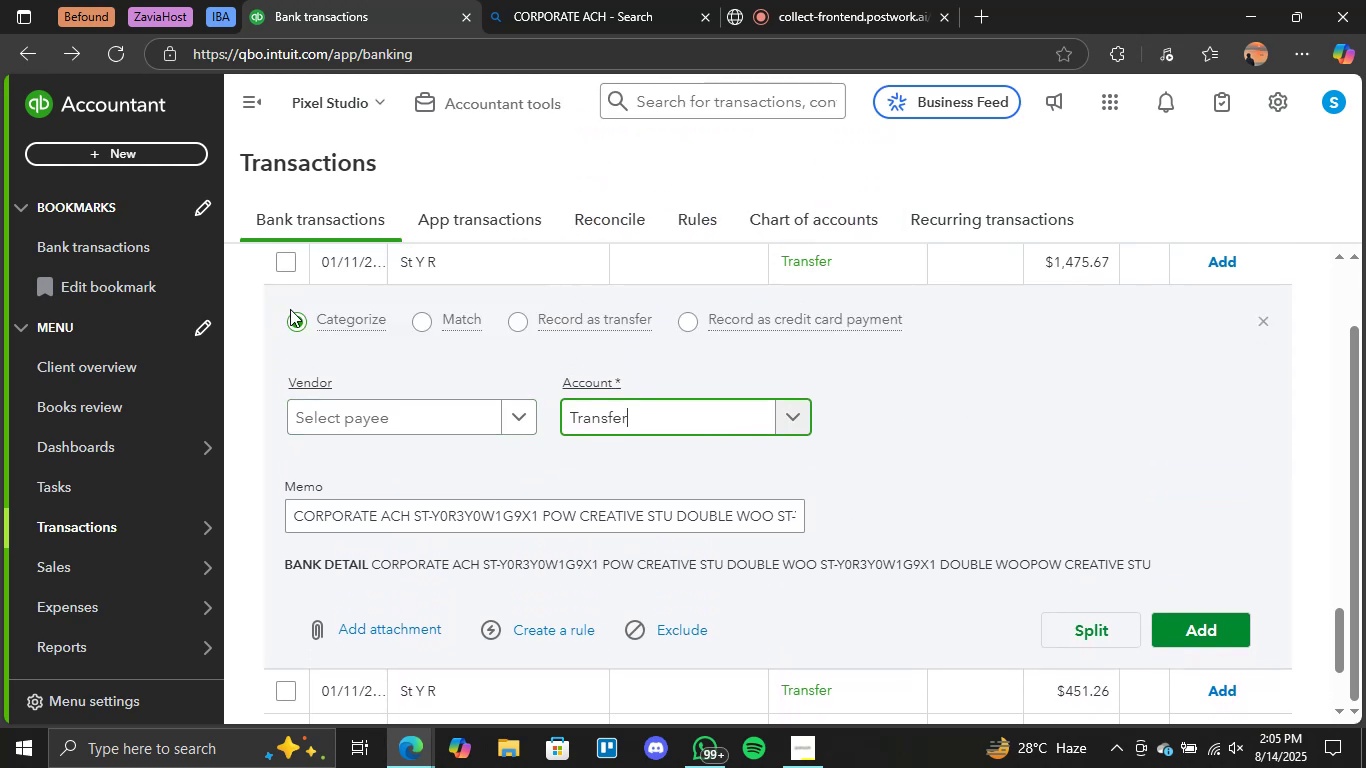 
scroll: coordinate [290, 312], scroll_direction: up, amount: 1.0
 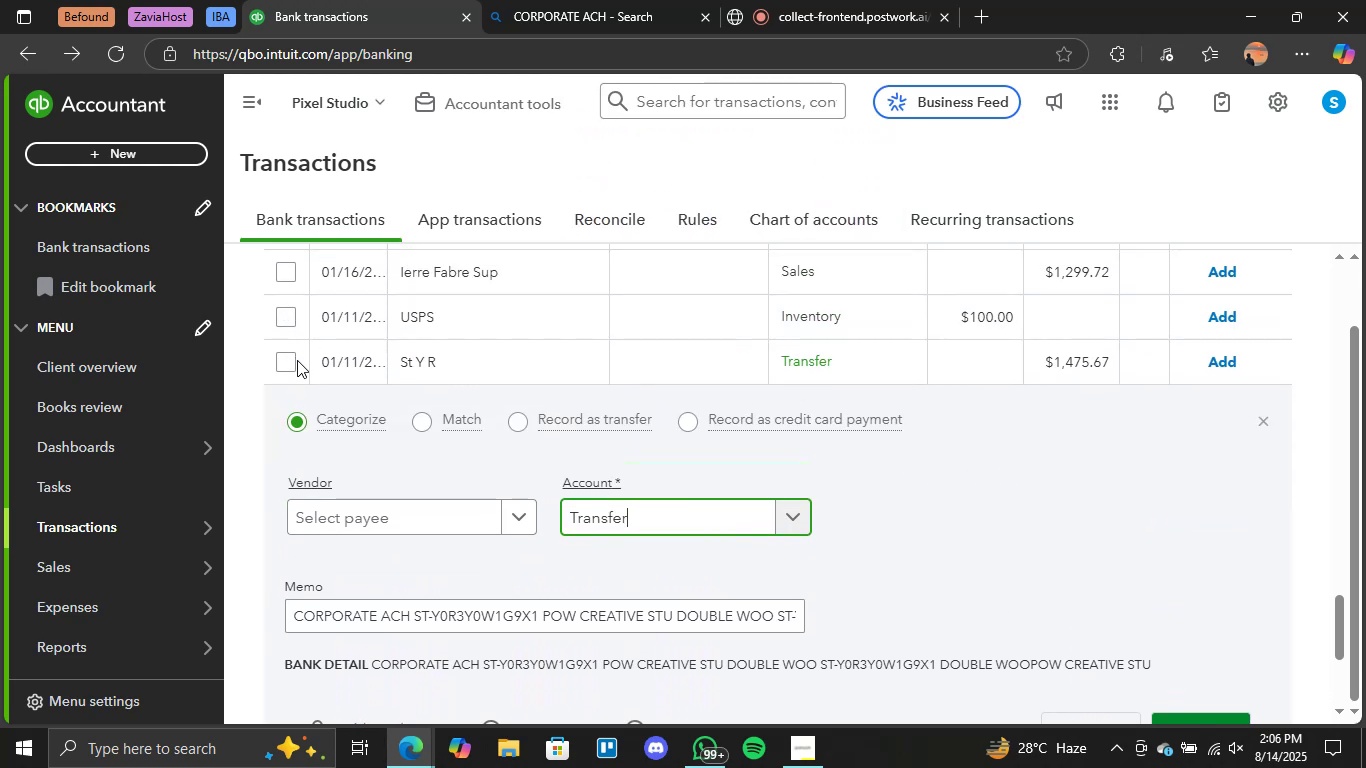 
left_click([289, 361])
 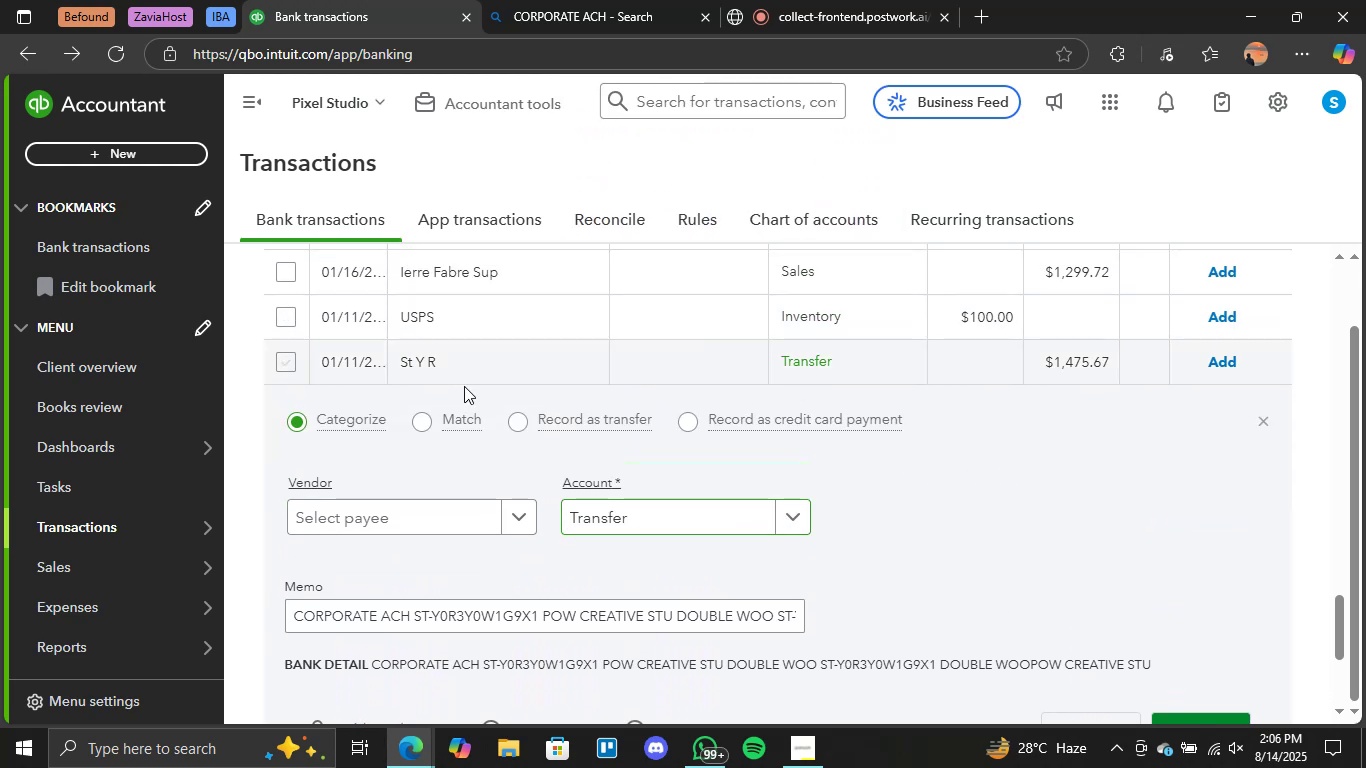 
scroll: coordinate [551, 406], scroll_direction: down, amount: 3.0
 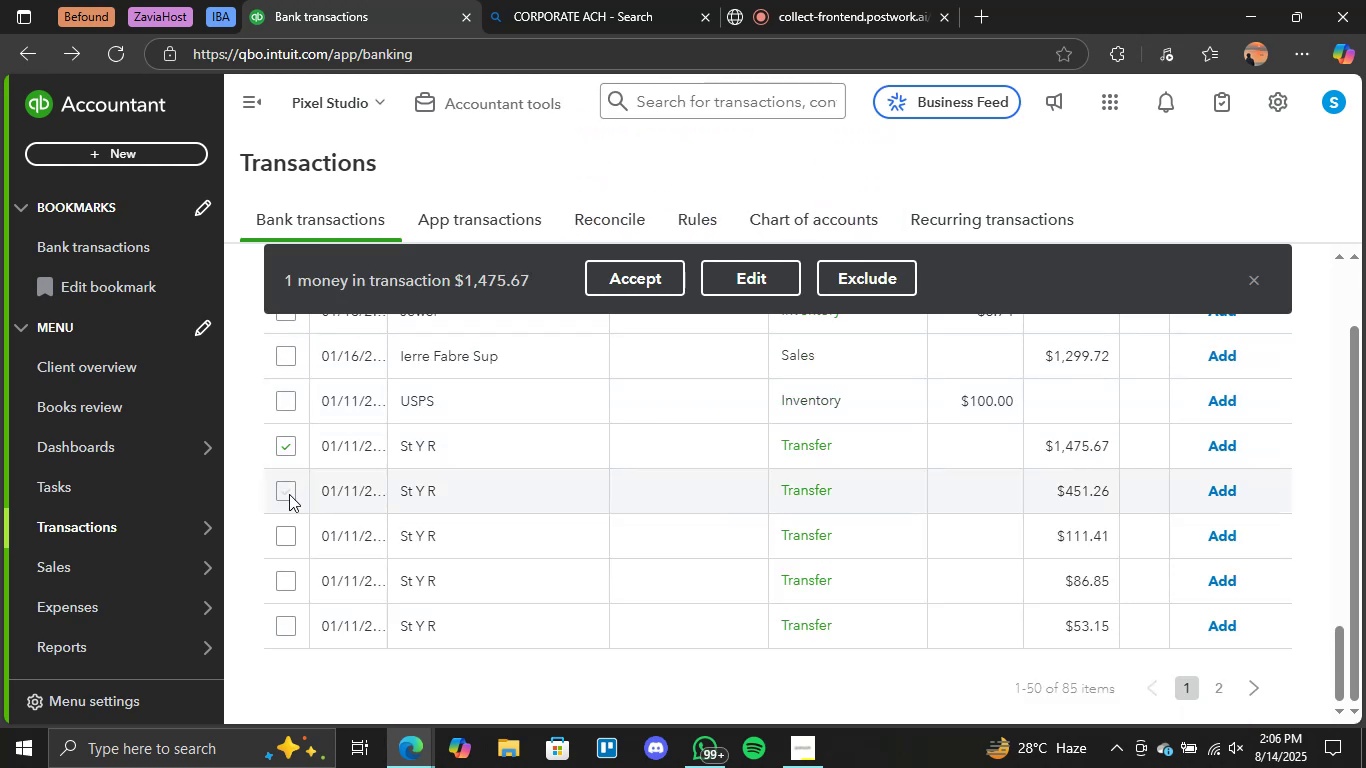 
double_click([286, 538])
 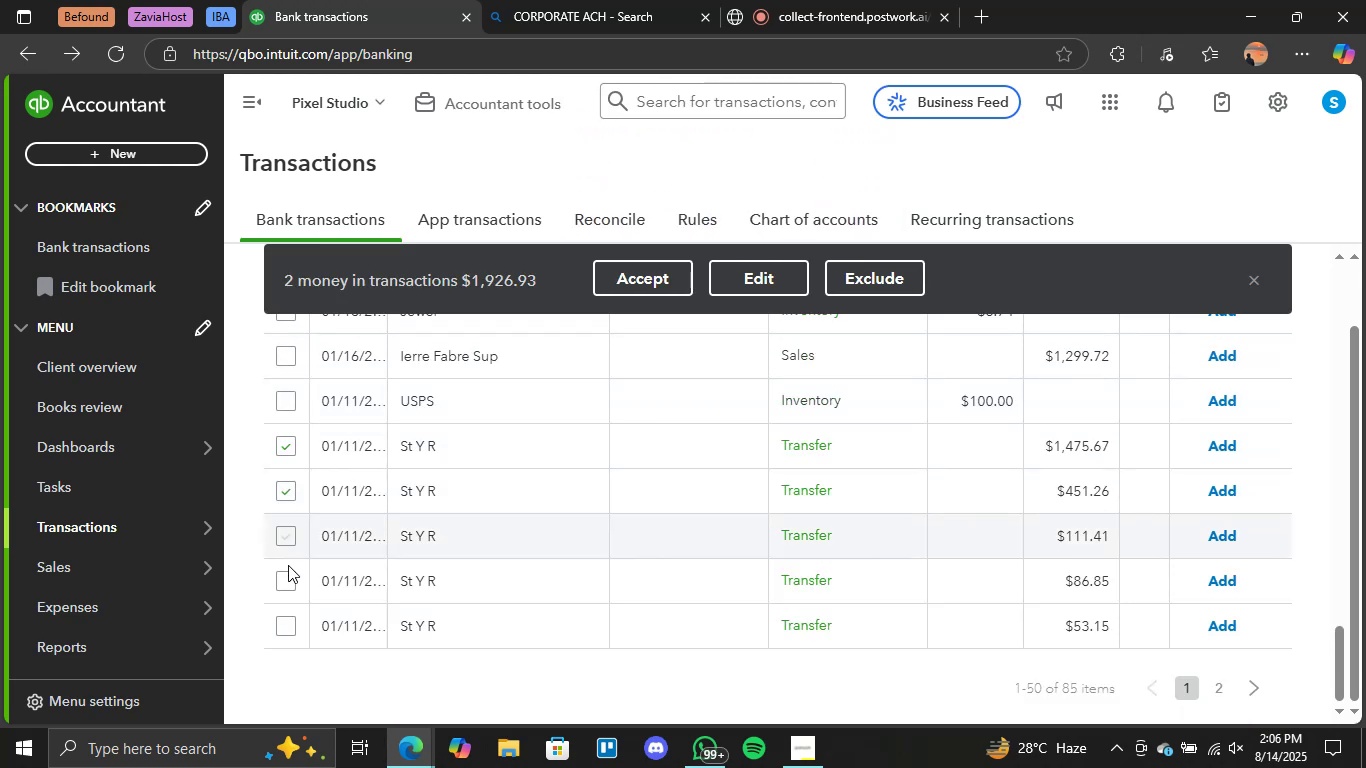 
triple_click([288, 566])
 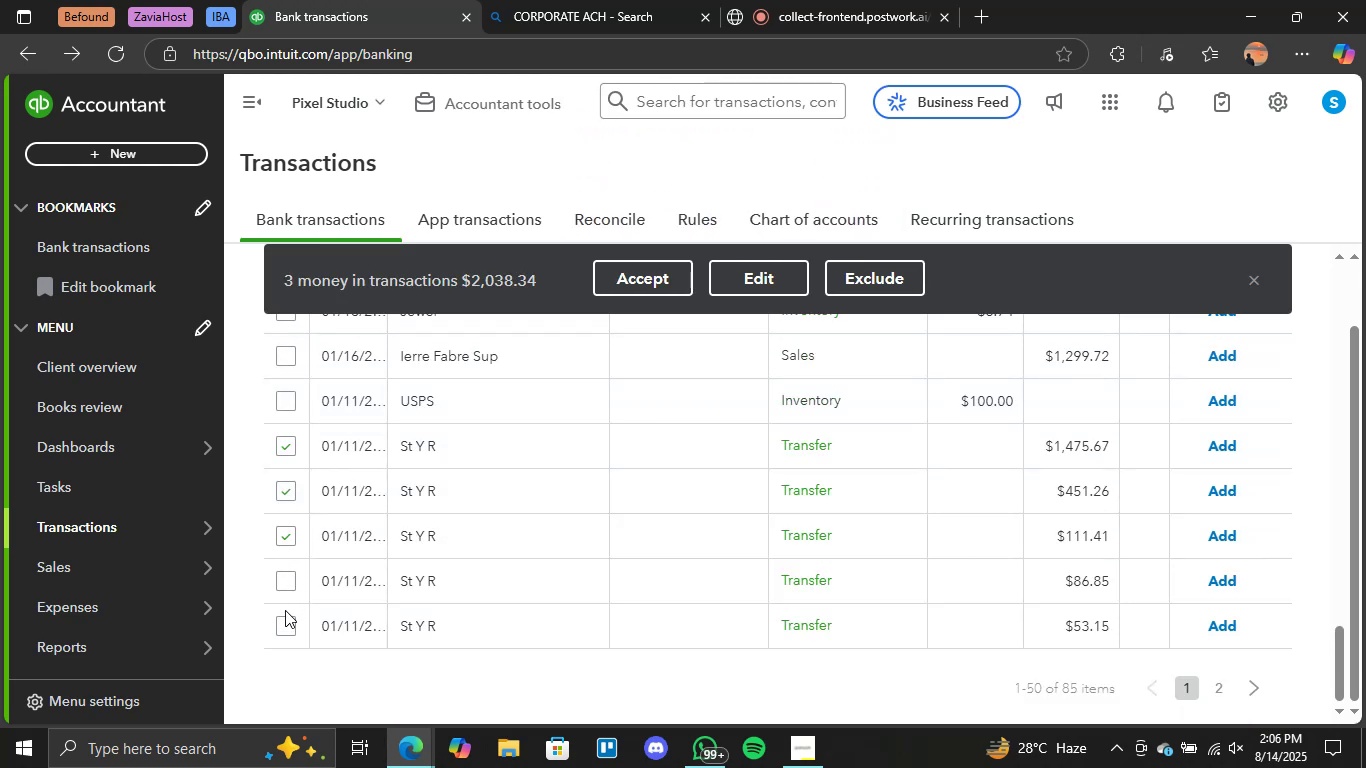 
double_click([288, 580])
 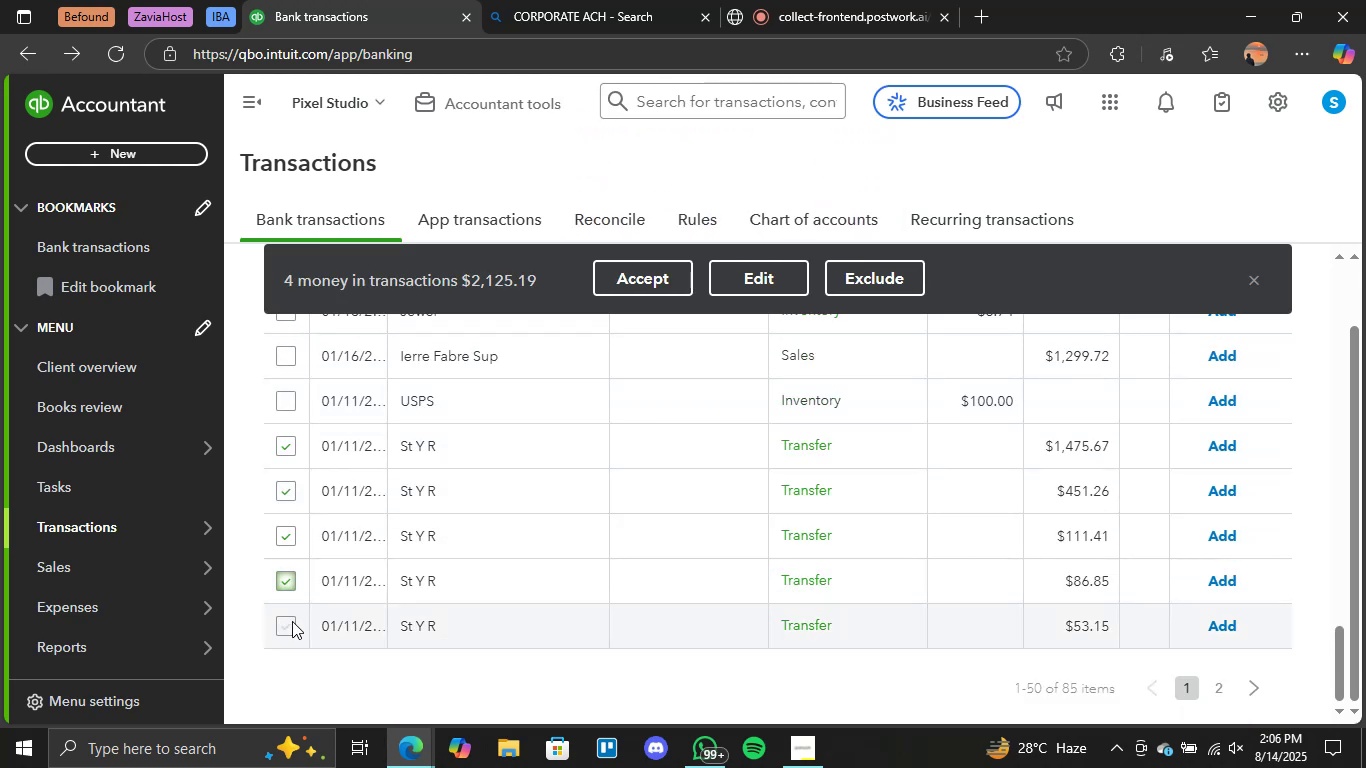 
left_click([291, 623])
 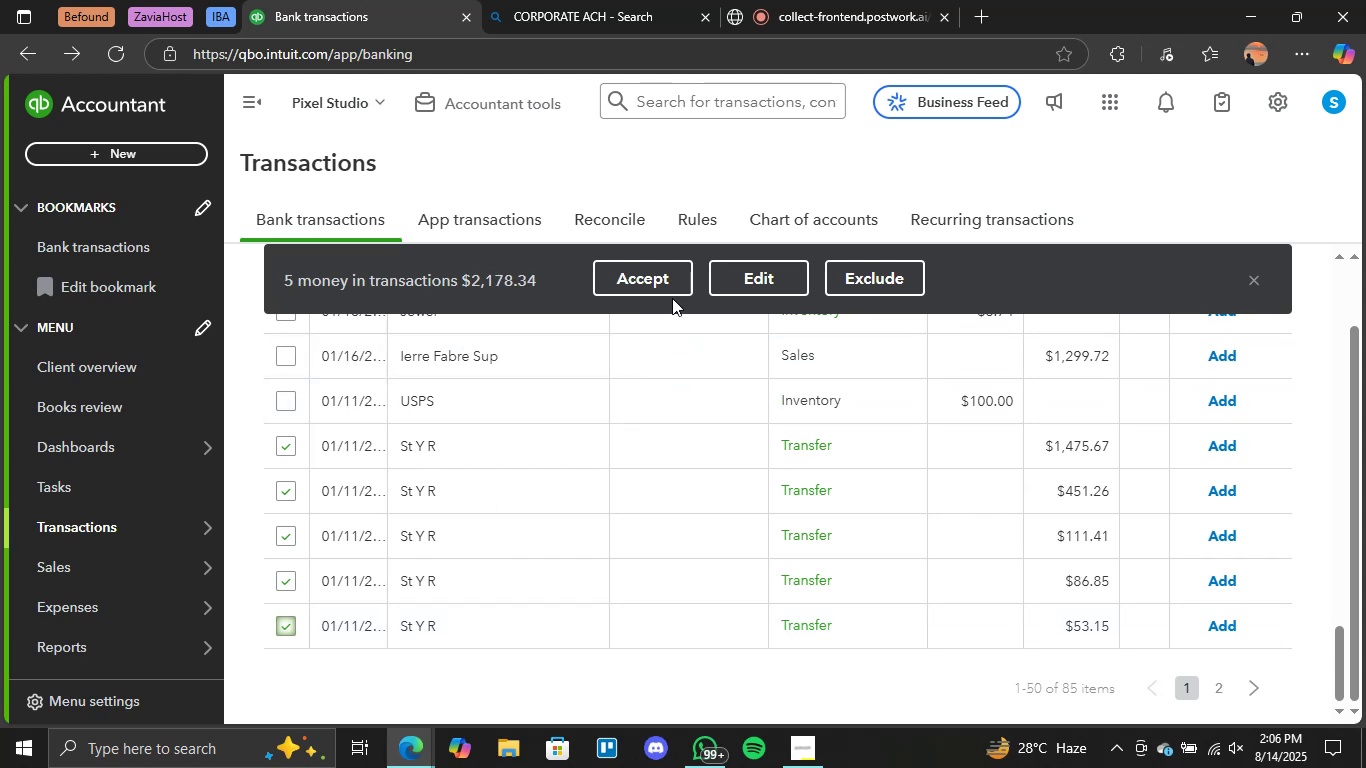 
left_click([662, 287])
 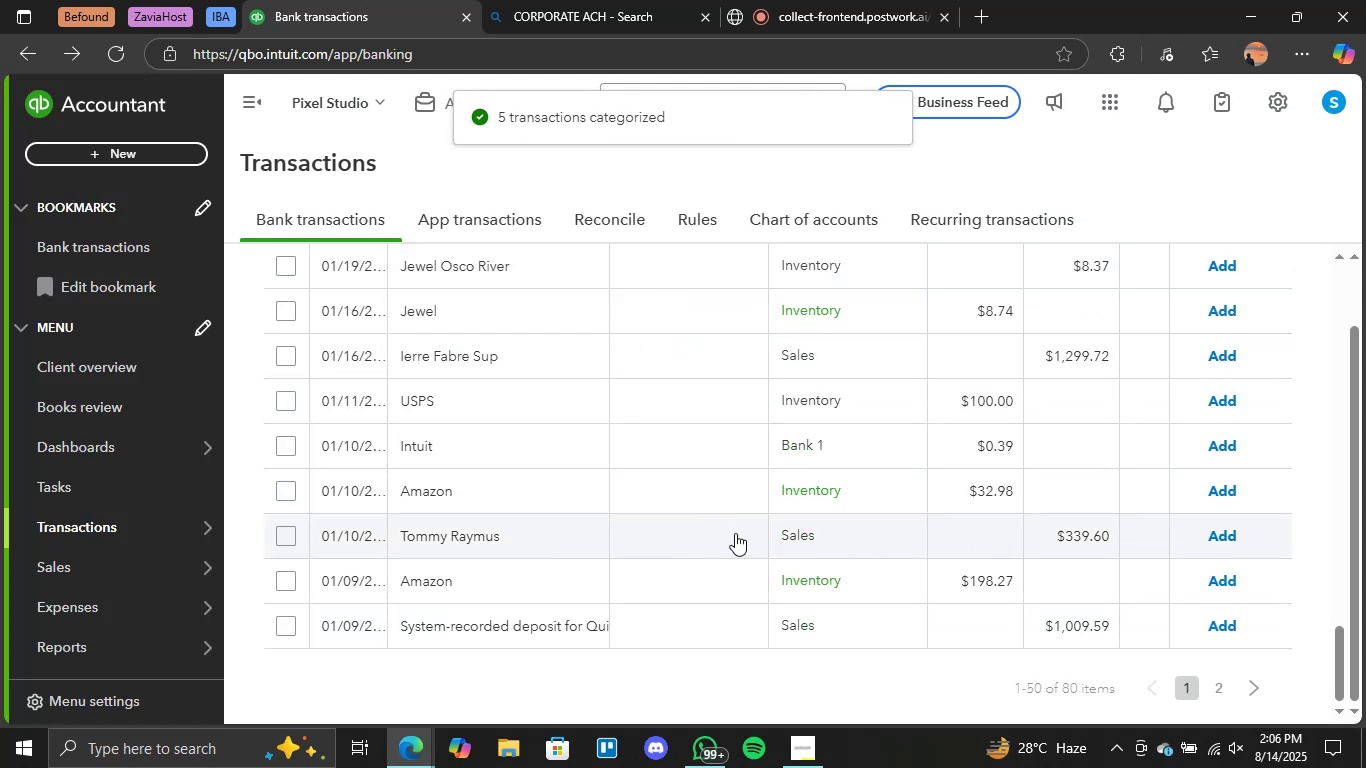 
wait(7.02)
 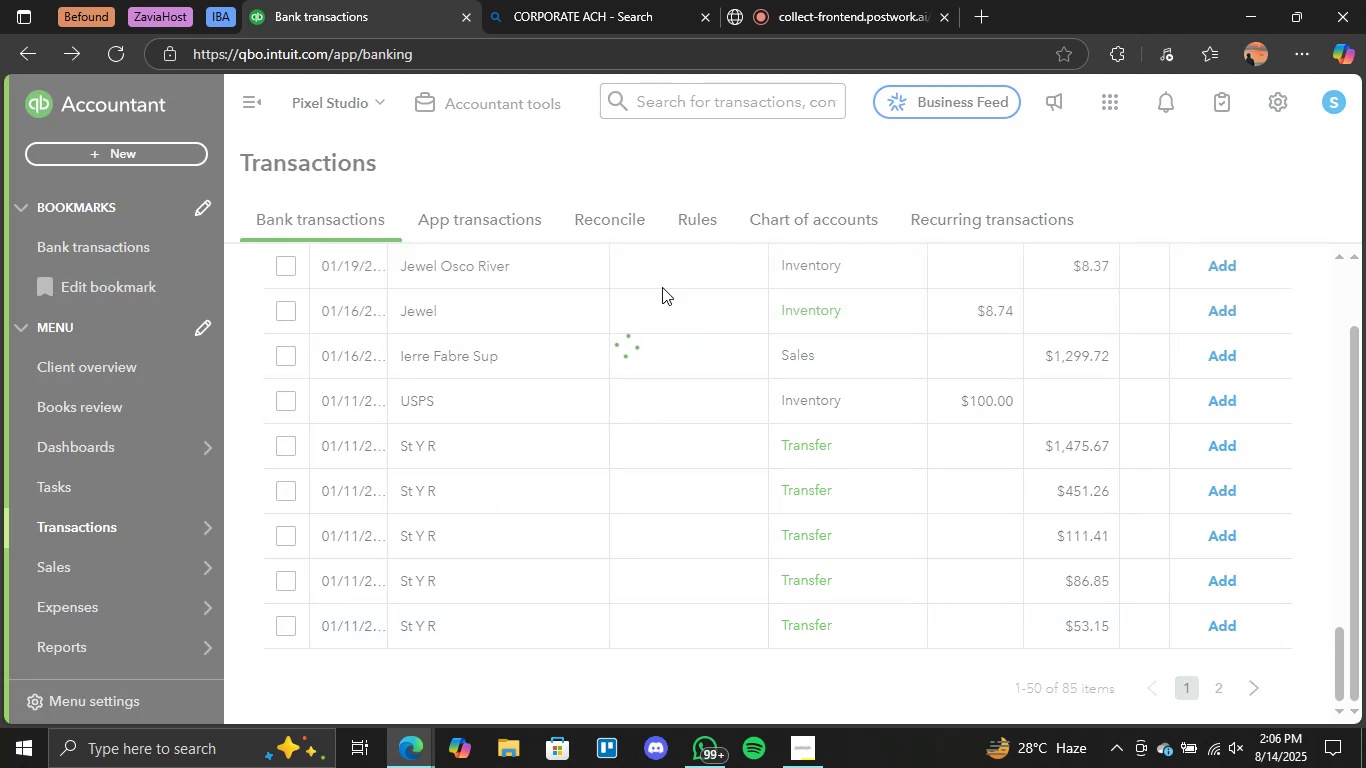 
left_click([452, 581])
 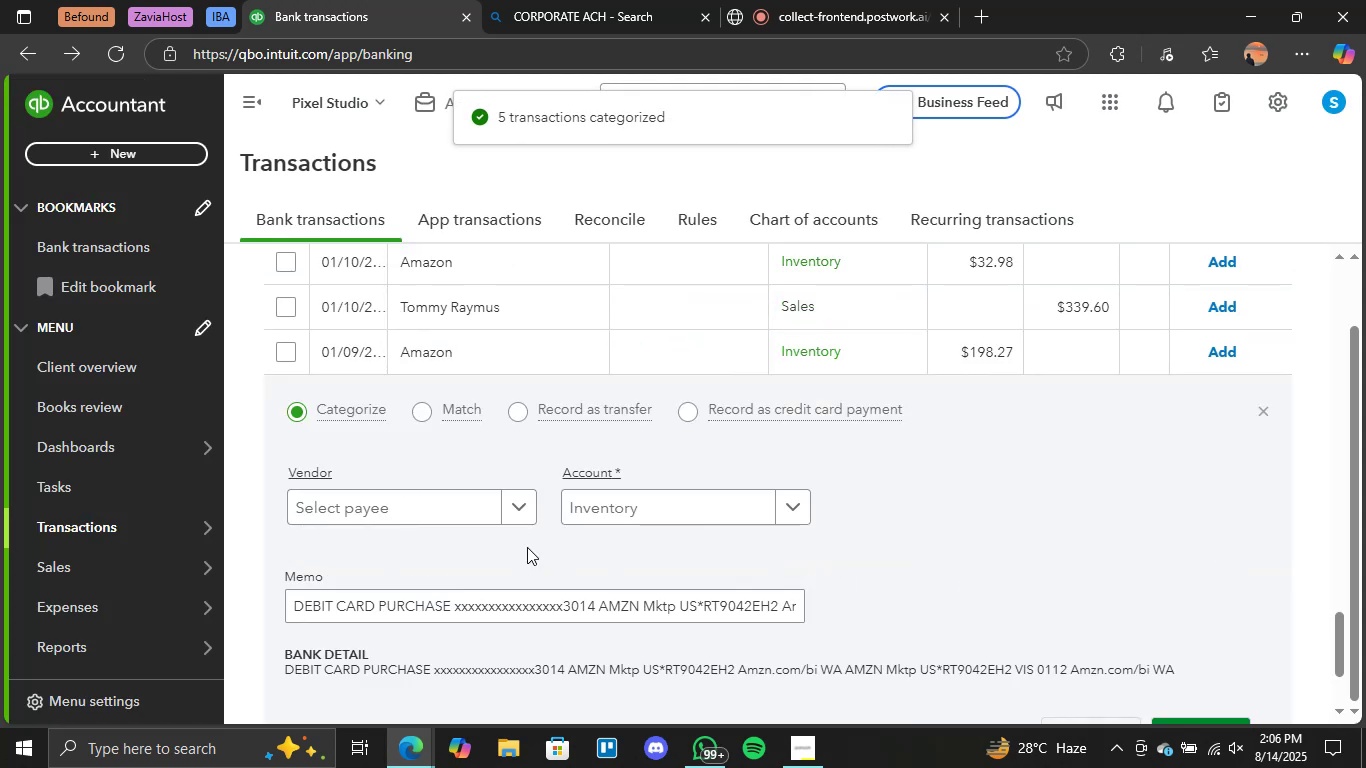 
scroll: coordinate [572, 521], scroll_direction: down, amount: 2.0
 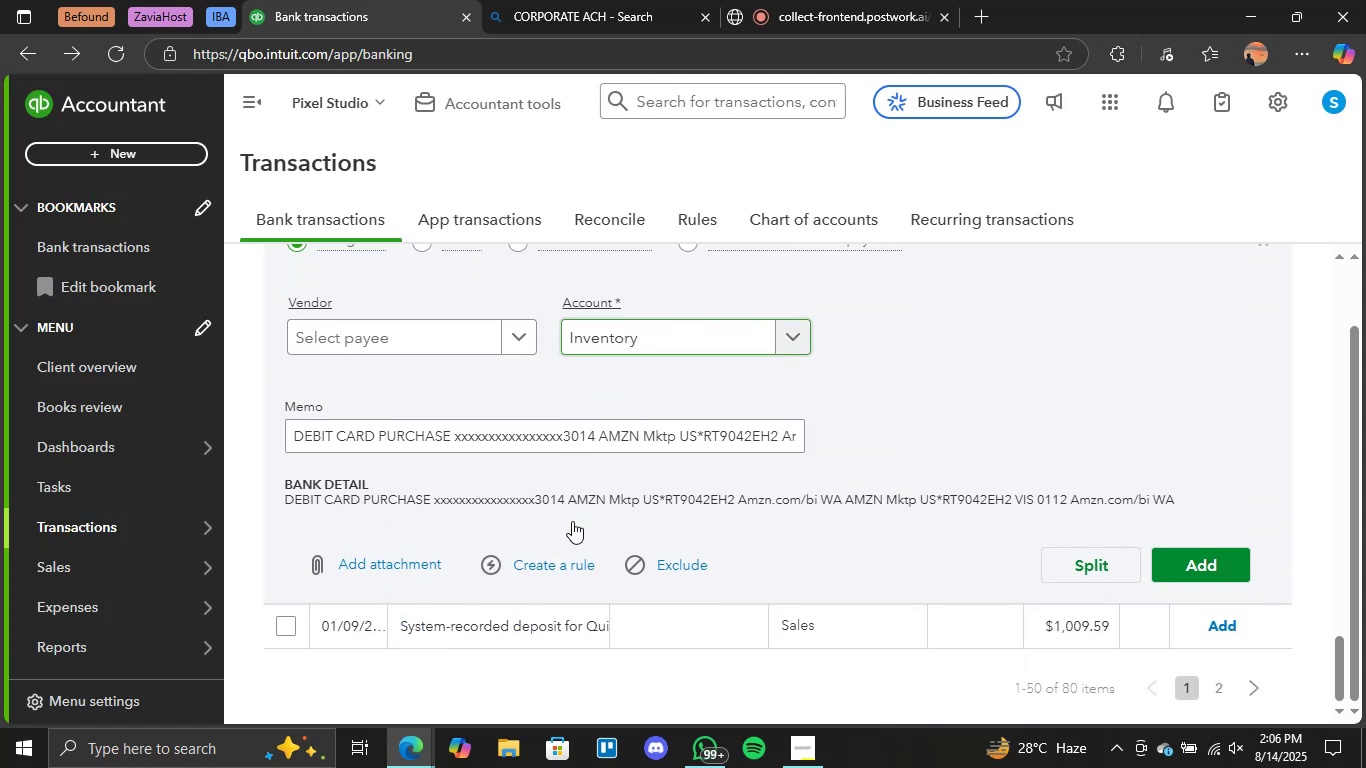 
scroll: coordinate [900, 378], scroll_direction: up, amount: 33.0
 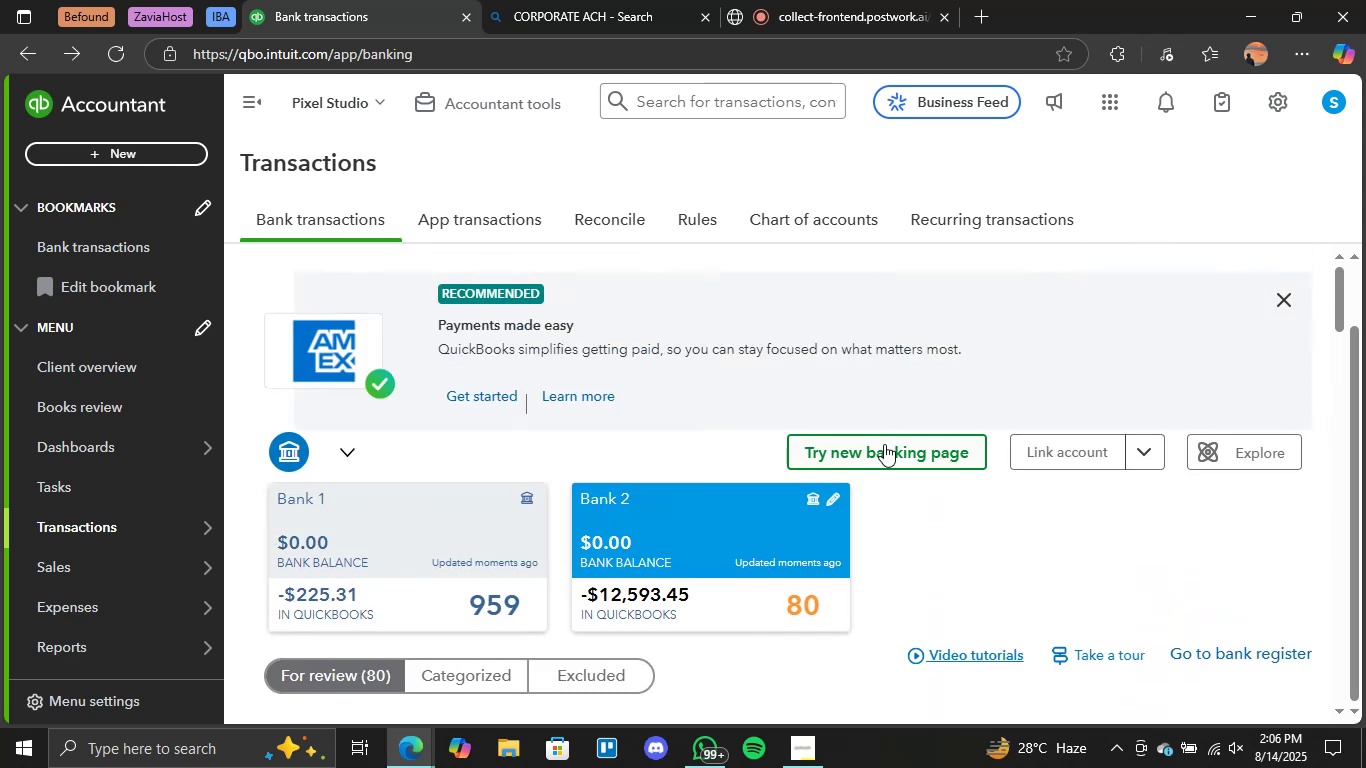 
scroll: coordinate [900, 480], scroll_direction: down, amount: 2.0
 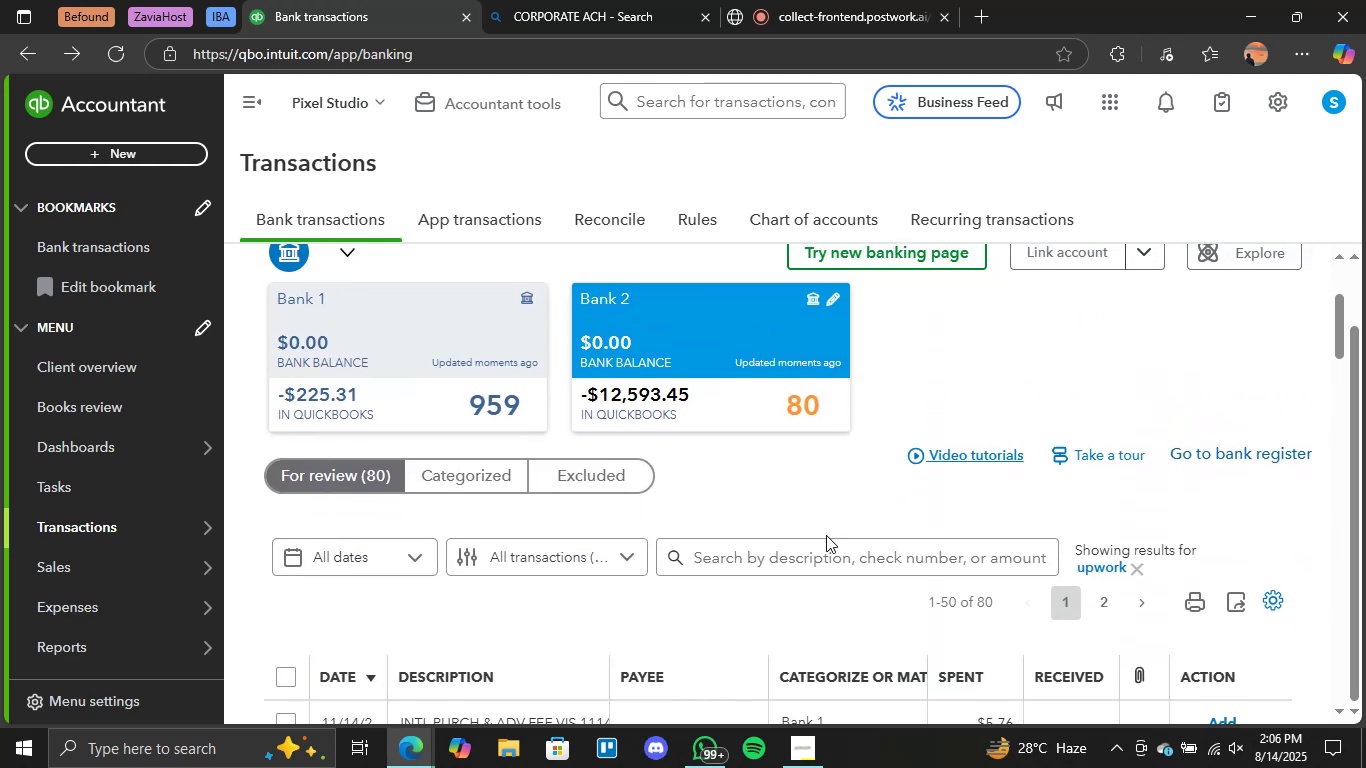 
left_click([821, 543])
 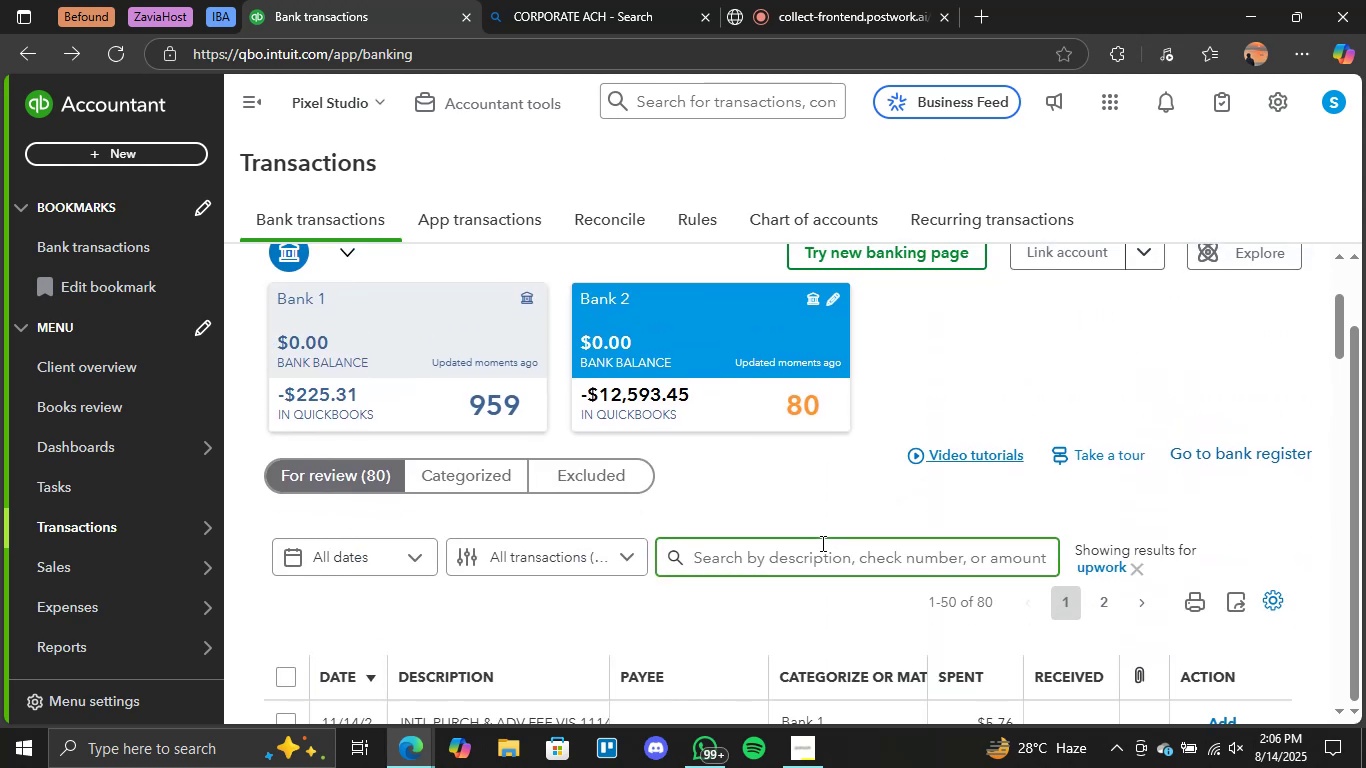 
type(amazon)
 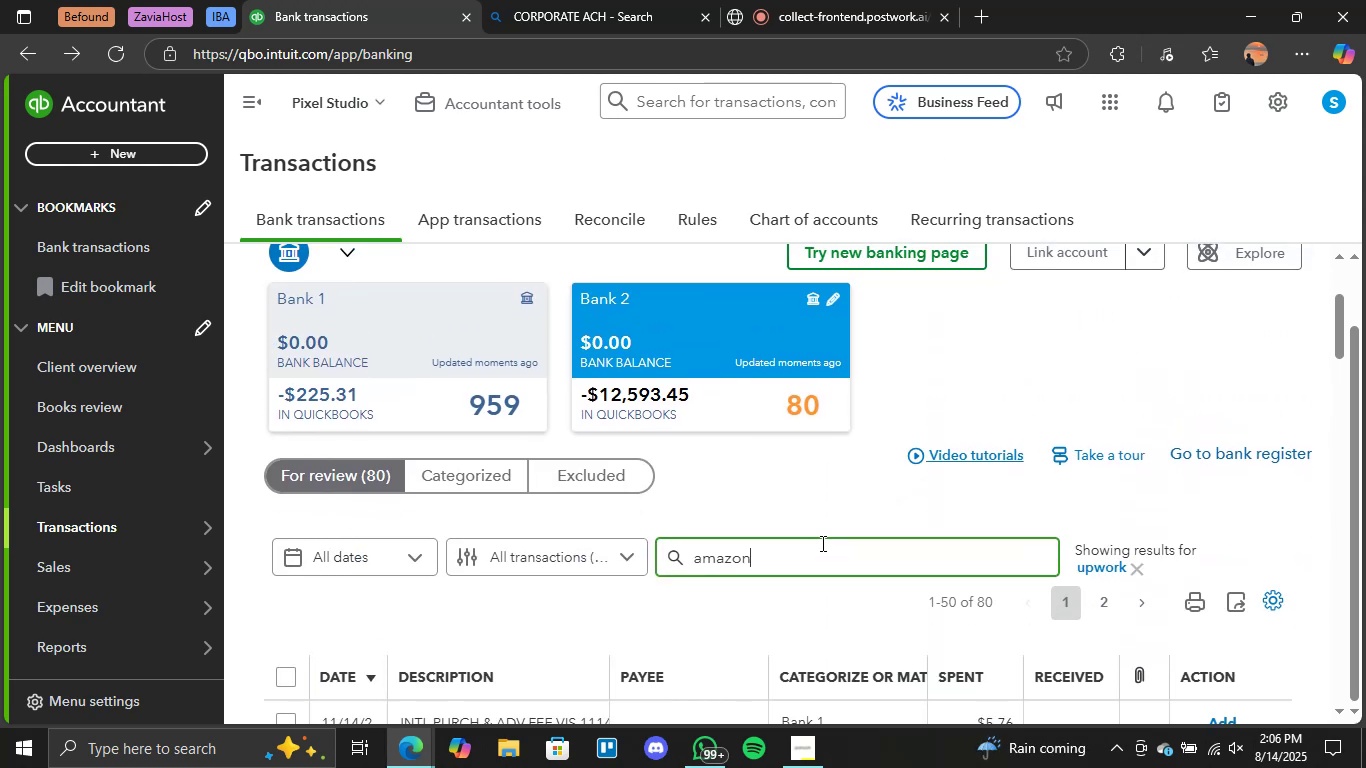 
key(Enter)
 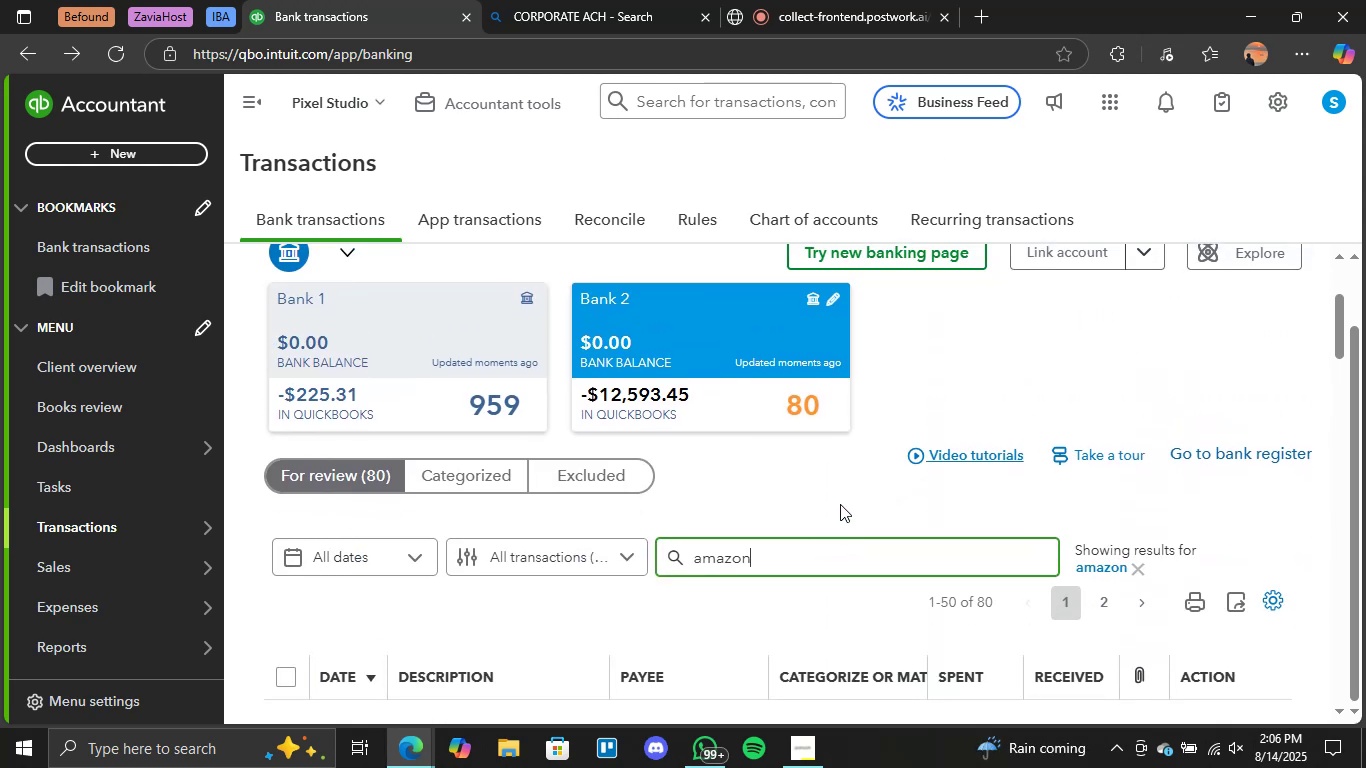 
key(Enter)
 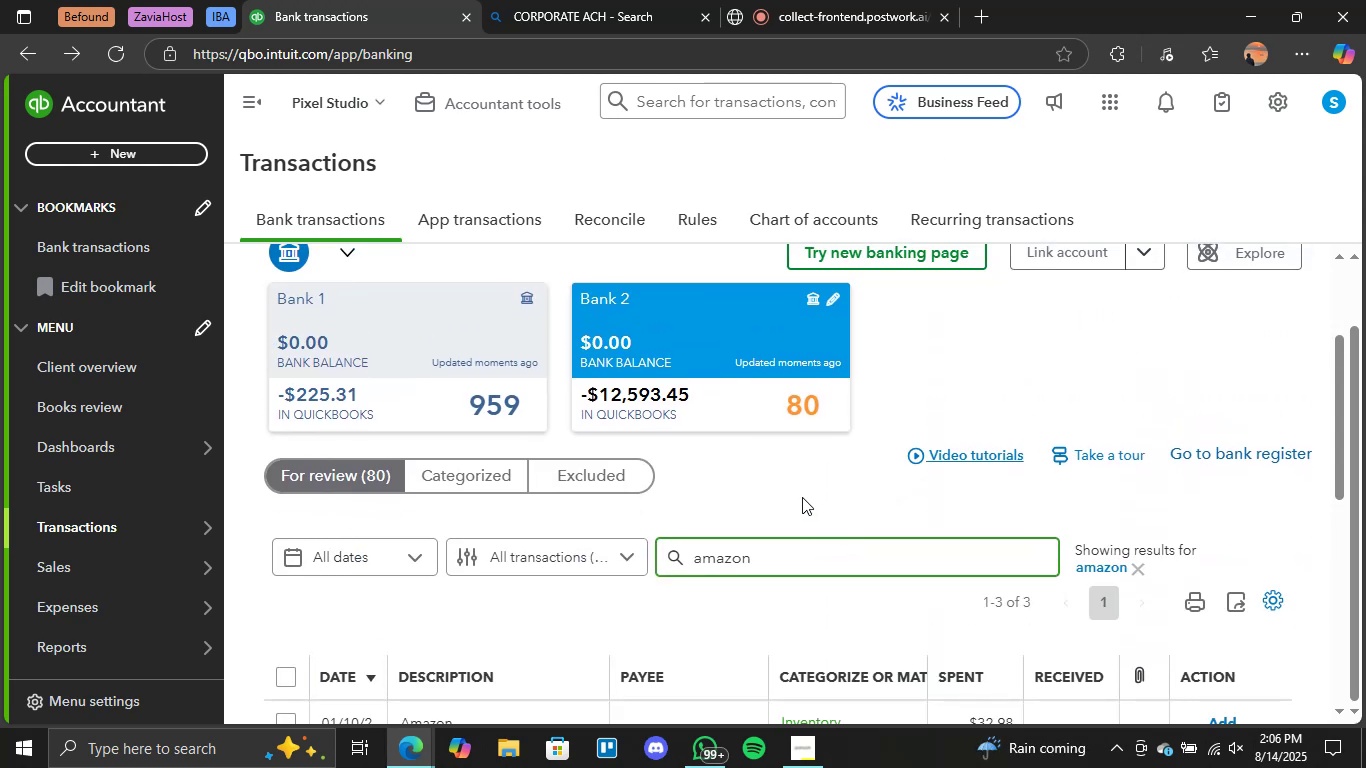 
scroll: coordinate [838, 509], scroll_direction: down, amount: 3.0
 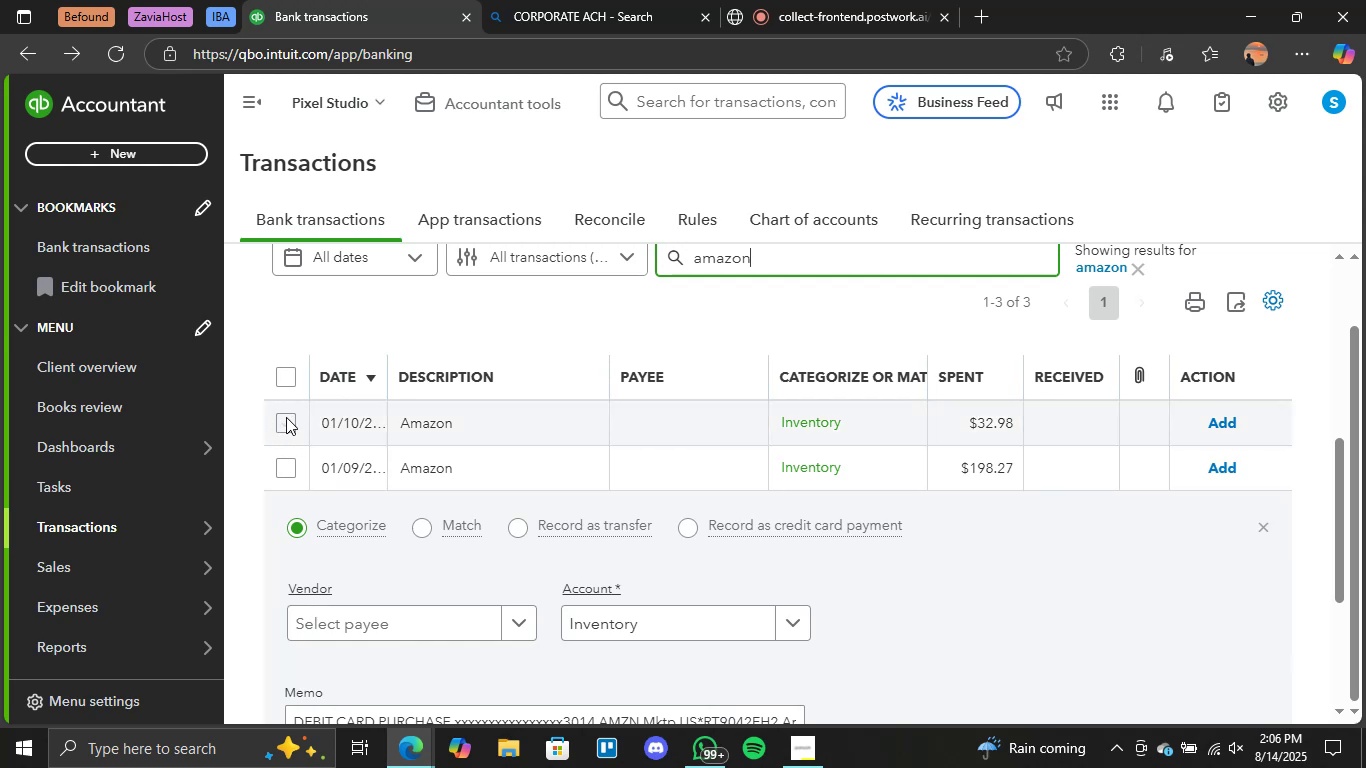 
left_click([287, 375])
 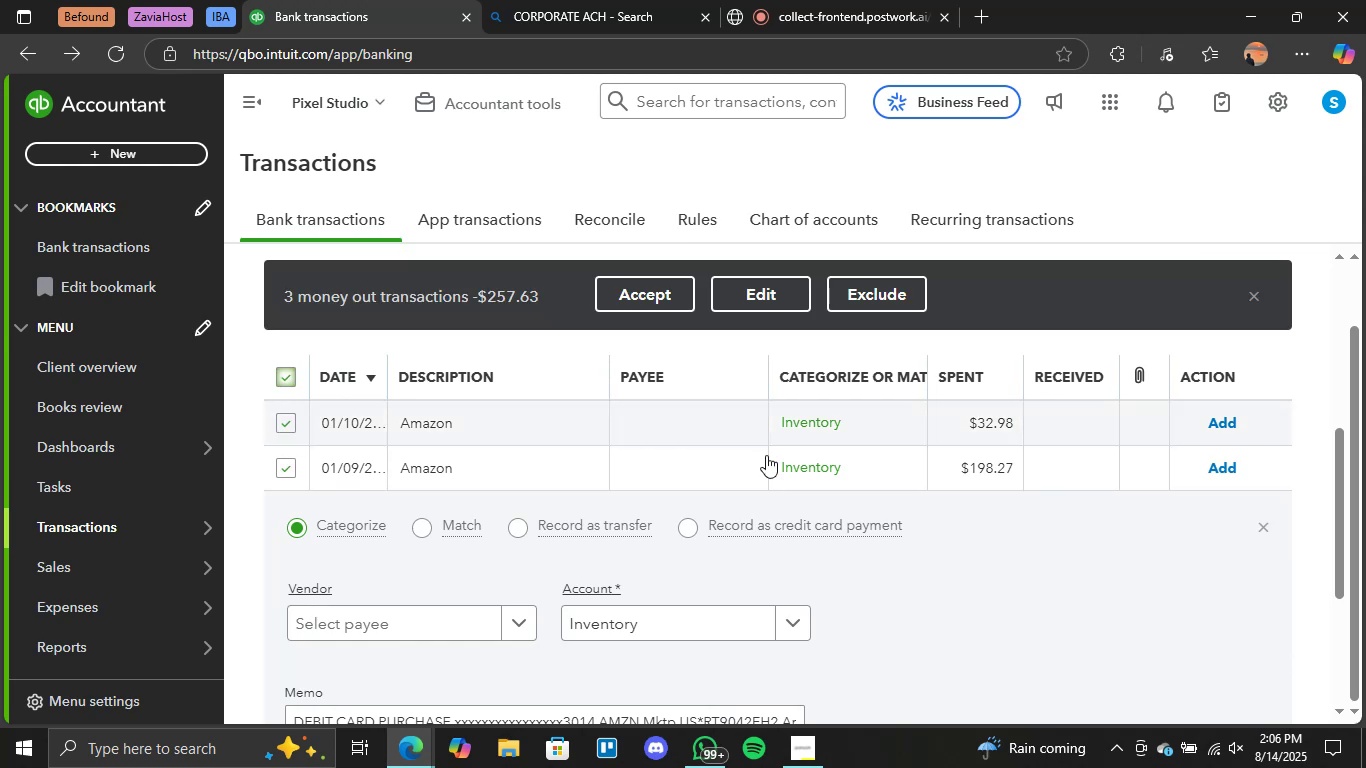 
scroll: coordinate [897, 479], scroll_direction: down, amount: 4.0
 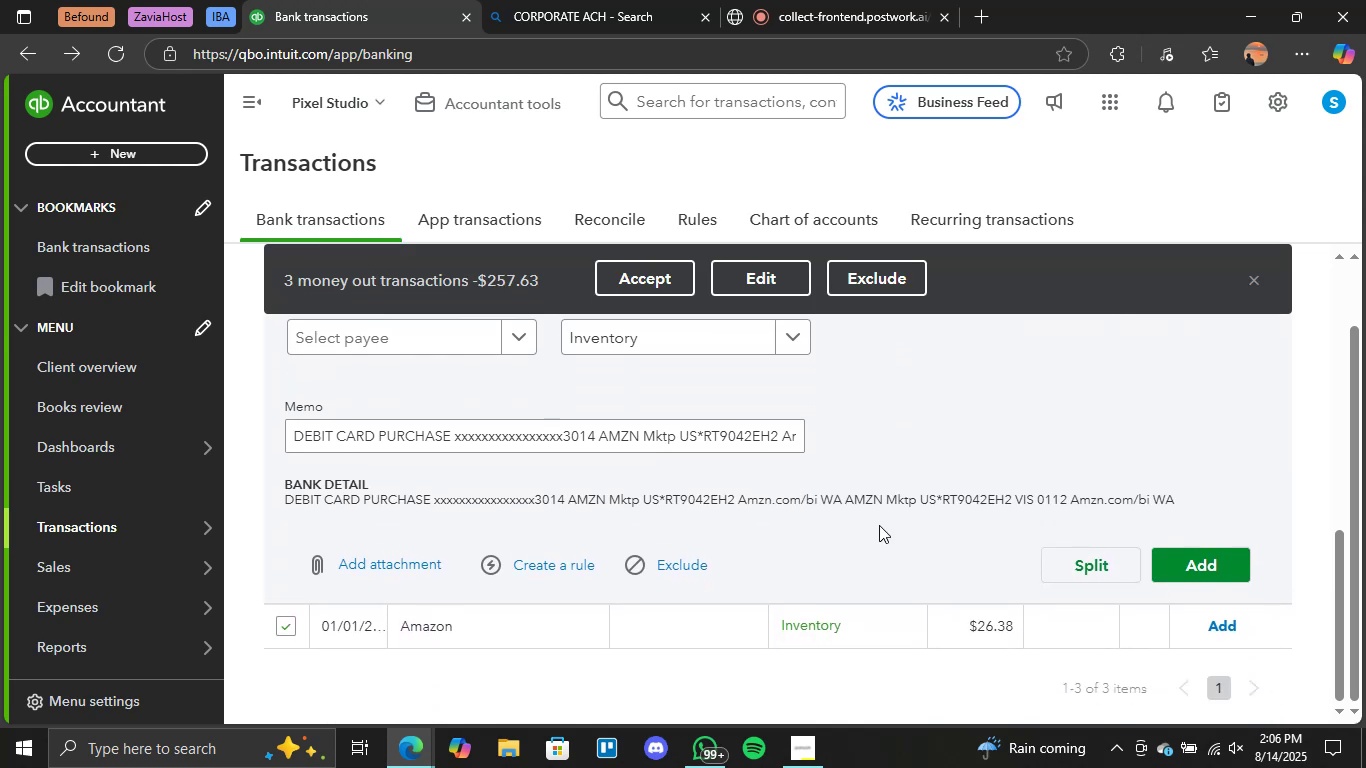 
scroll: coordinate [823, 450], scroll_direction: up, amount: 3.0
 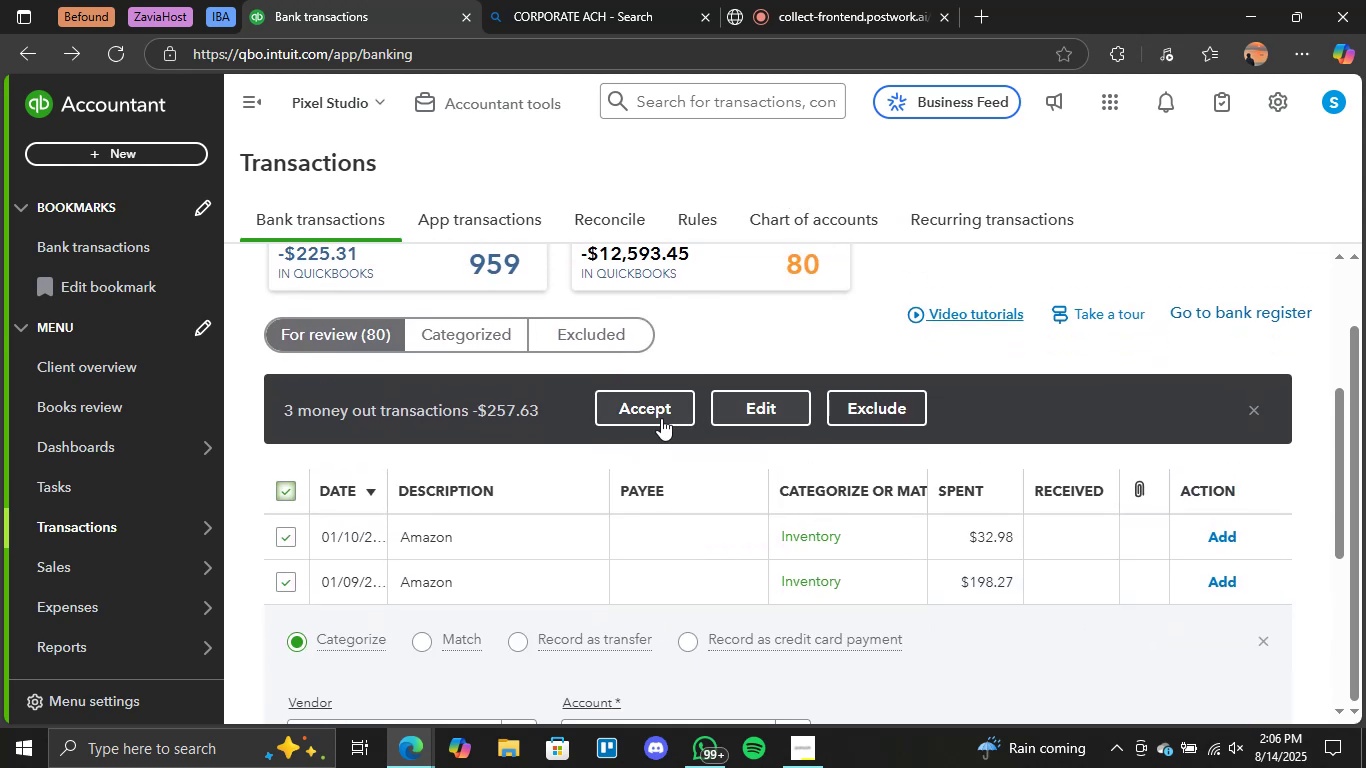 
left_click([648, 410])
 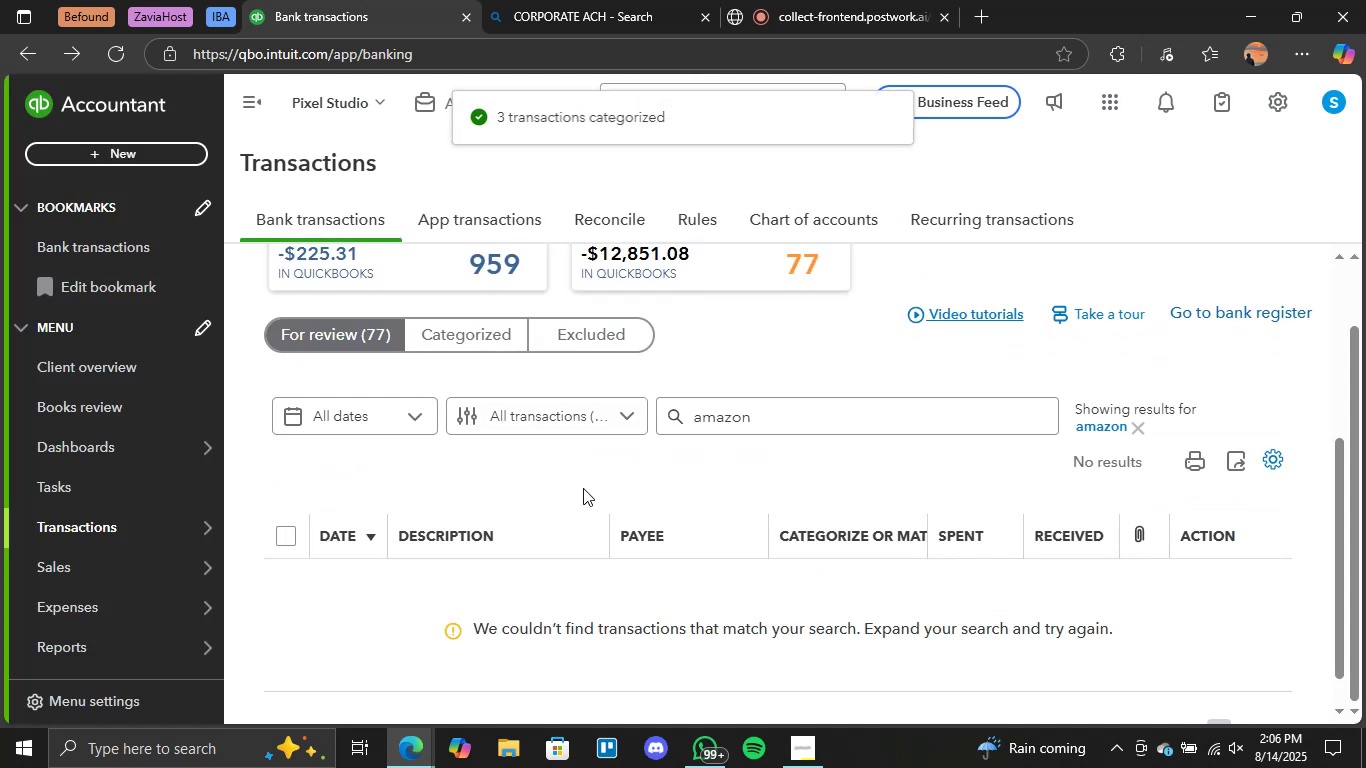 
left_click_drag(start_coordinate=[795, 403], to_coordinate=[602, 426])
 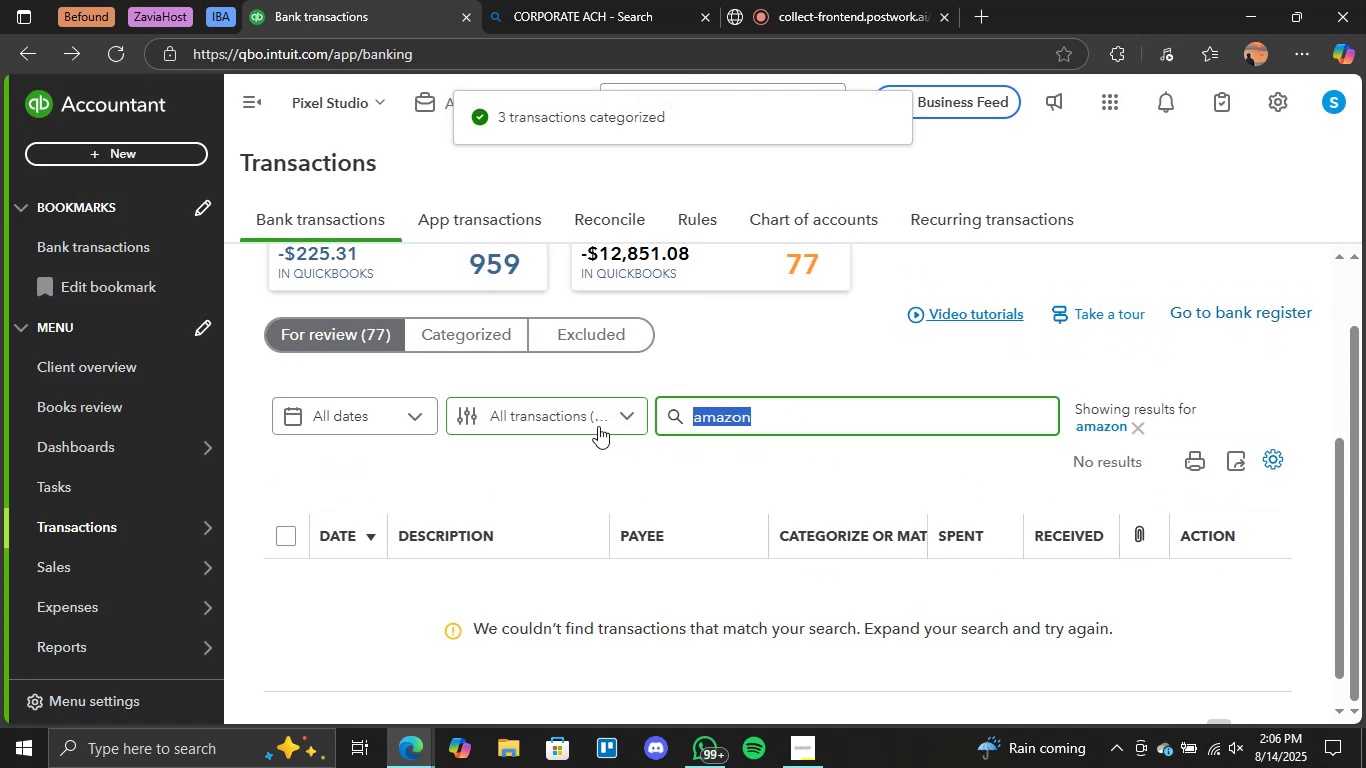 
key(Backspace)
 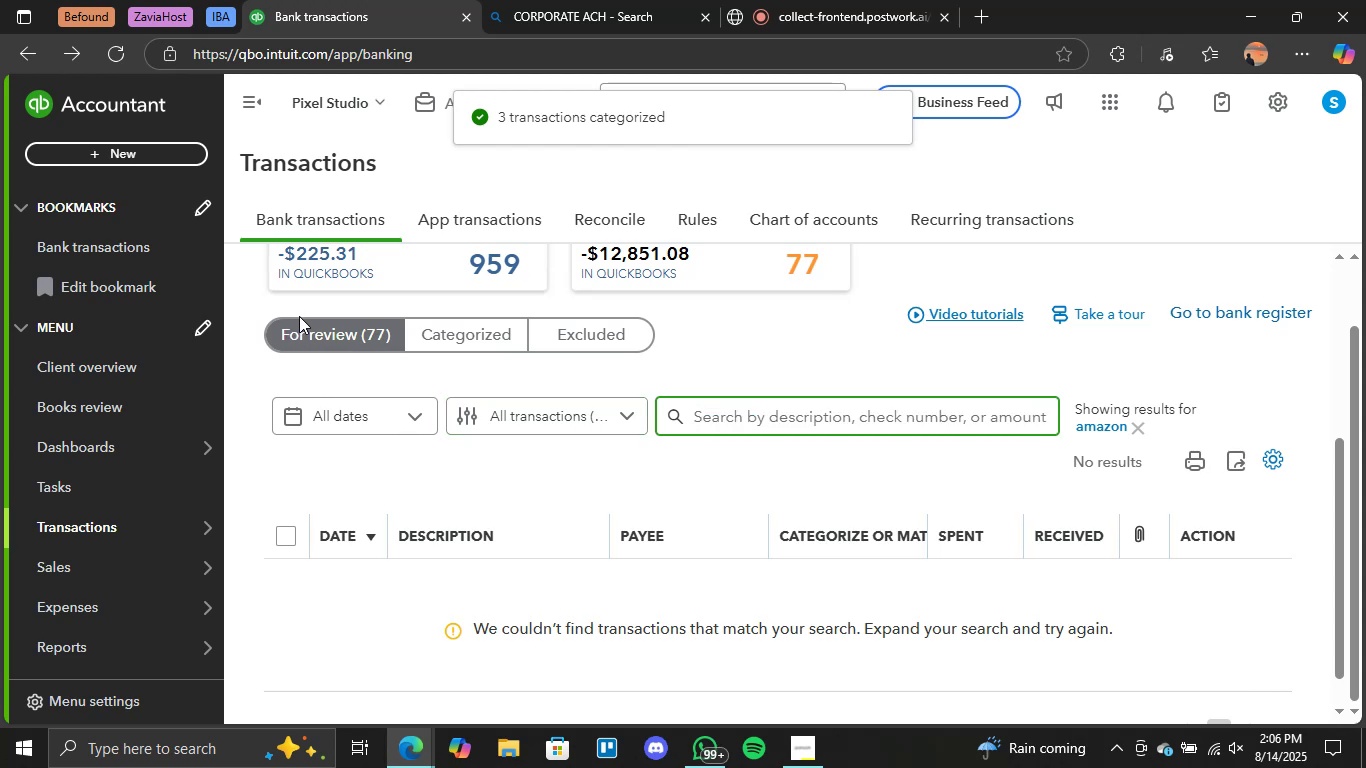 
double_click([309, 334])
 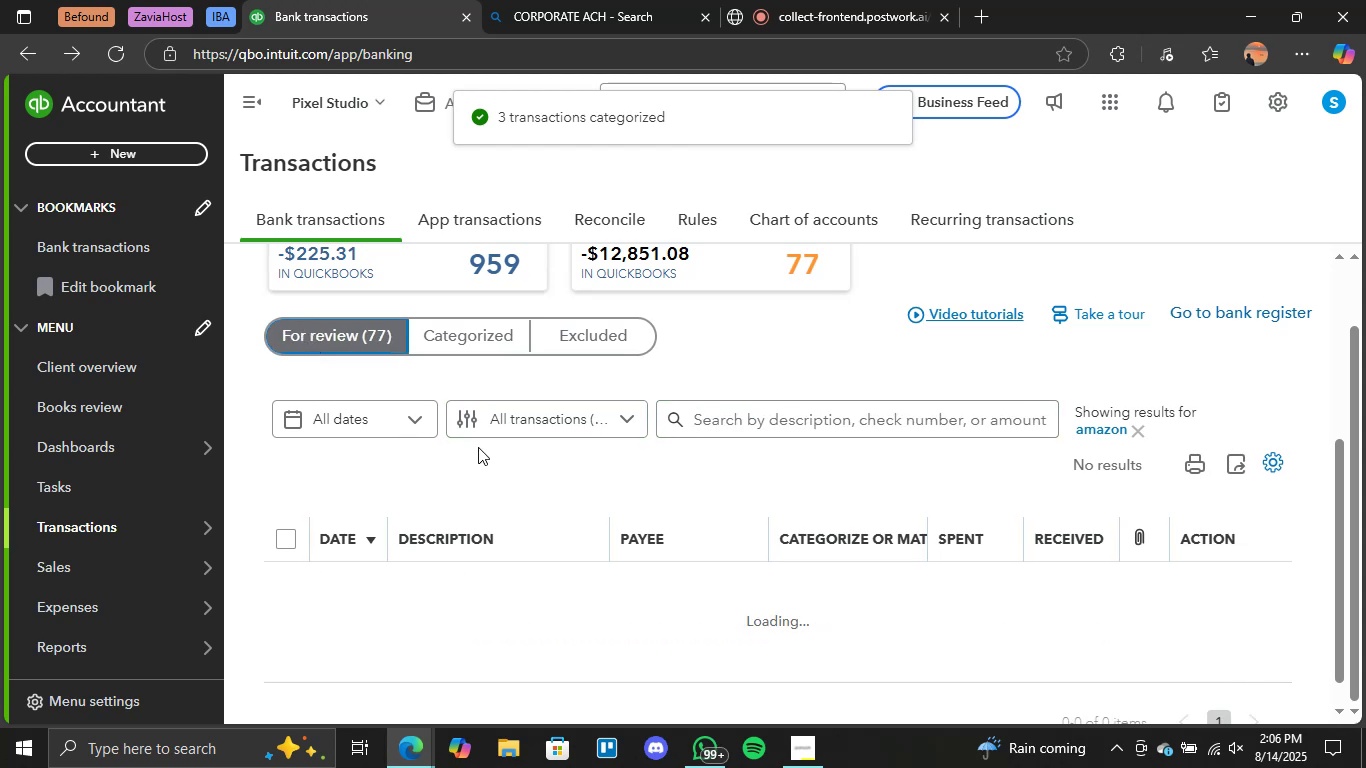 
scroll: coordinate [482, 483], scroll_direction: down, amount: 5.0
 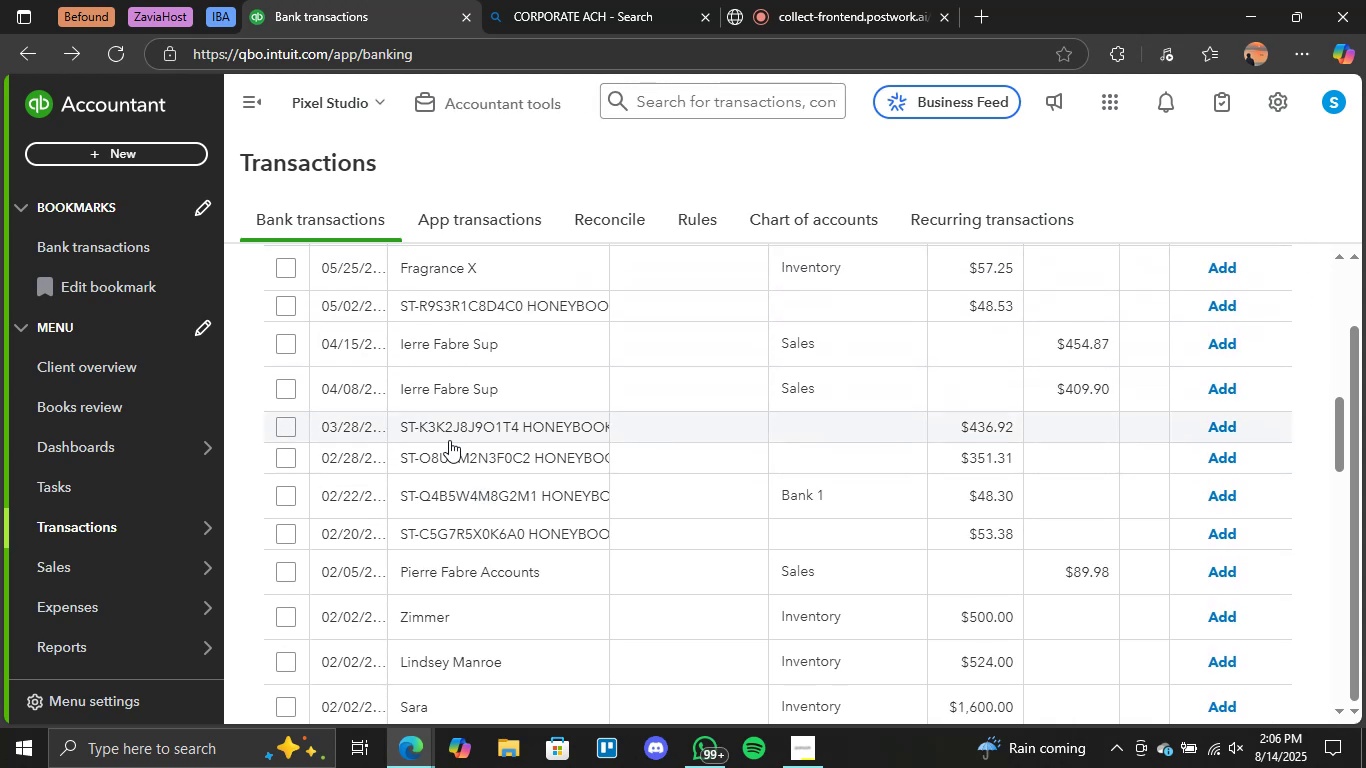 
left_click([477, 431])
 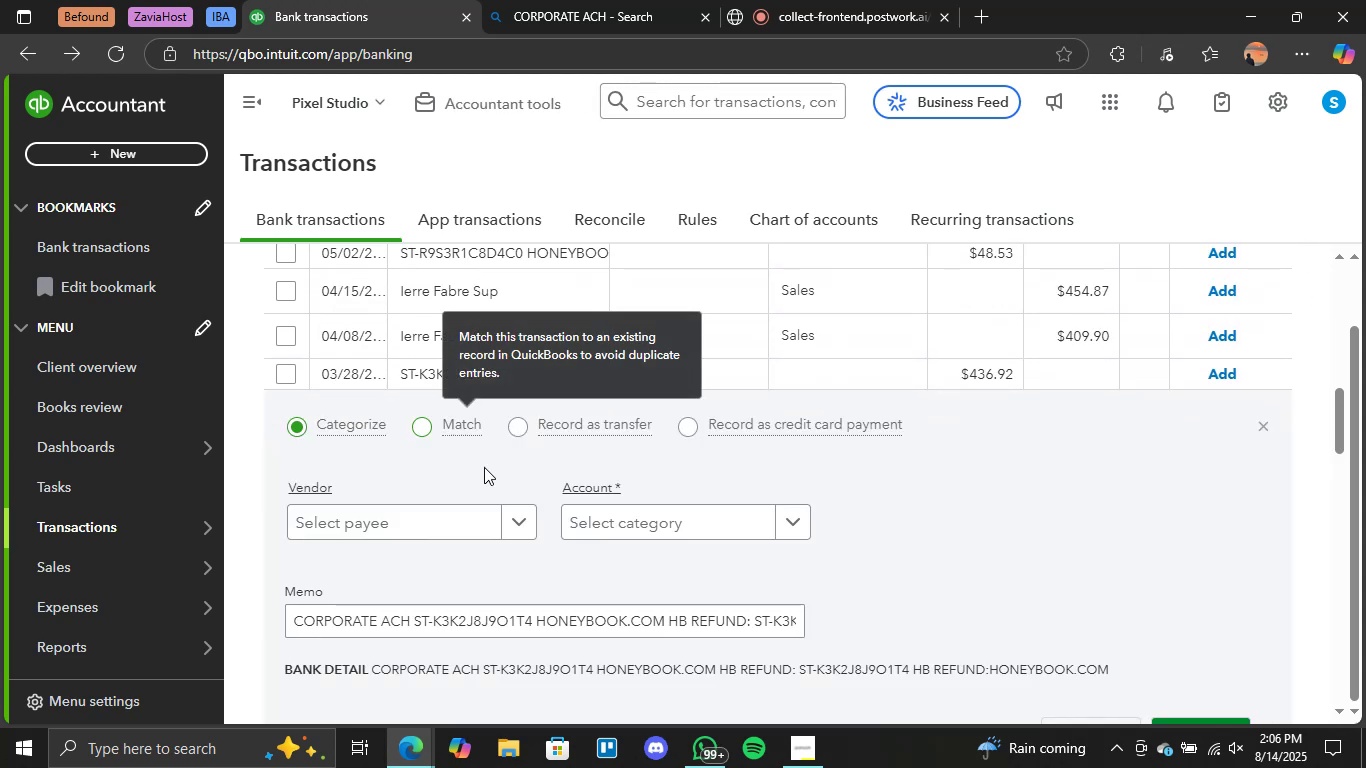 
scroll: coordinate [554, 543], scroll_direction: down, amount: 1.0
 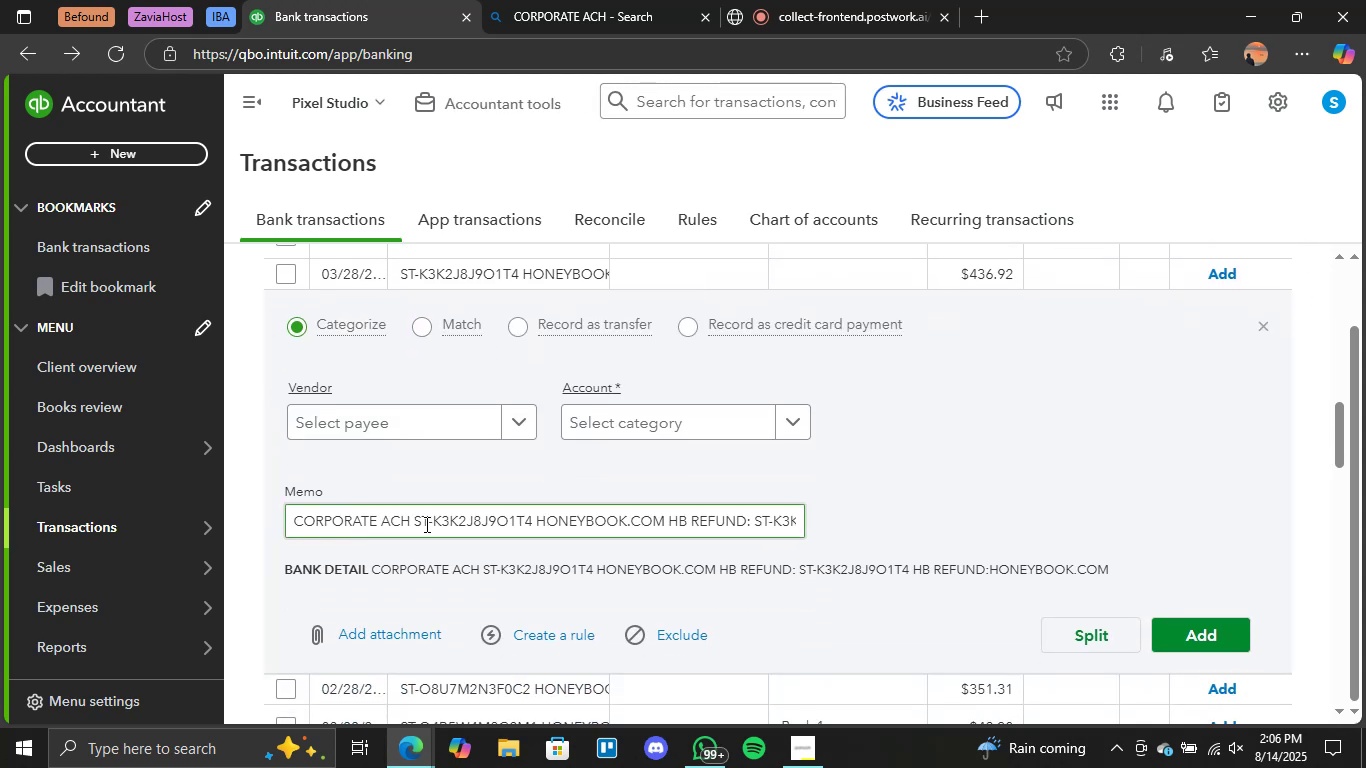 
scroll: coordinate [489, 424], scroll_direction: up, amount: 1.0
 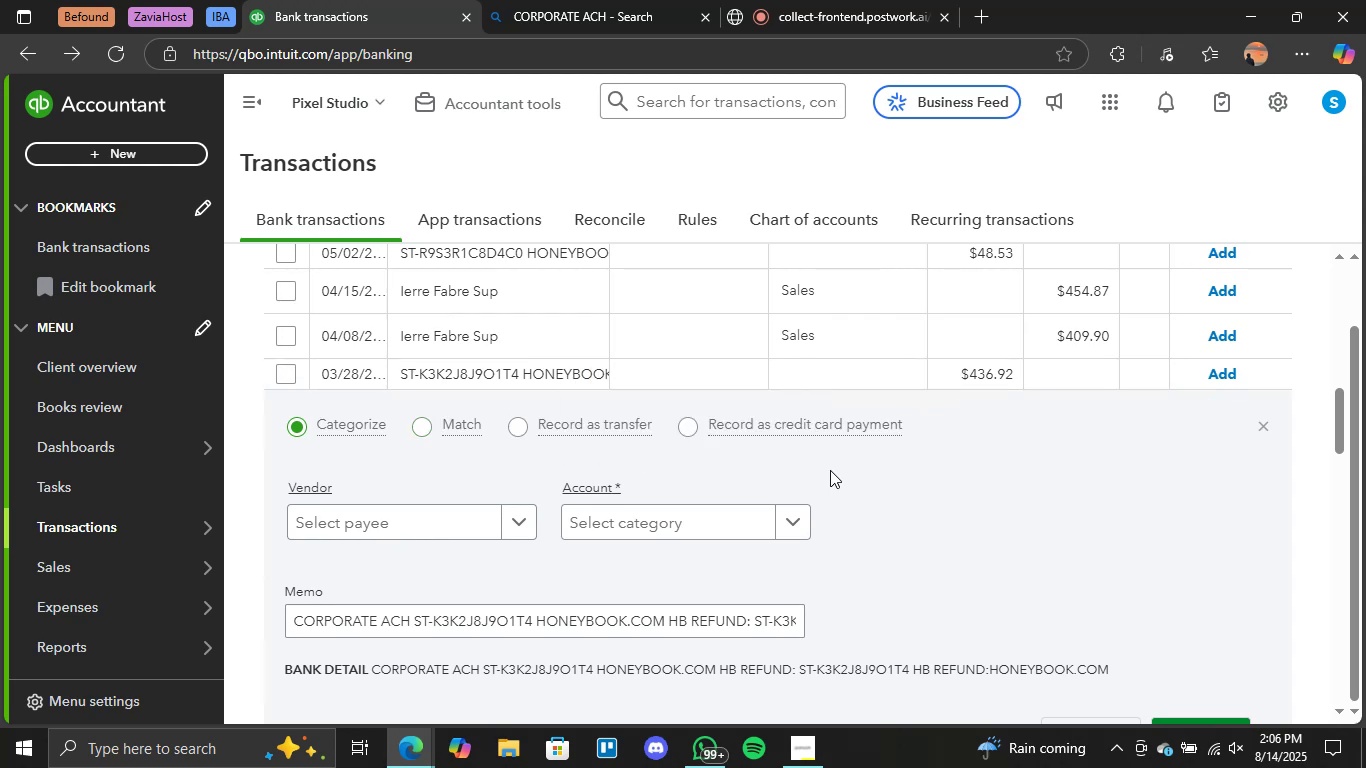 
left_click([786, 516])
 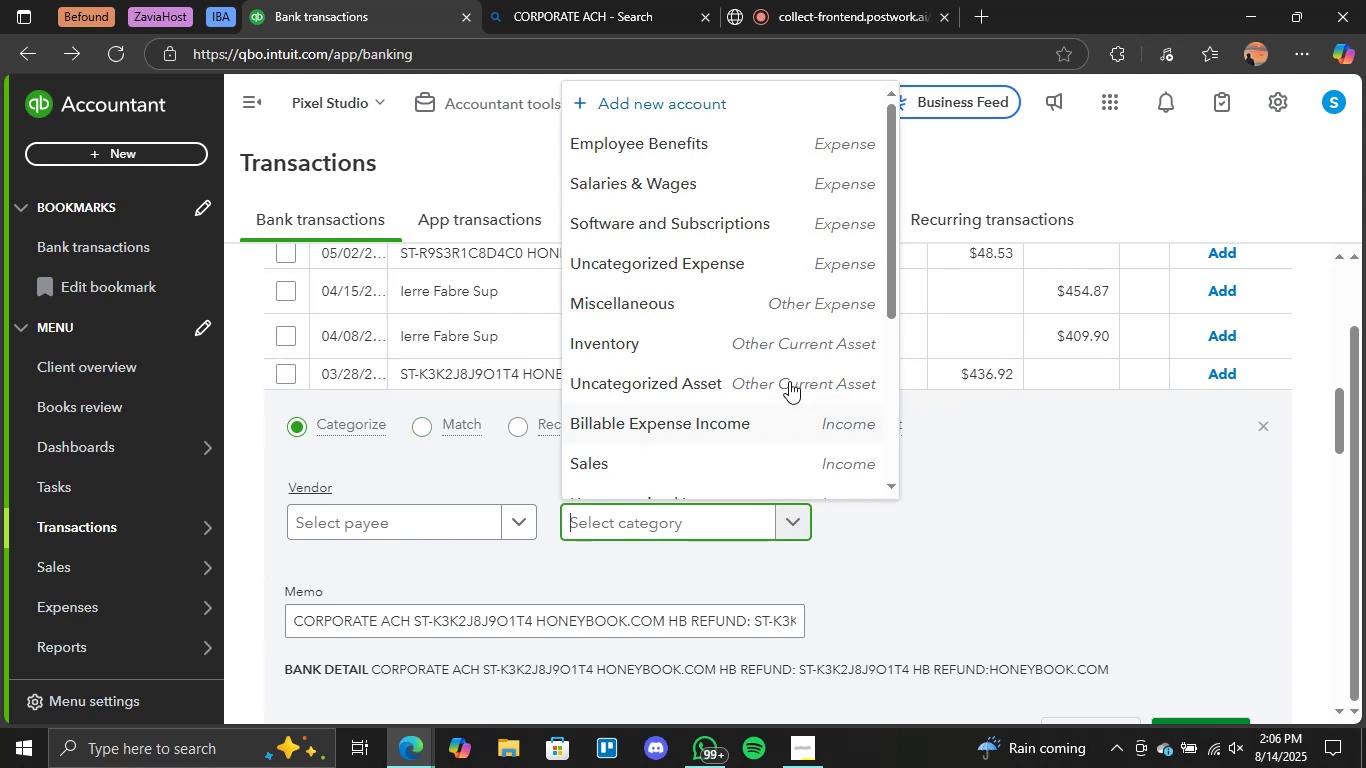 
scroll: coordinate [789, 362], scroll_direction: down, amount: 5.0
 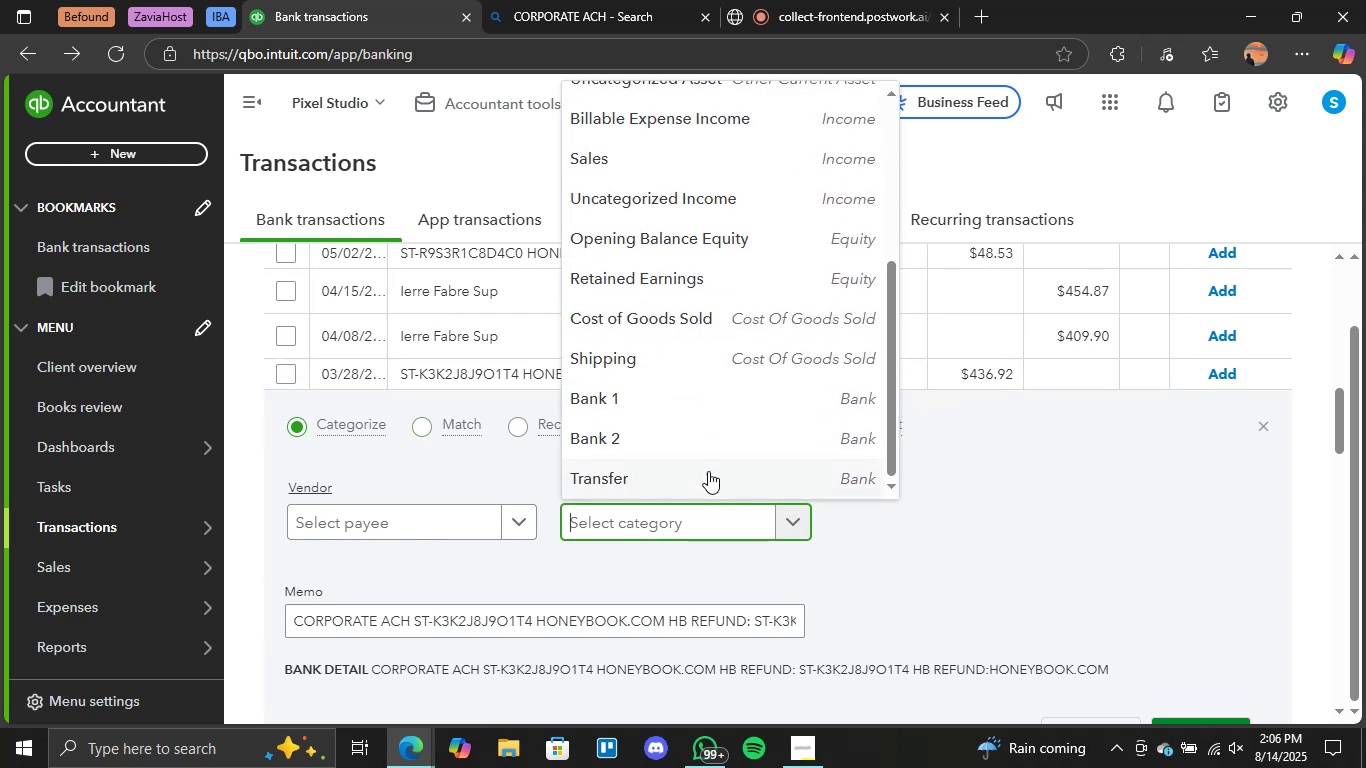 
left_click([708, 469])
 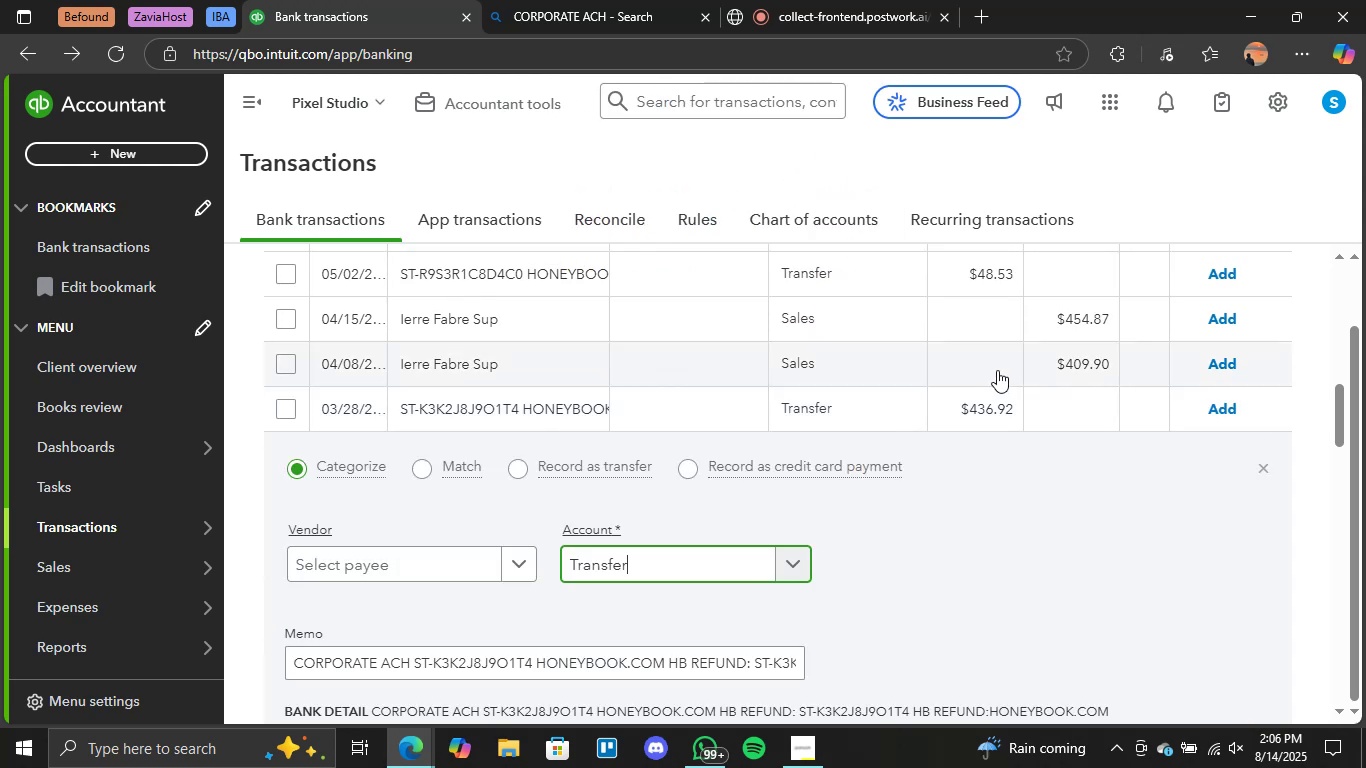 
scroll: coordinate [961, 419], scroll_direction: down, amount: 4.0
 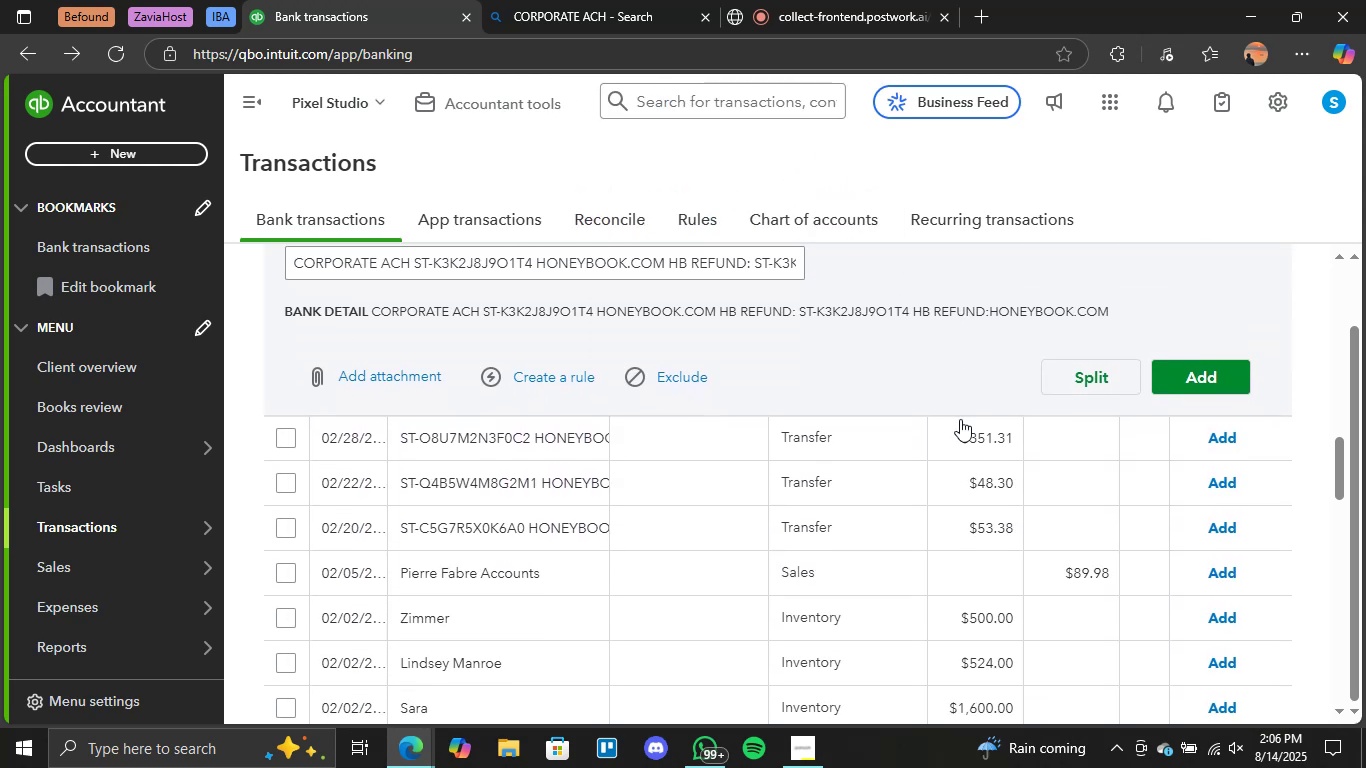 
scroll: coordinate [401, 356], scroll_direction: up, amount: 3.0
 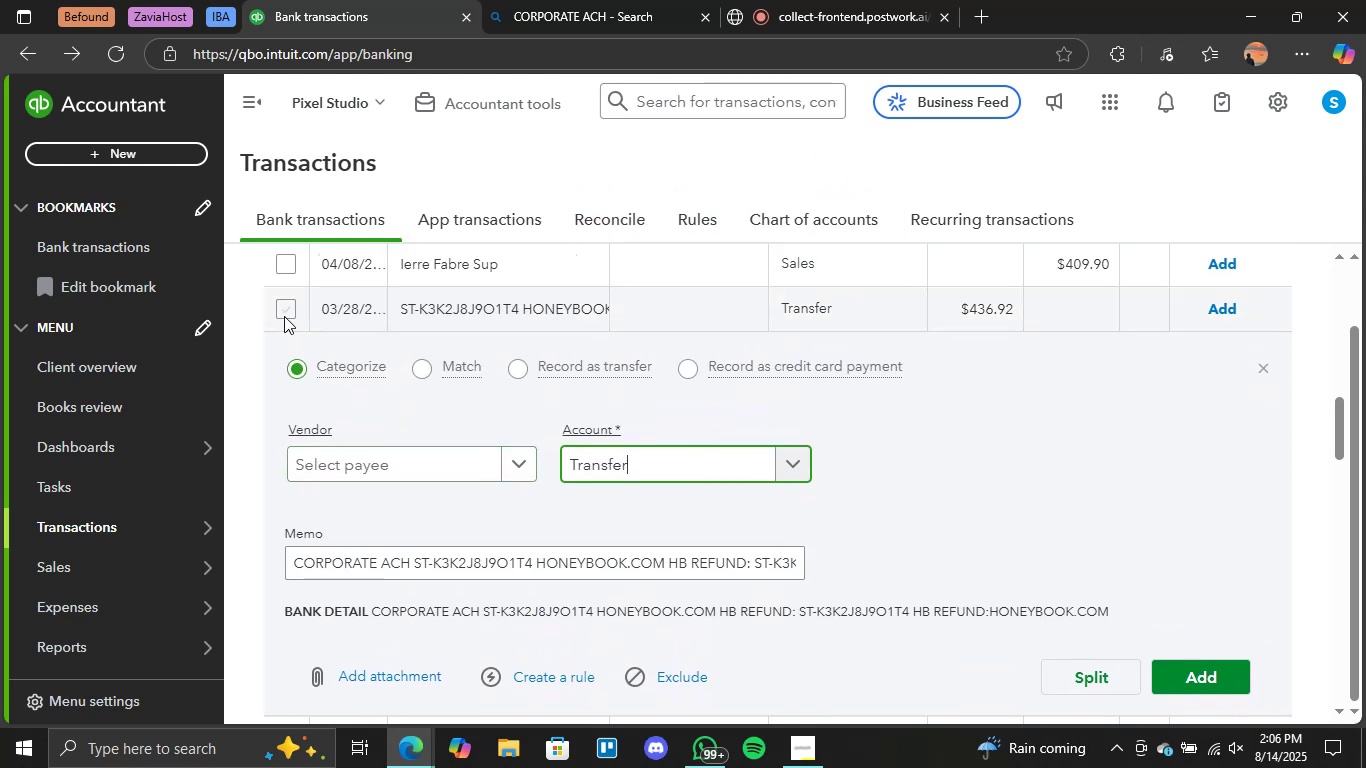 
left_click([277, 313])
 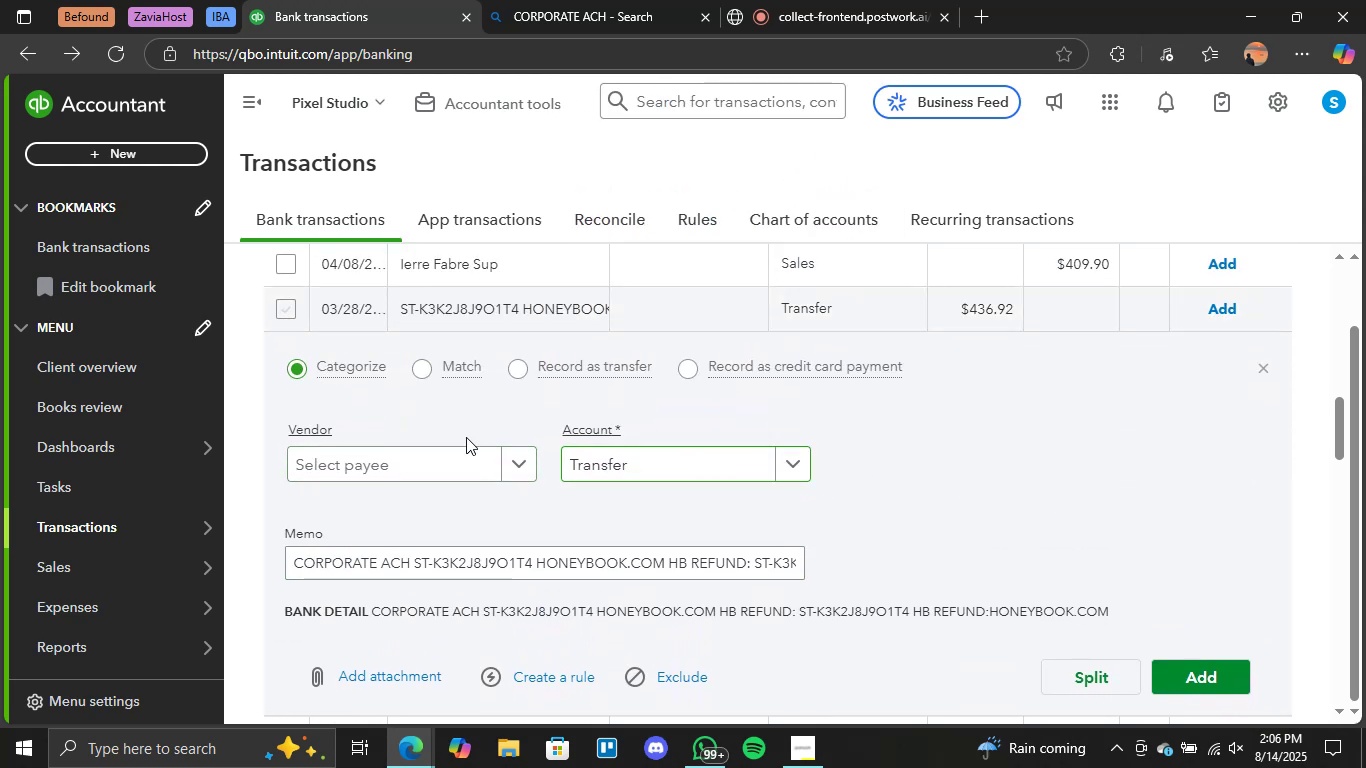 
scroll: coordinate [408, 439], scroll_direction: down, amount: 1.0
 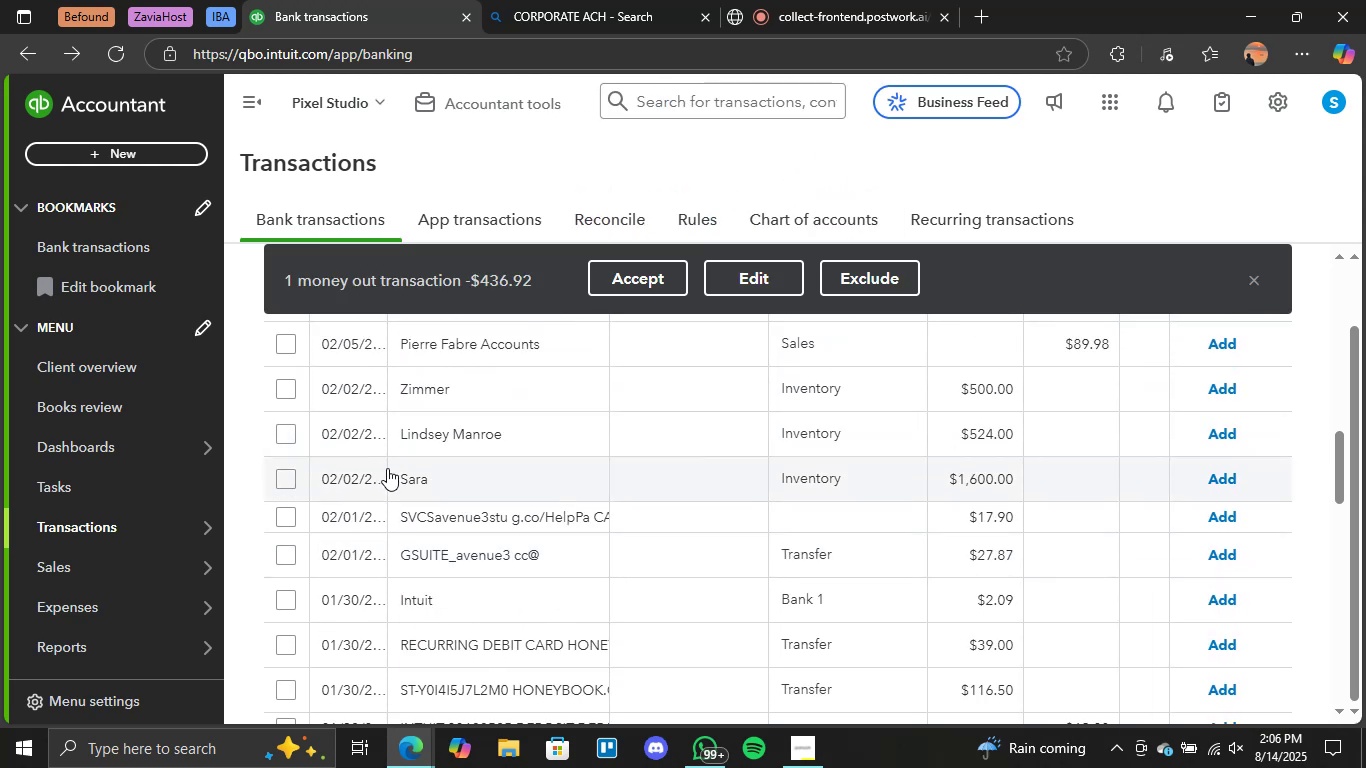 
scroll: coordinate [386, 464], scroll_direction: up, amount: 3.0
 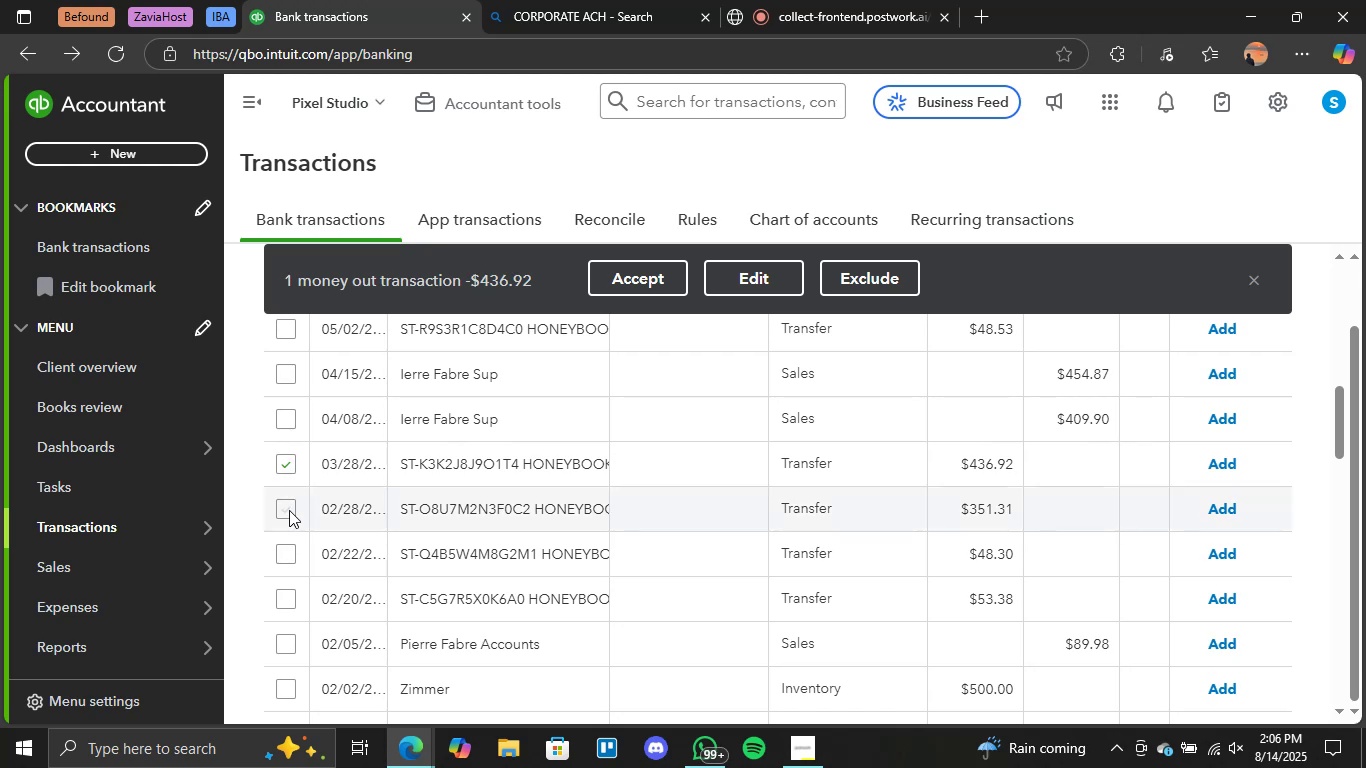 
double_click([289, 542])
 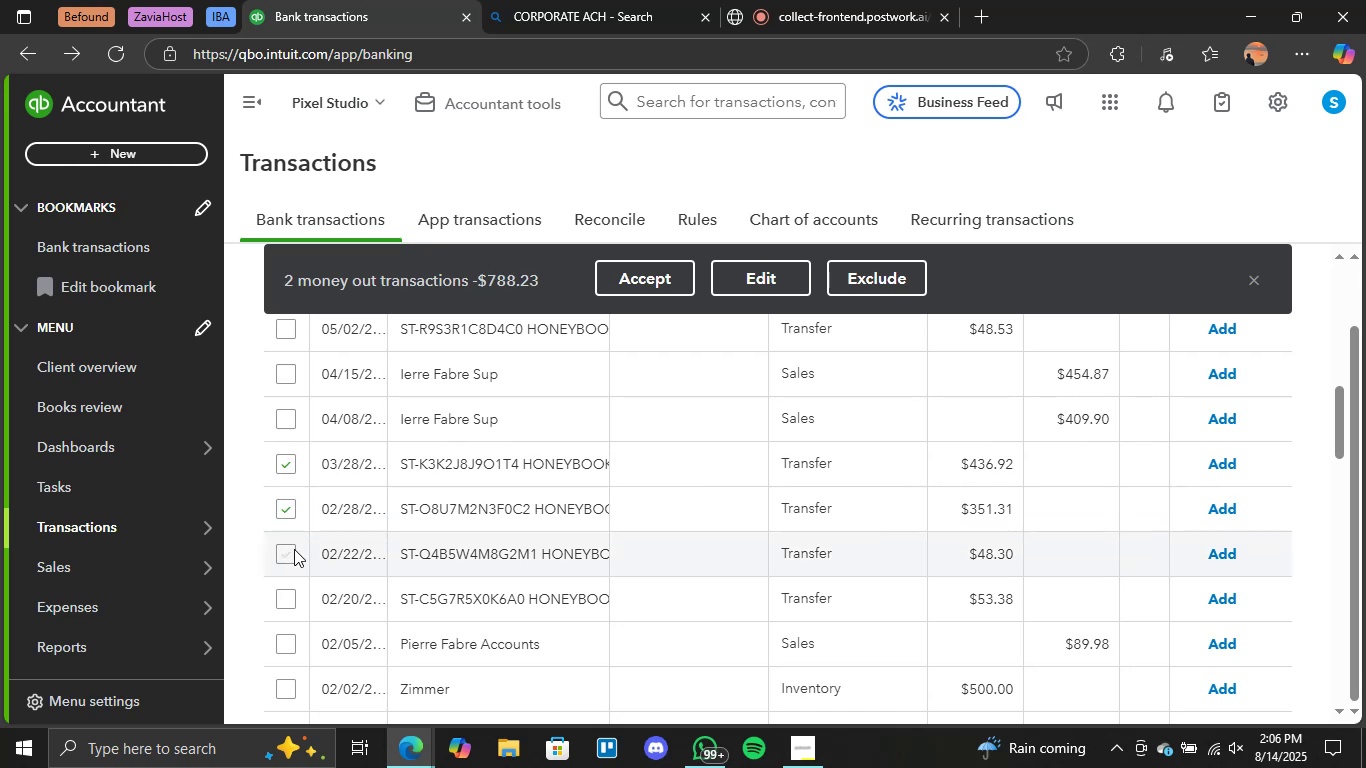 
left_click([291, 549])
 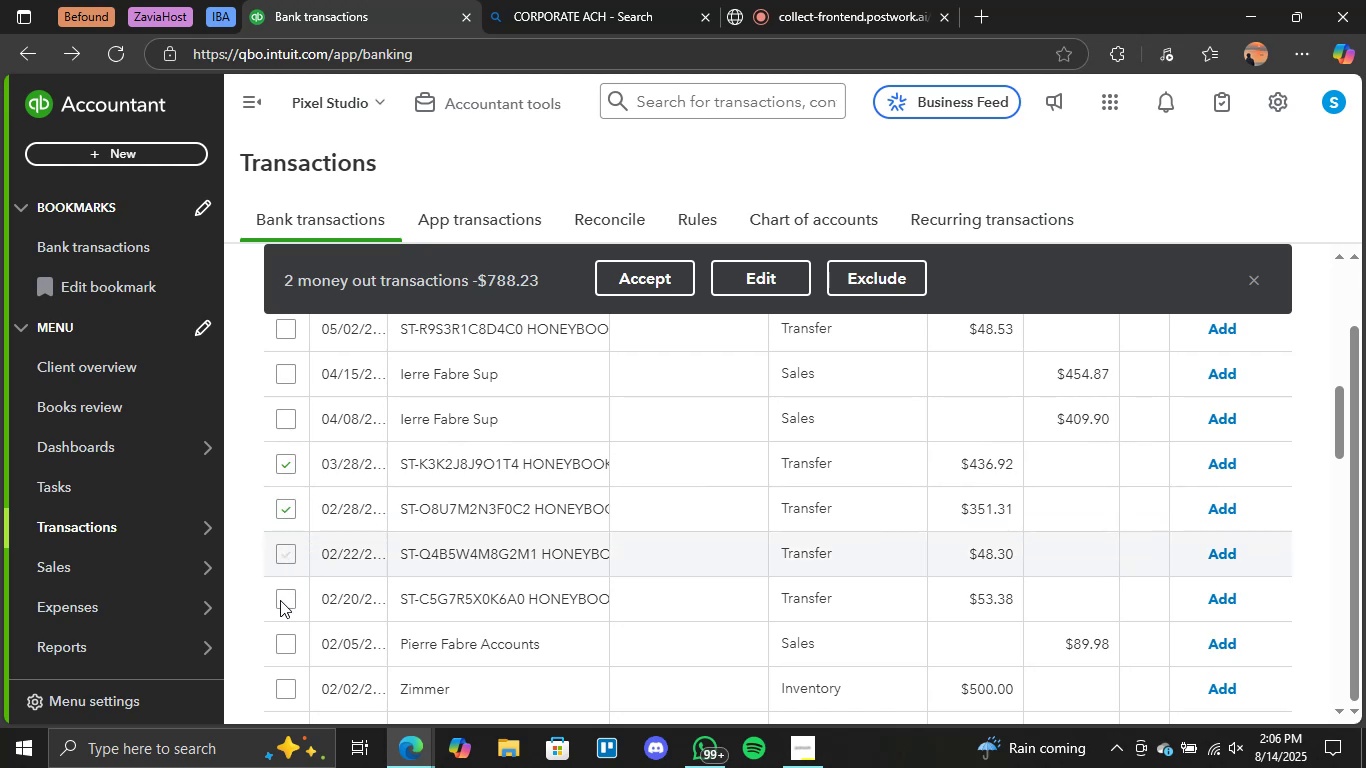 
left_click([280, 600])
 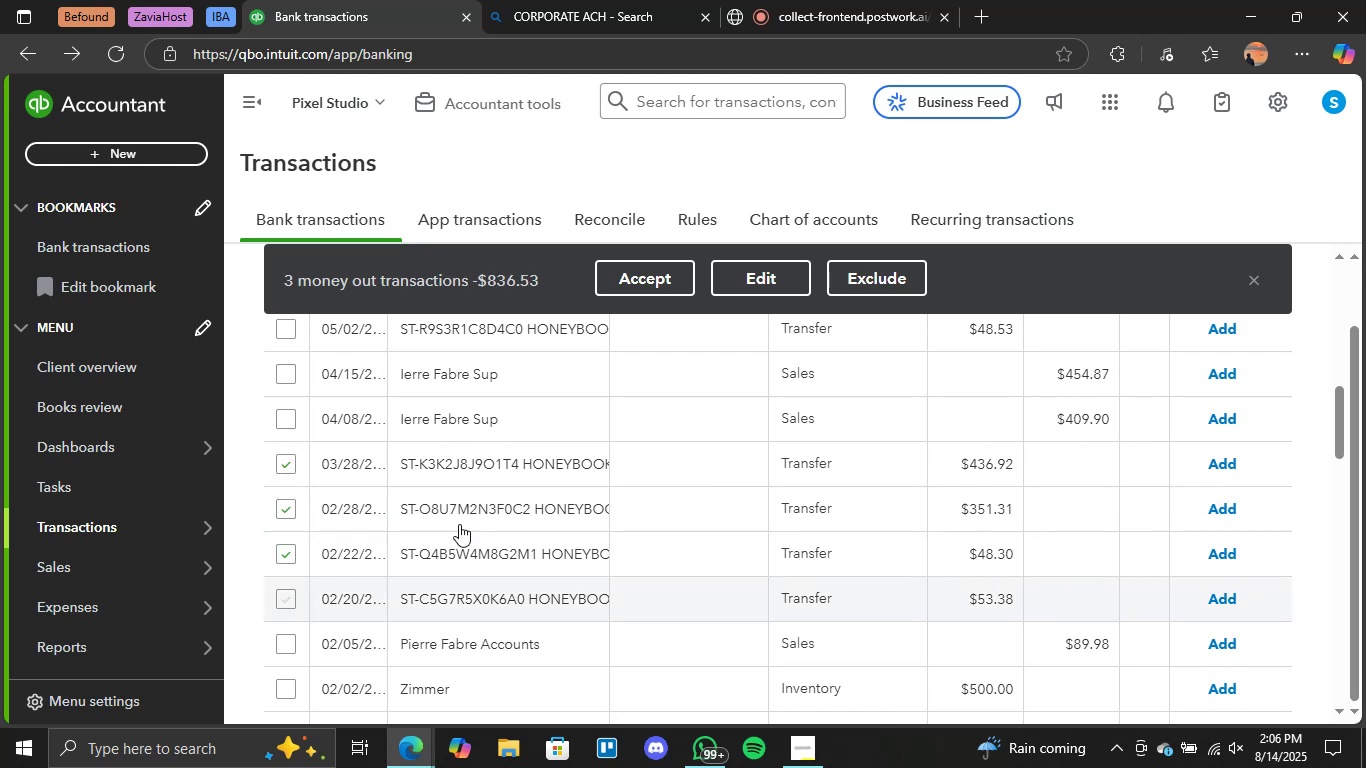 
scroll: coordinate [487, 573], scroll_direction: down, amount: 15.0
 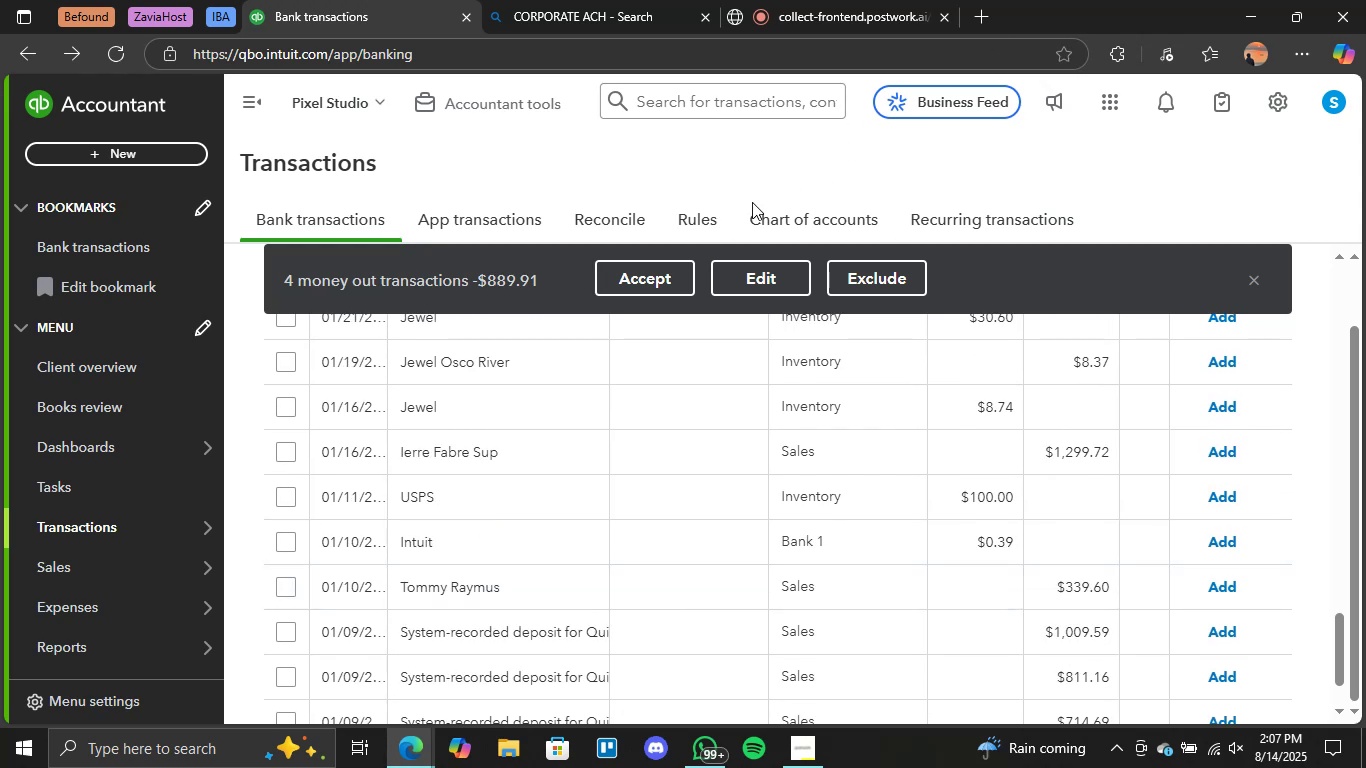 
left_click([653, 264])
 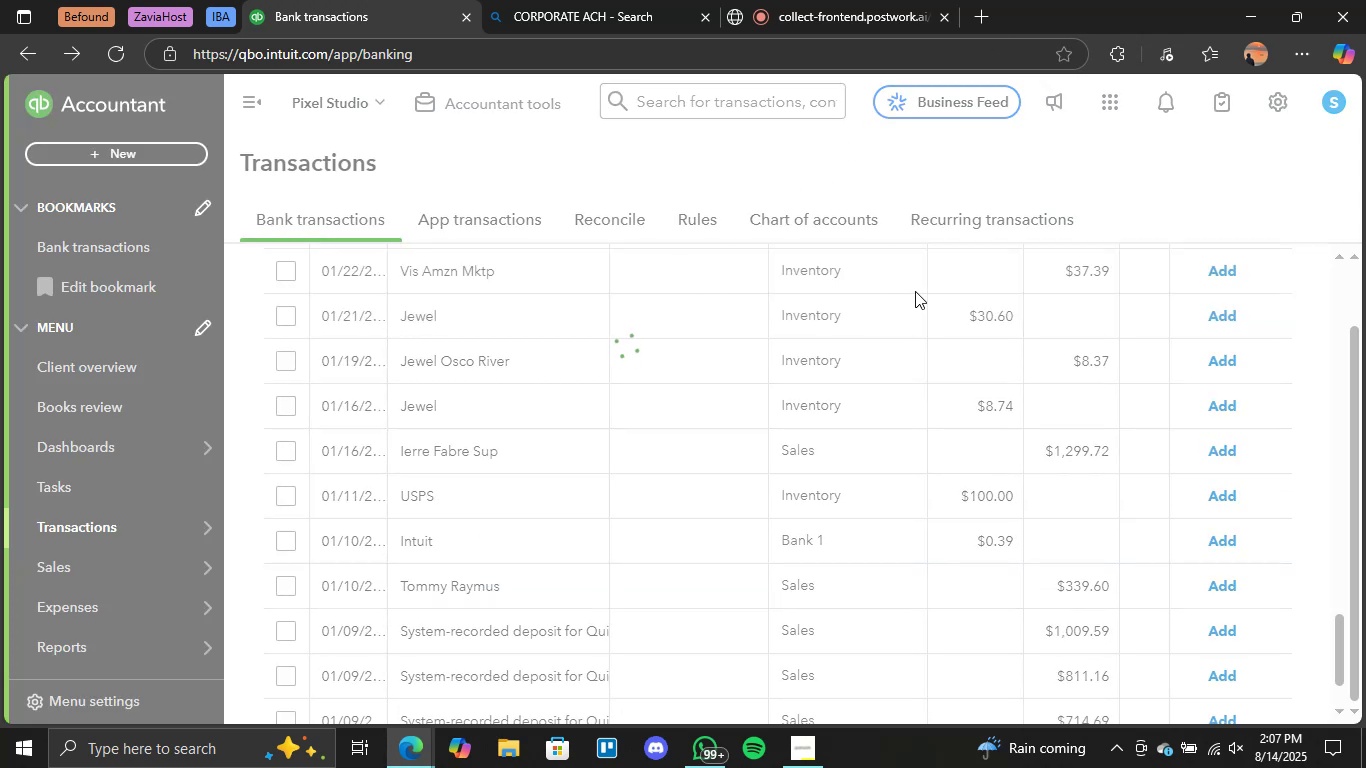 
scroll: coordinate [925, 405], scroll_direction: up, amount: 23.0
 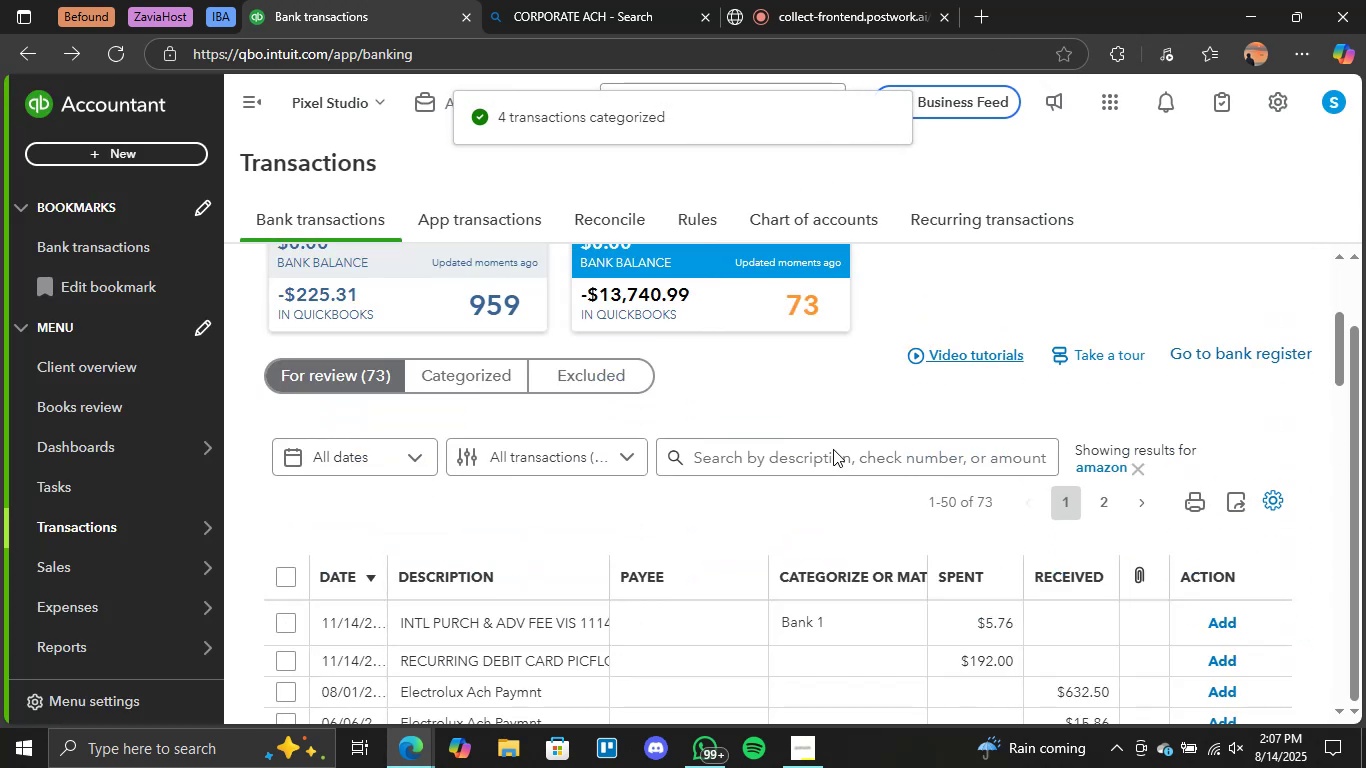 
left_click([825, 462])
 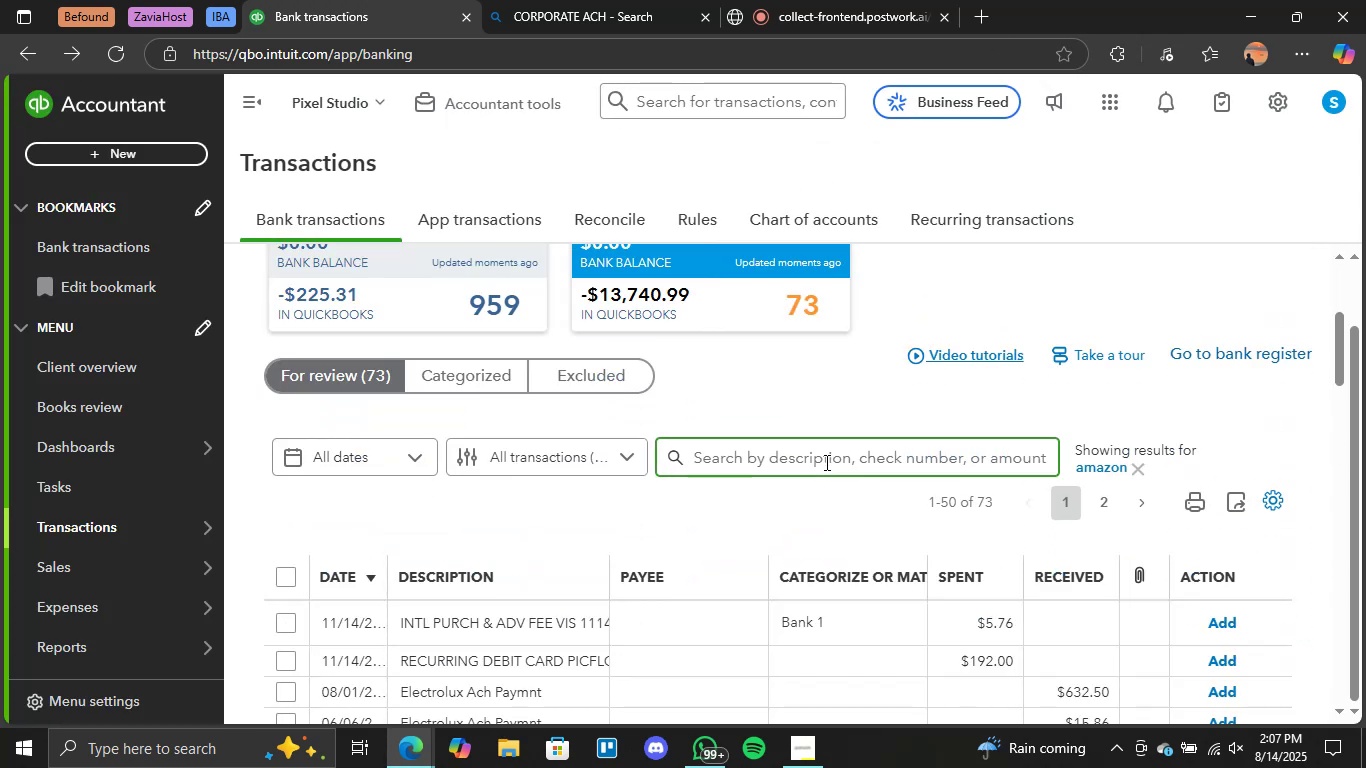 
type(jewel)
 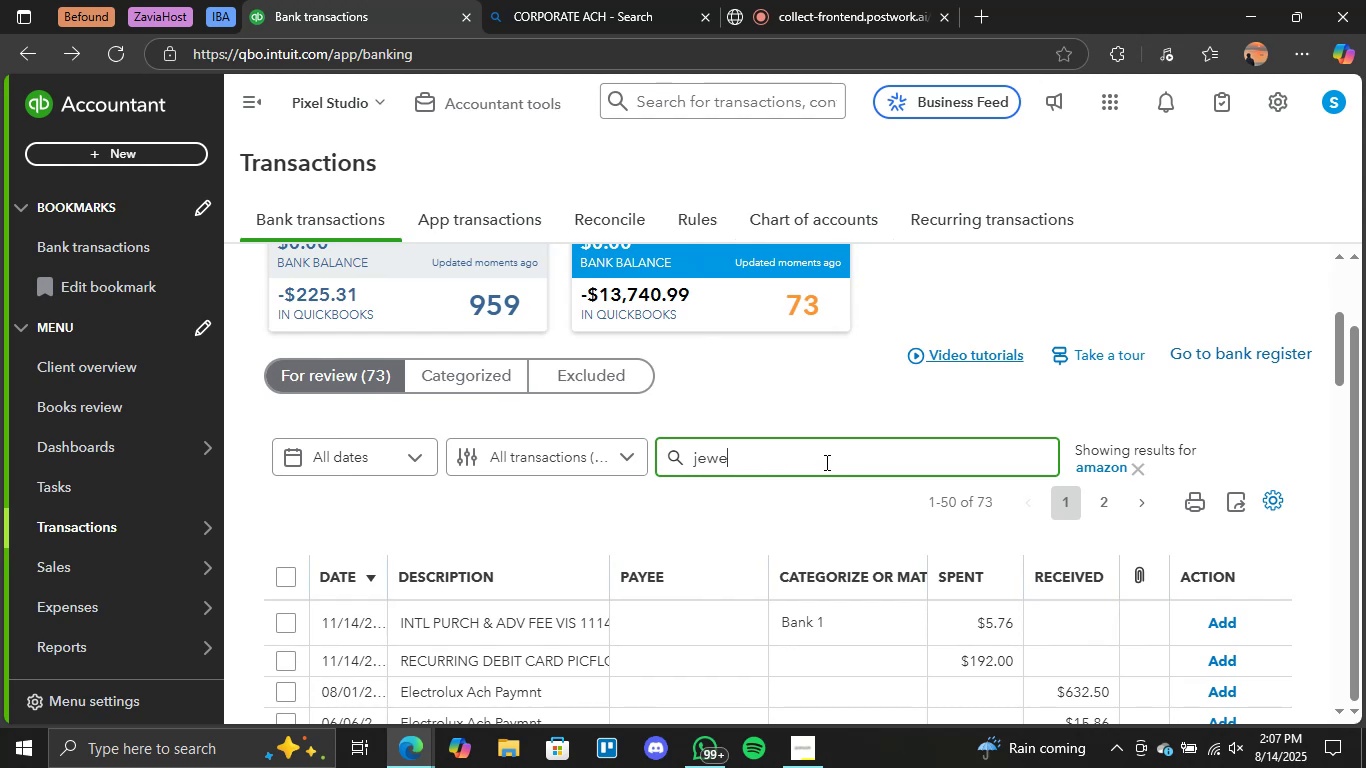 
key(Enter)
 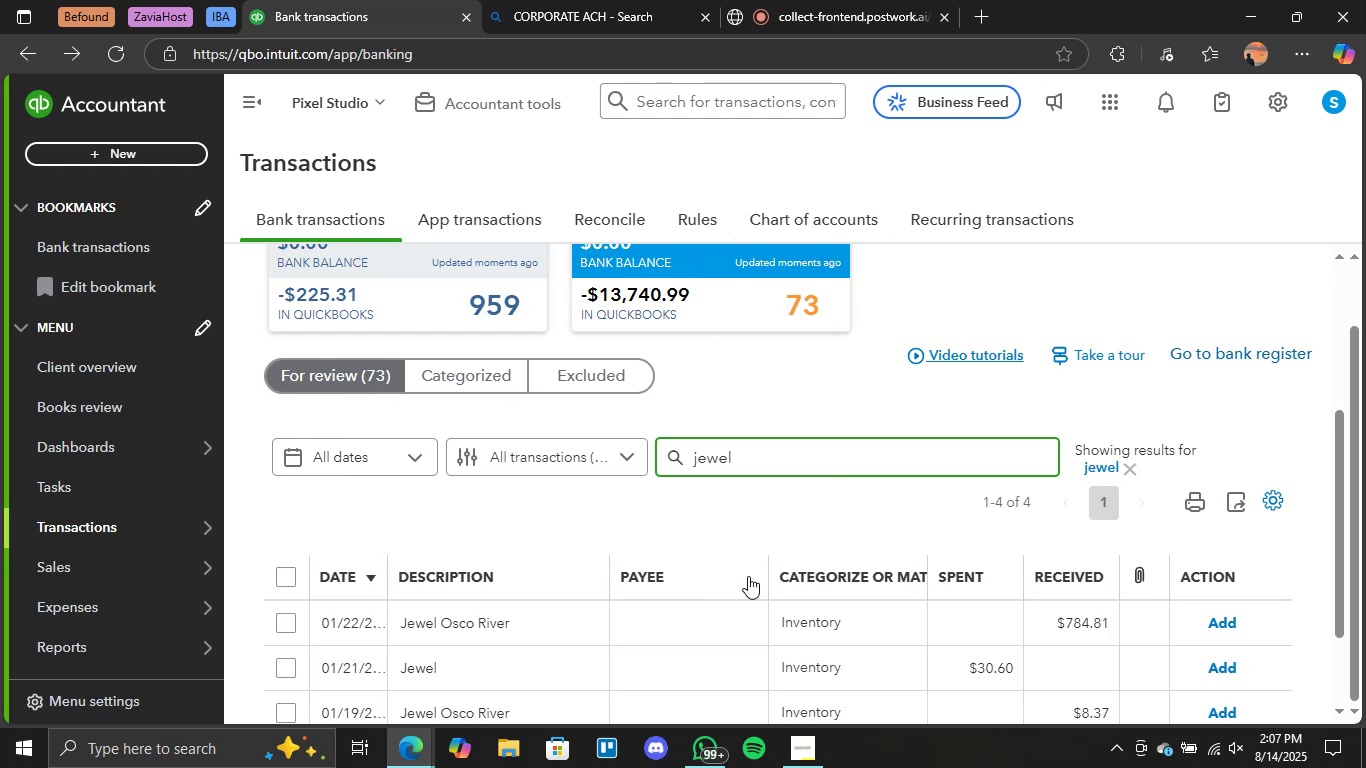 
scroll: coordinate [487, 542], scroll_direction: down, amount: 3.0
 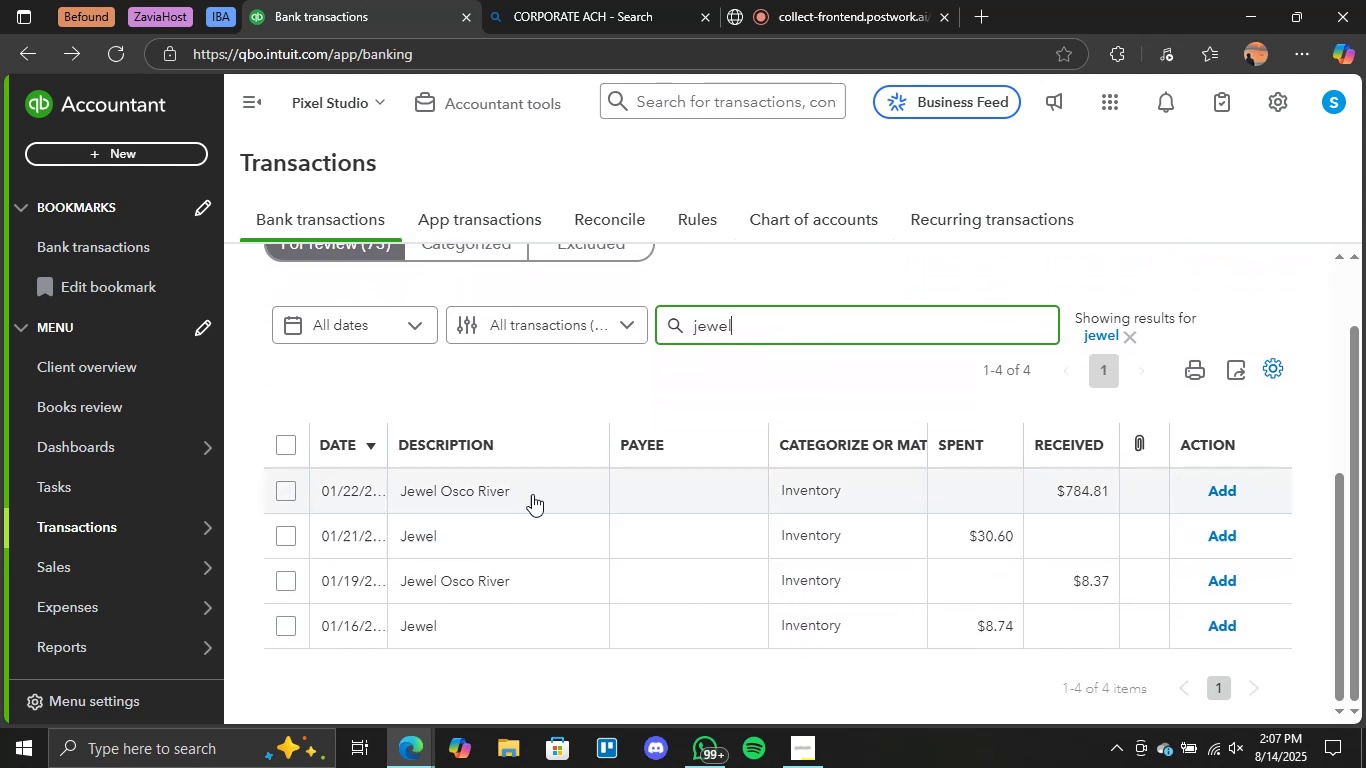 
left_click([459, 481])
 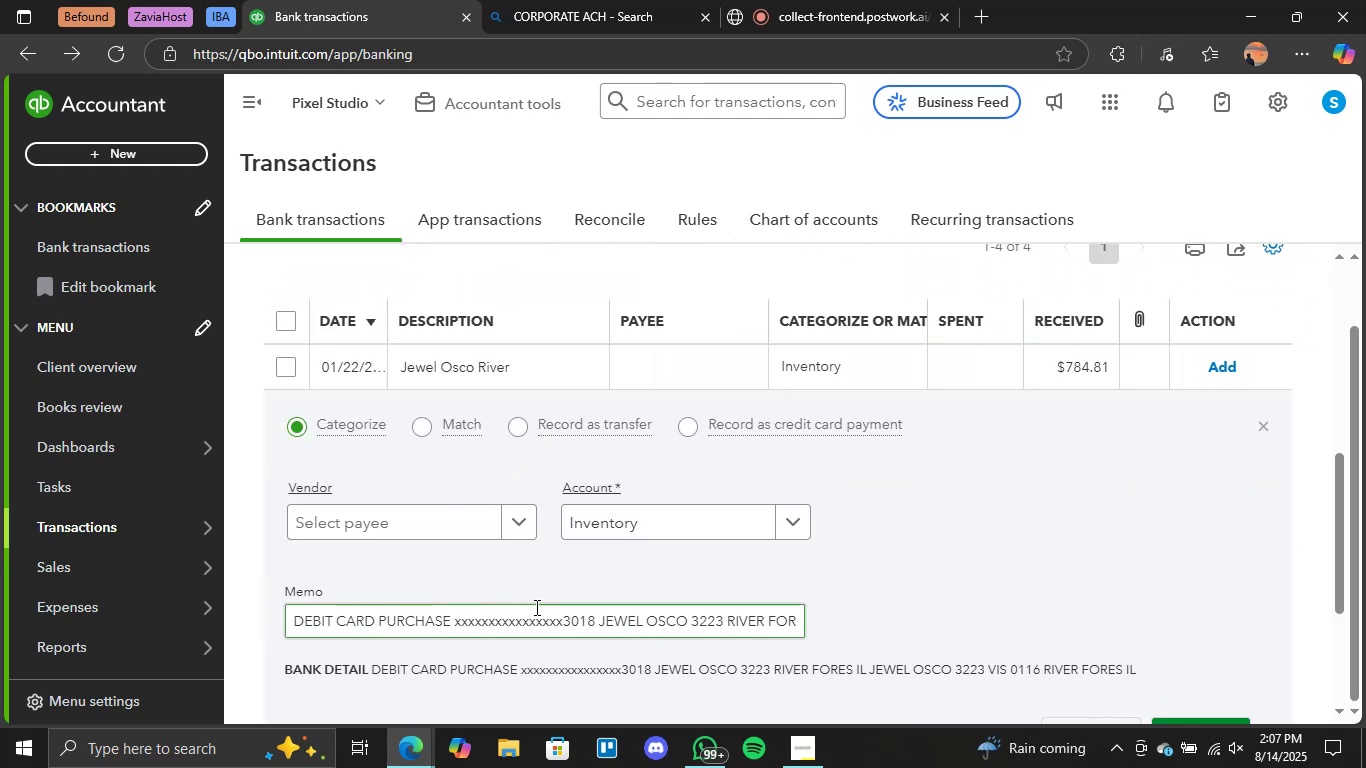 
scroll: coordinate [509, 445], scroll_direction: down, amount: 3.0
 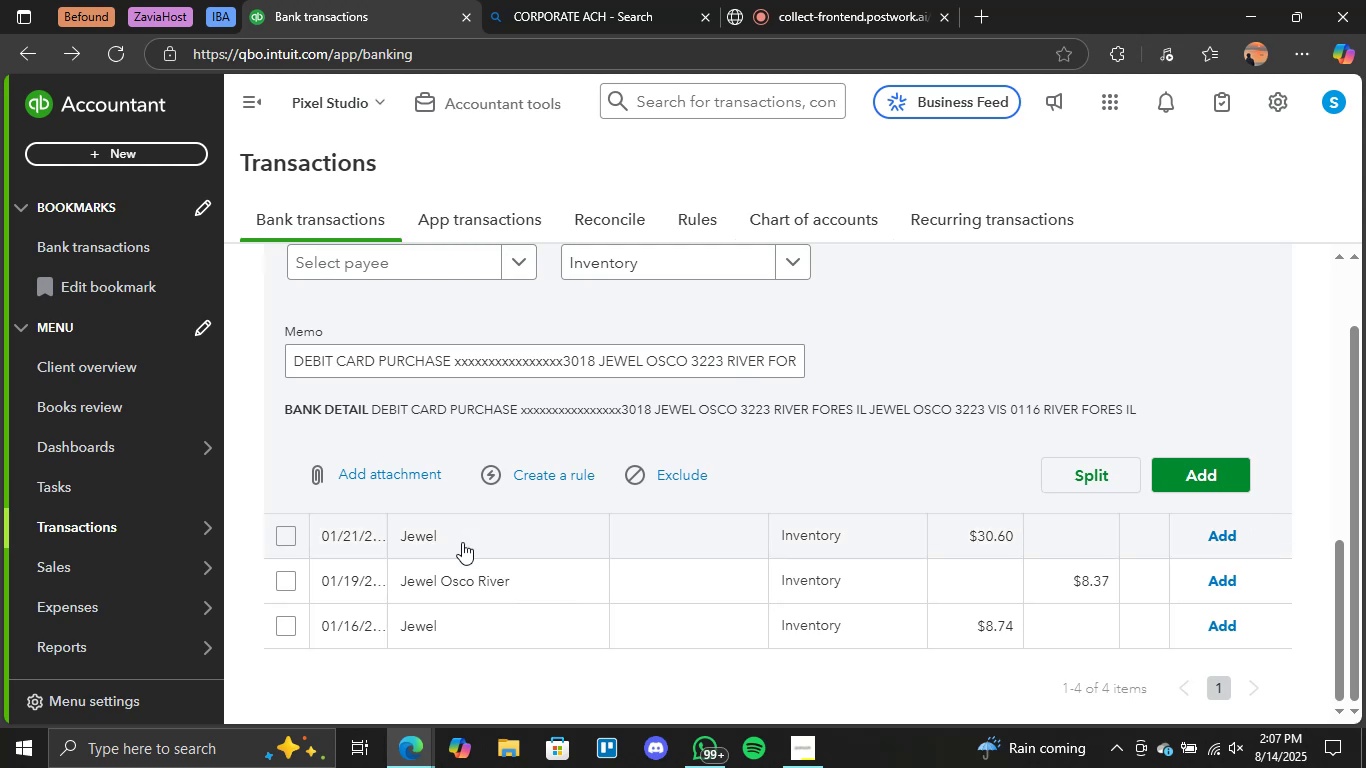 
left_click([457, 544])
 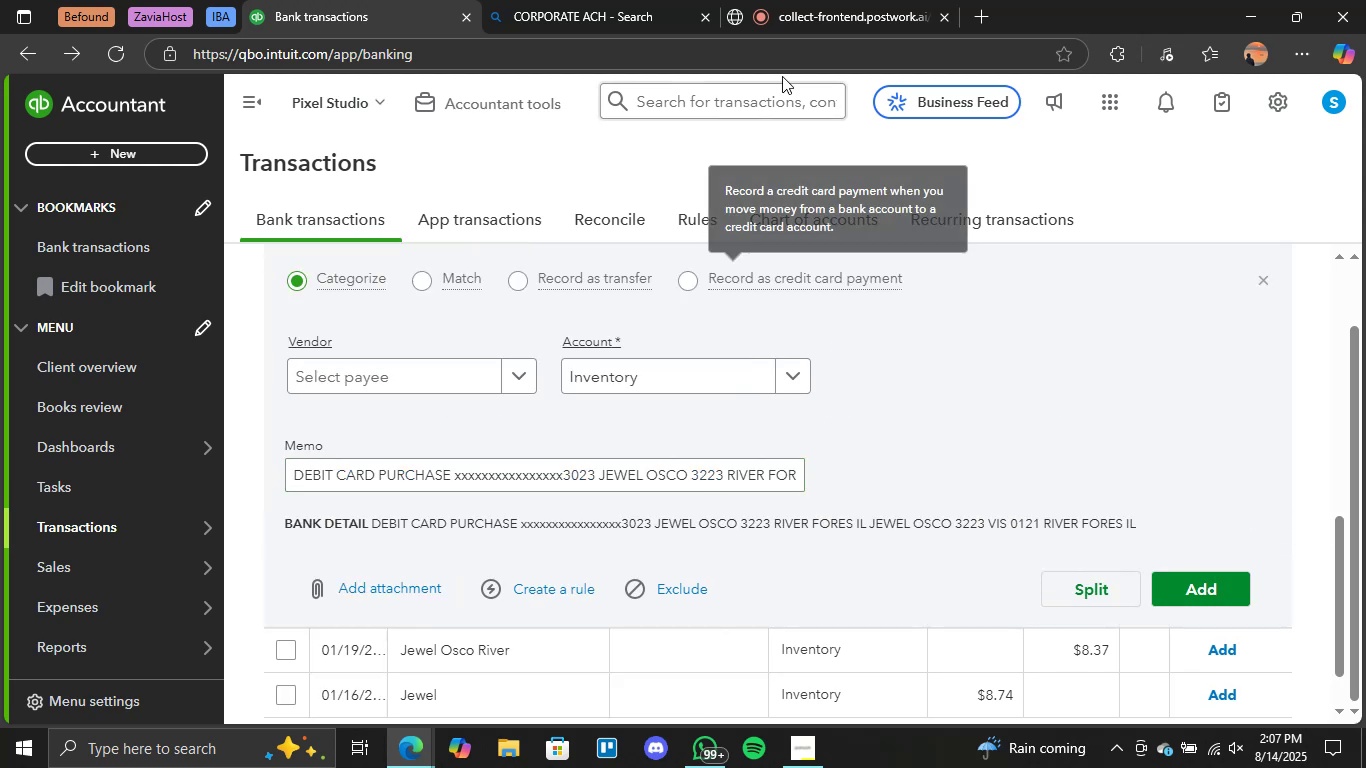 
left_click([571, 0])
 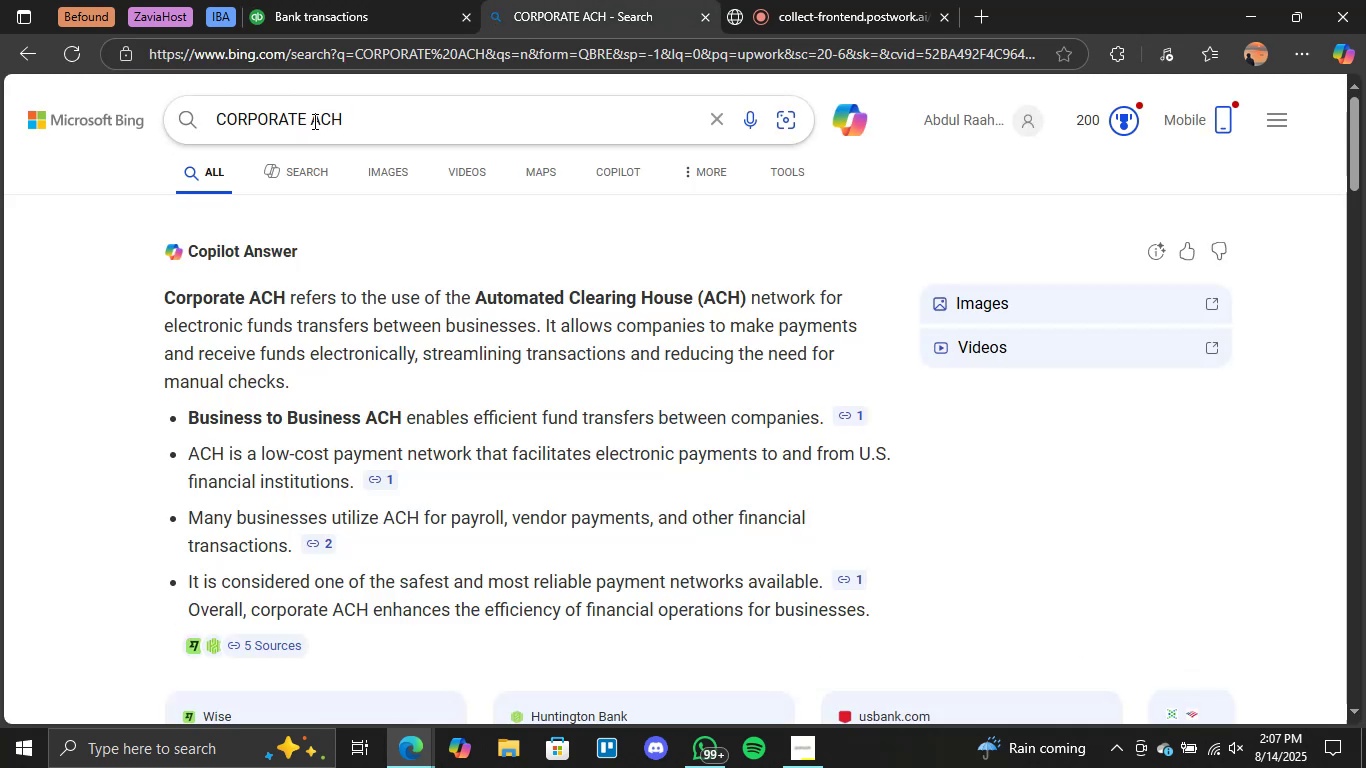 
double_click([335, 115])
 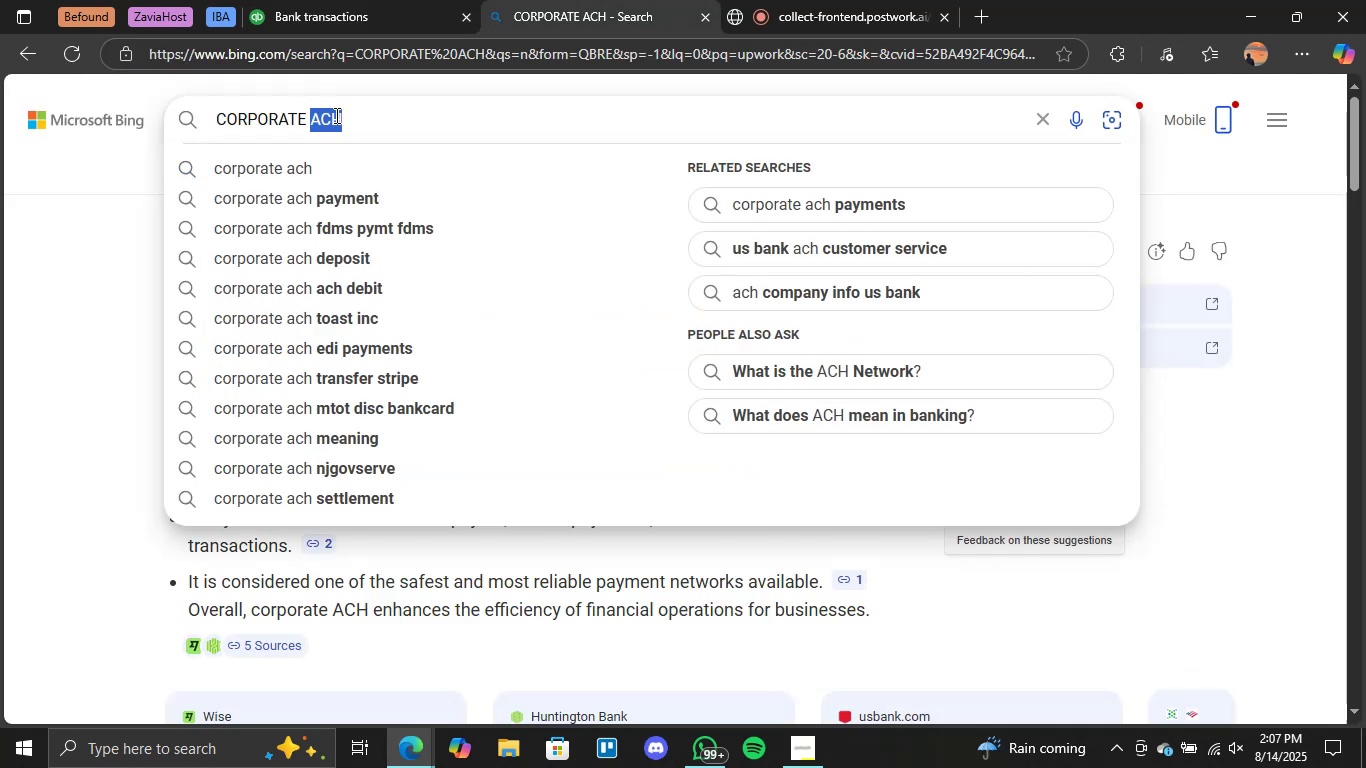 
triple_click([335, 115])
 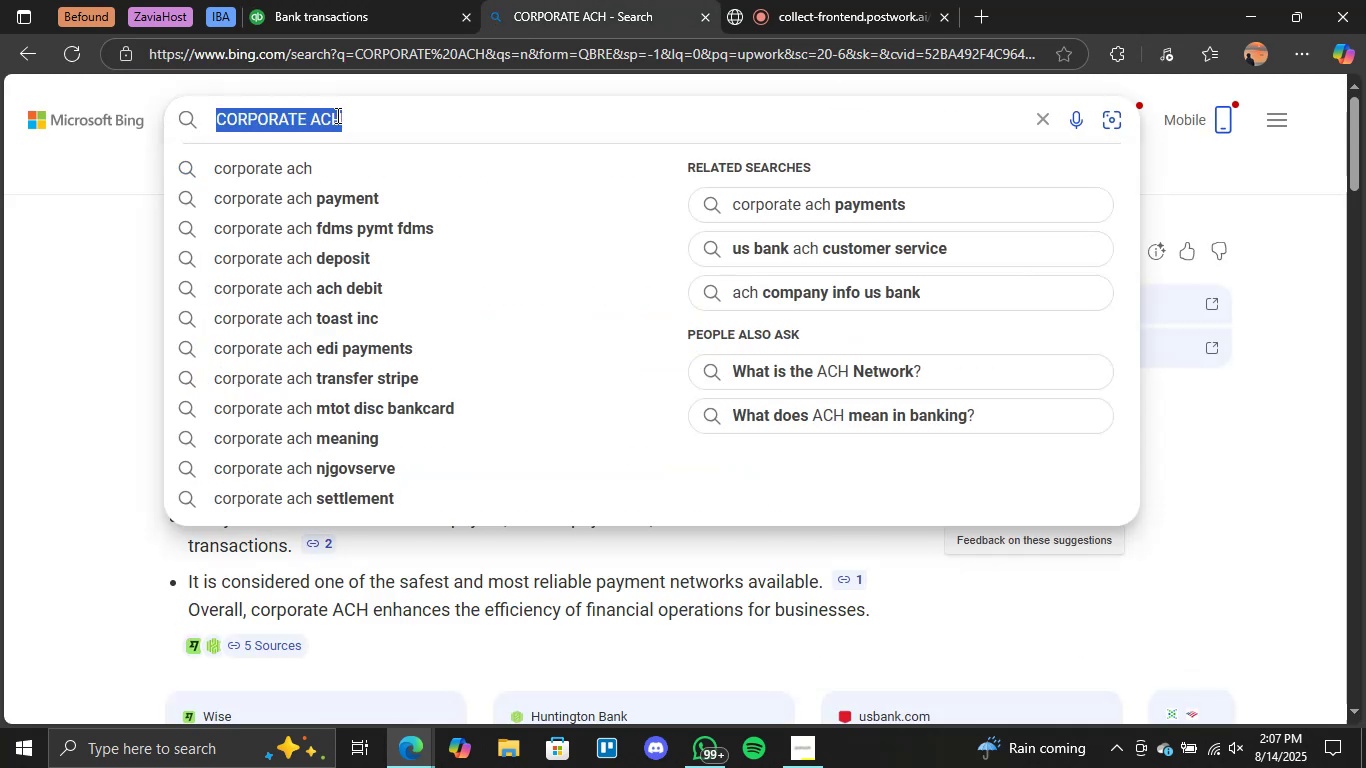 
type(jewel osco siver)
key(Backspace)
key(Backspace)
key(Backspace)
key(Backspace)
key(Backspace)
type(river)
 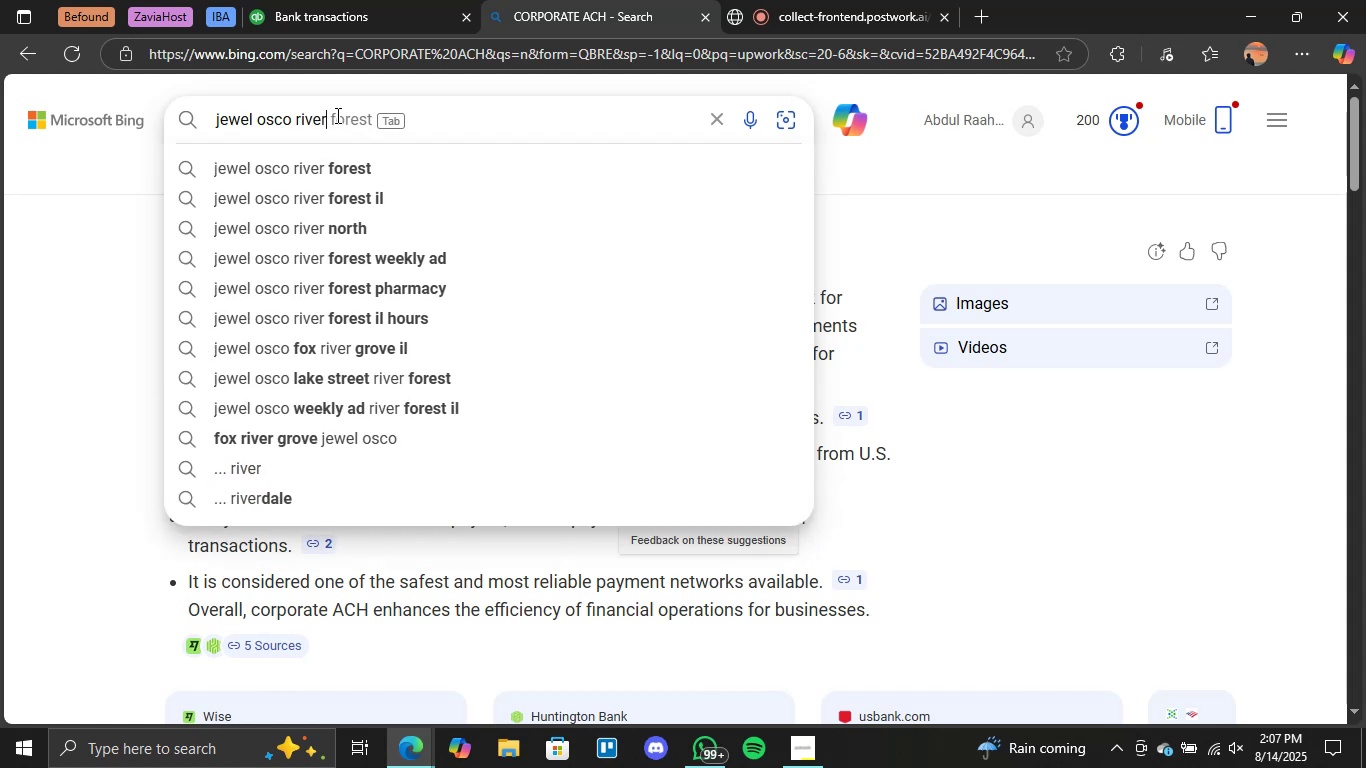 
key(Enter)
 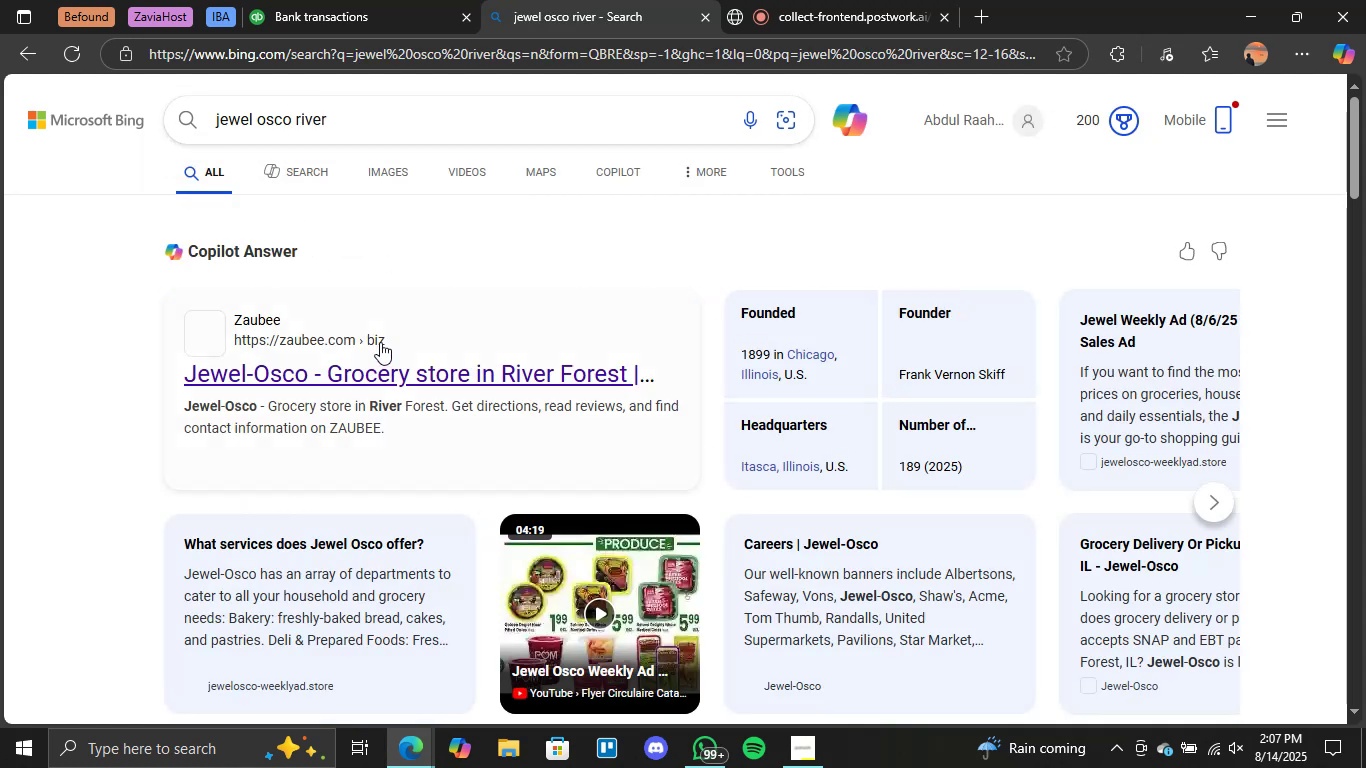 
wait(8.67)
 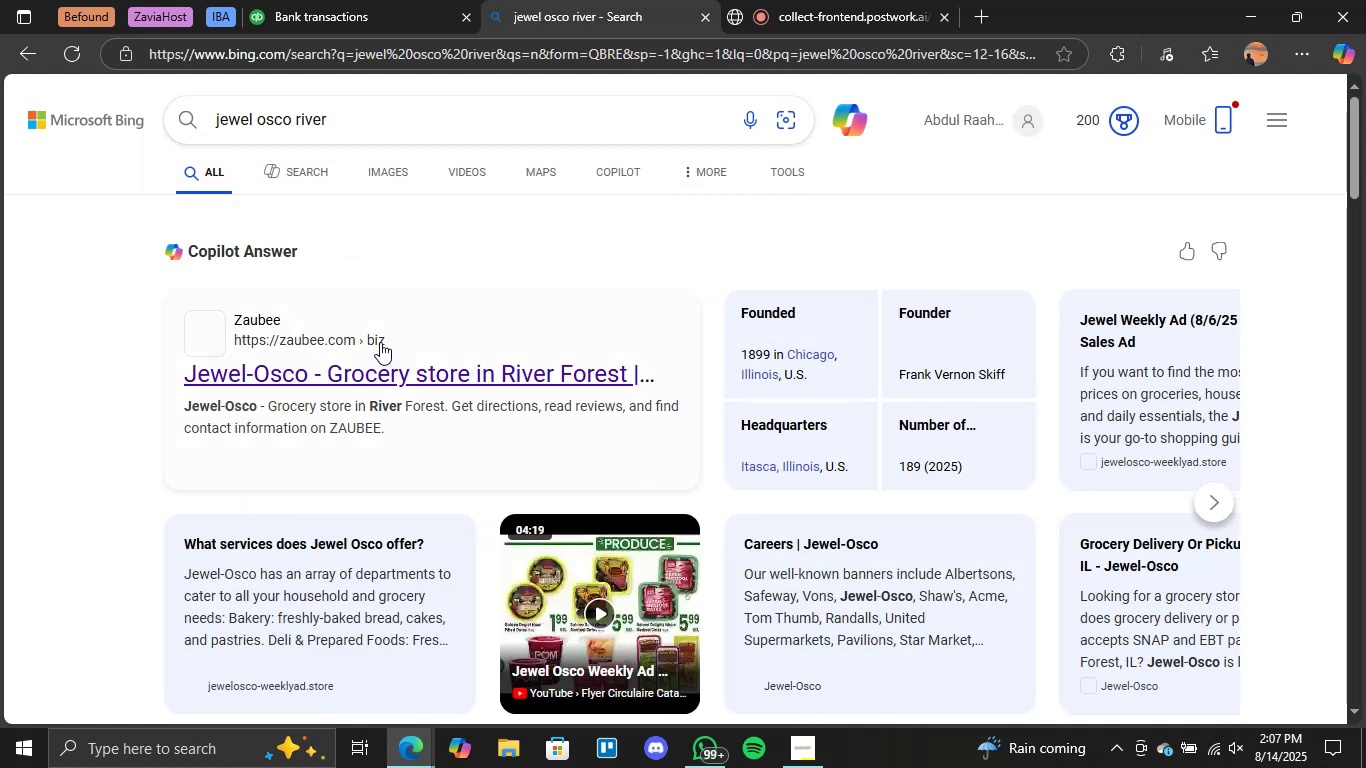 
left_click([364, 0])
 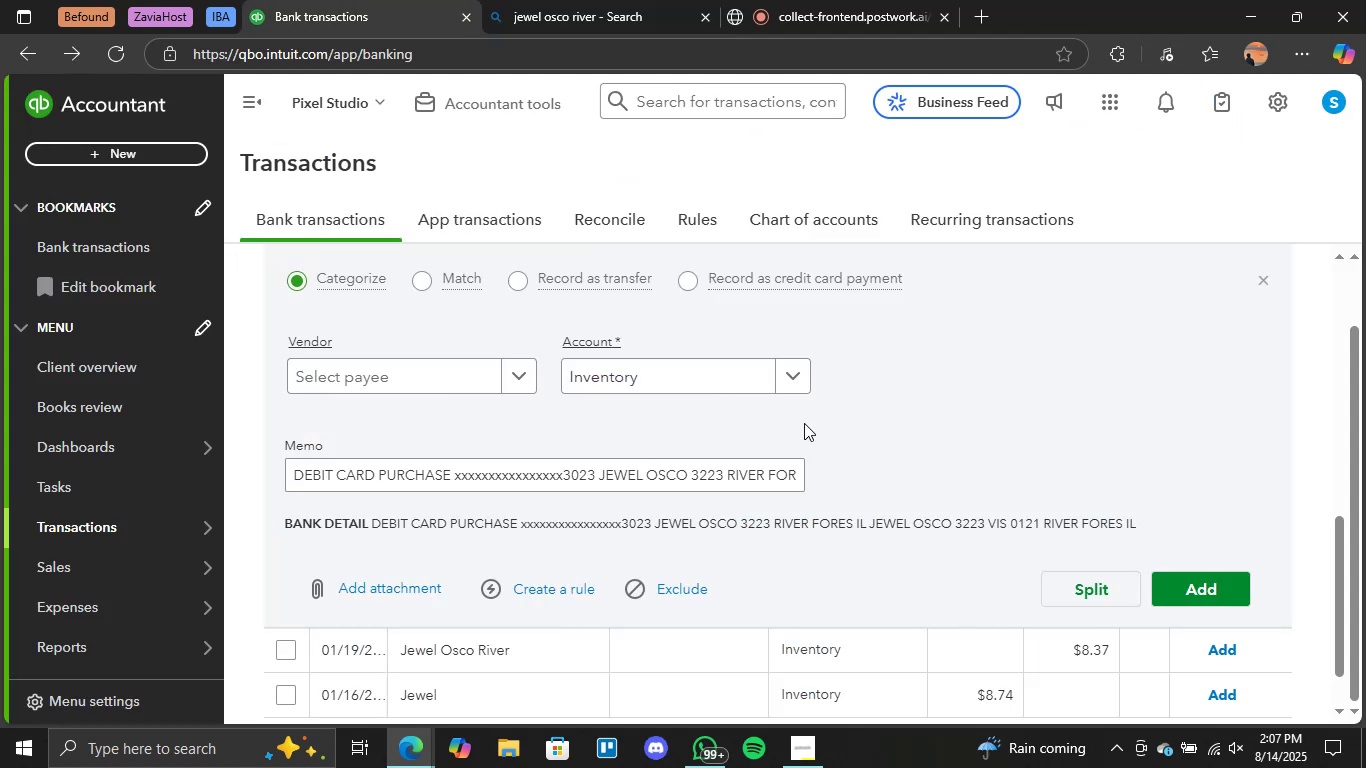 
scroll: coordinate [933, 458], scroll_direction: down, amount: 2.0
 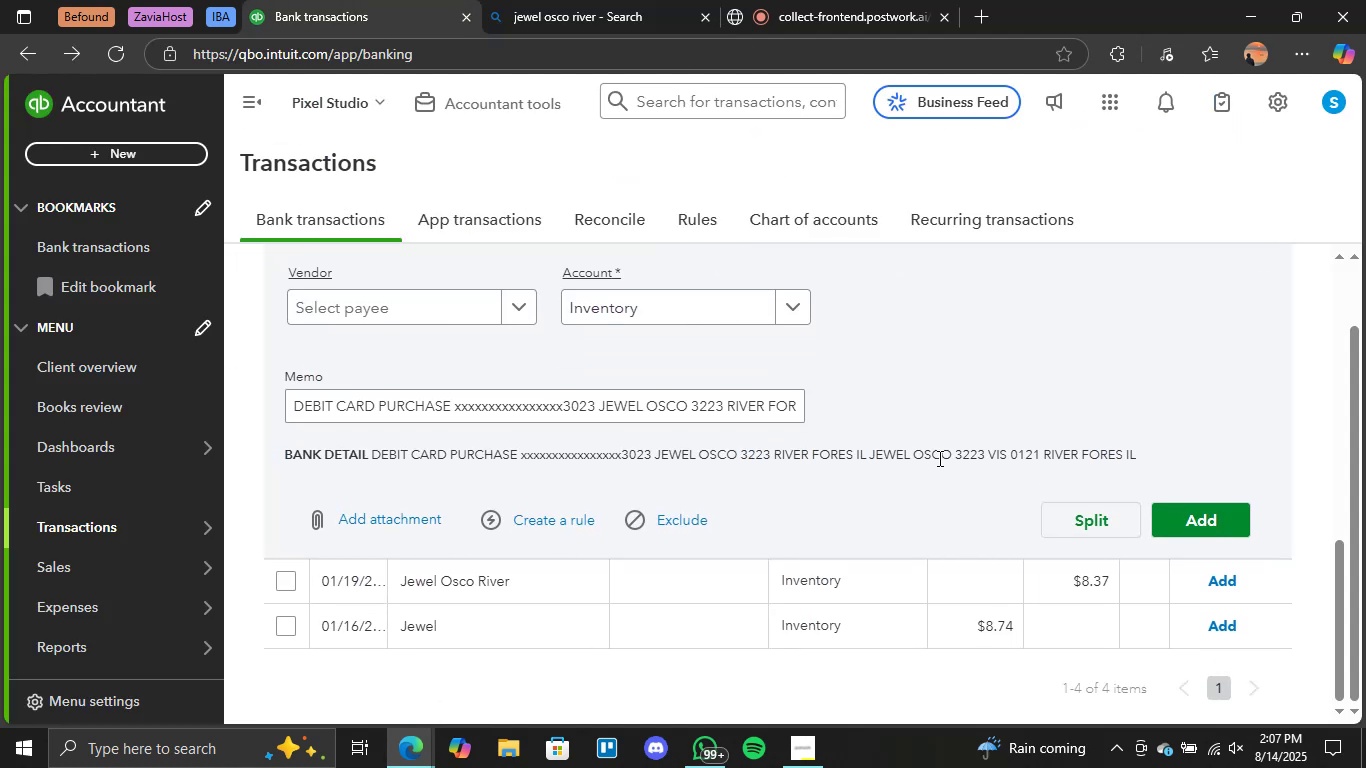 
scroll: coordinate [933, 464], scroll_direction: up, amount: 3.0
 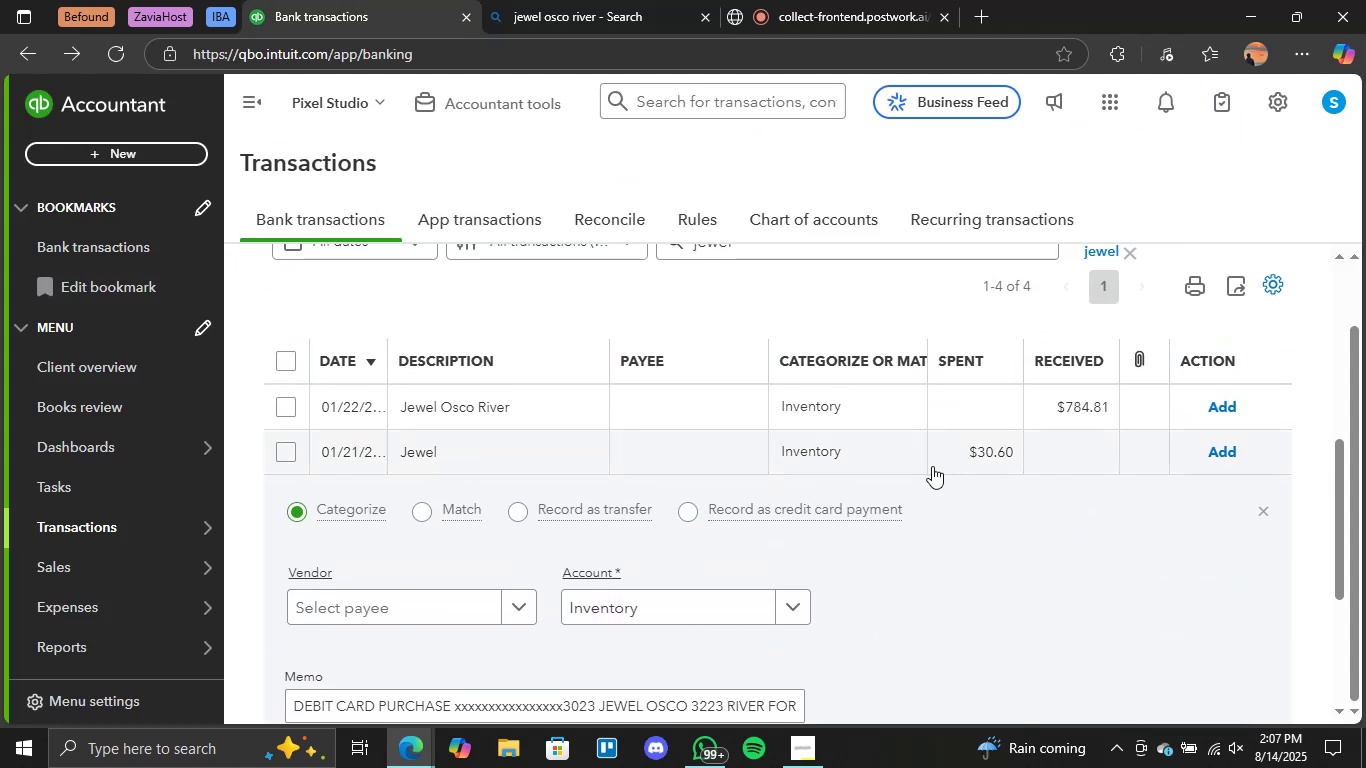 
scroll: coordinate [925, 481], scroll_direction: down, amount: 1.0
 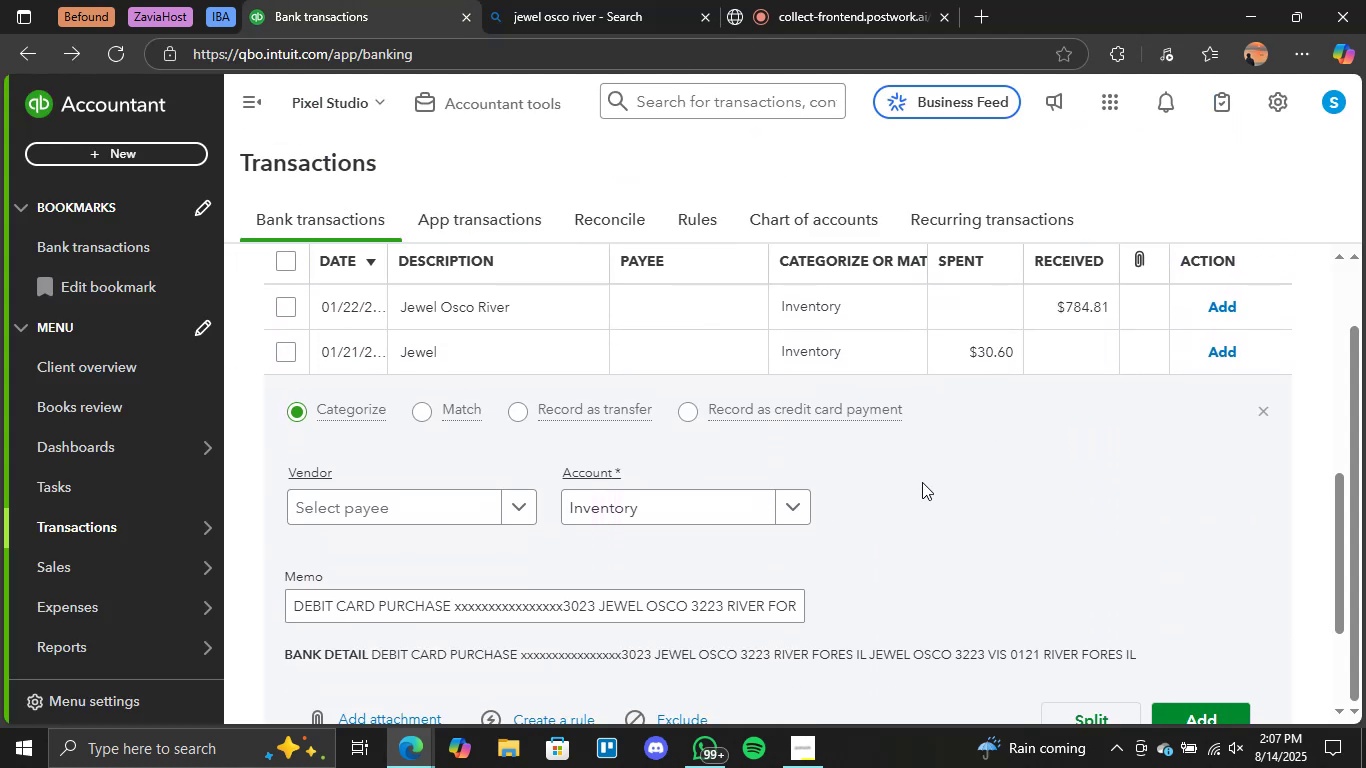 
scroll: coordinate [922, 482], scroll_direction: up, amount: 1.0
 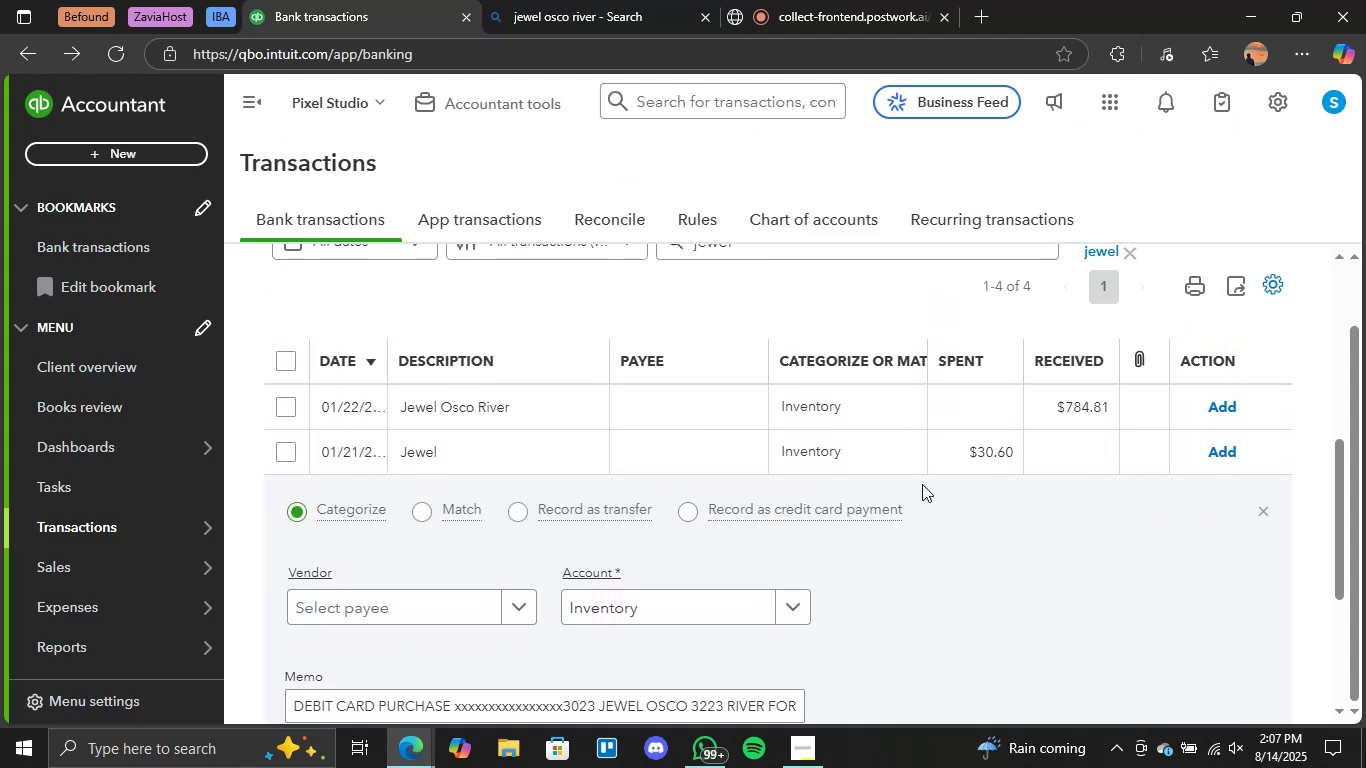 
scroll: coordinate [920, 490], scroll_direction: down, amount: 4.0
 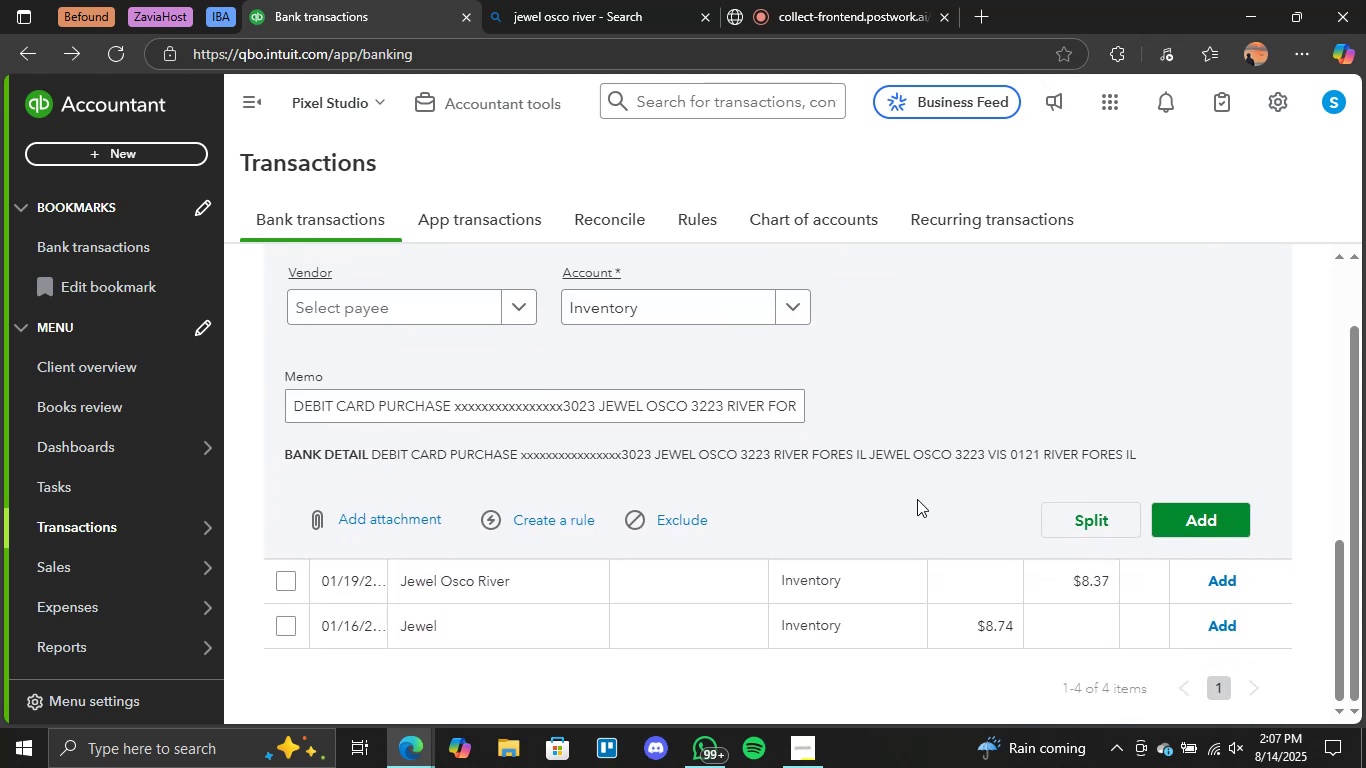 
scroll: coordinate [916, 502], scroll_direction: up, amount: 3.0
 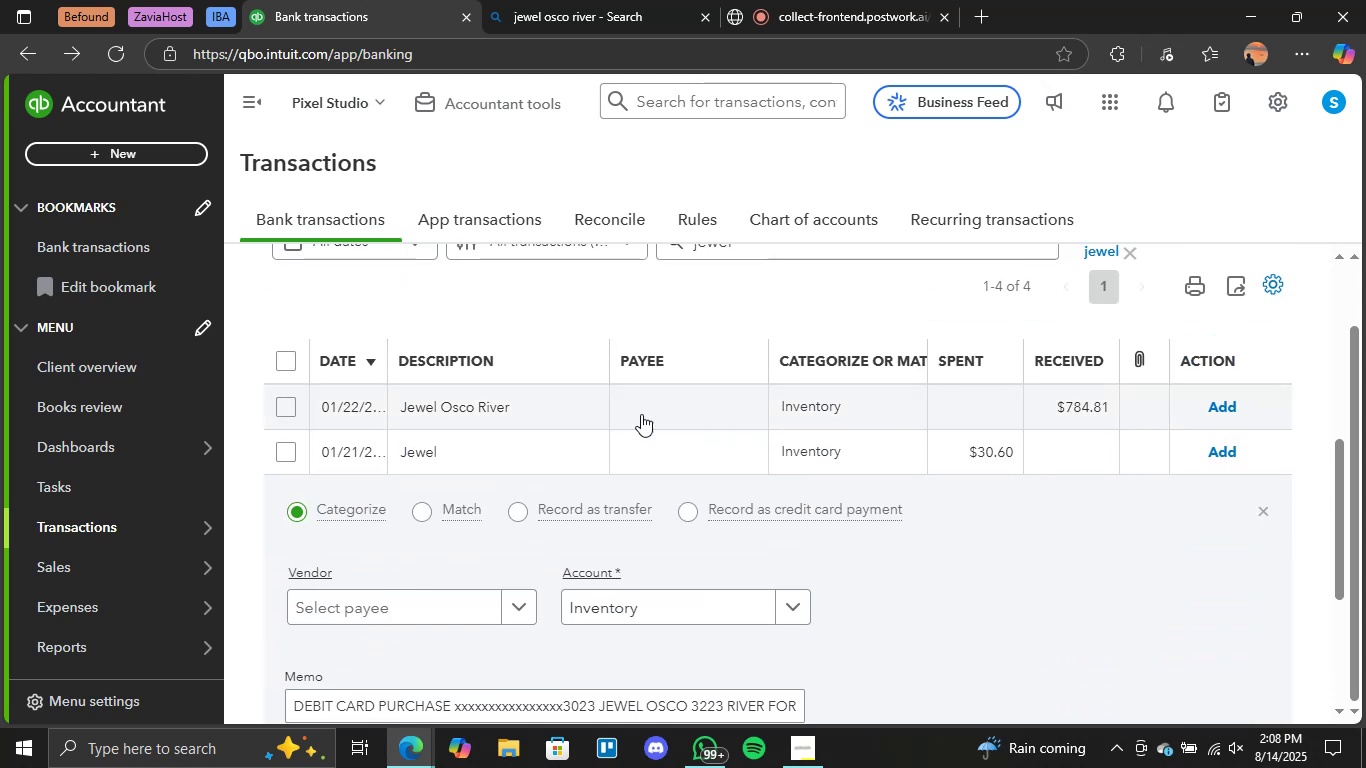 
left_click([595, 407])
 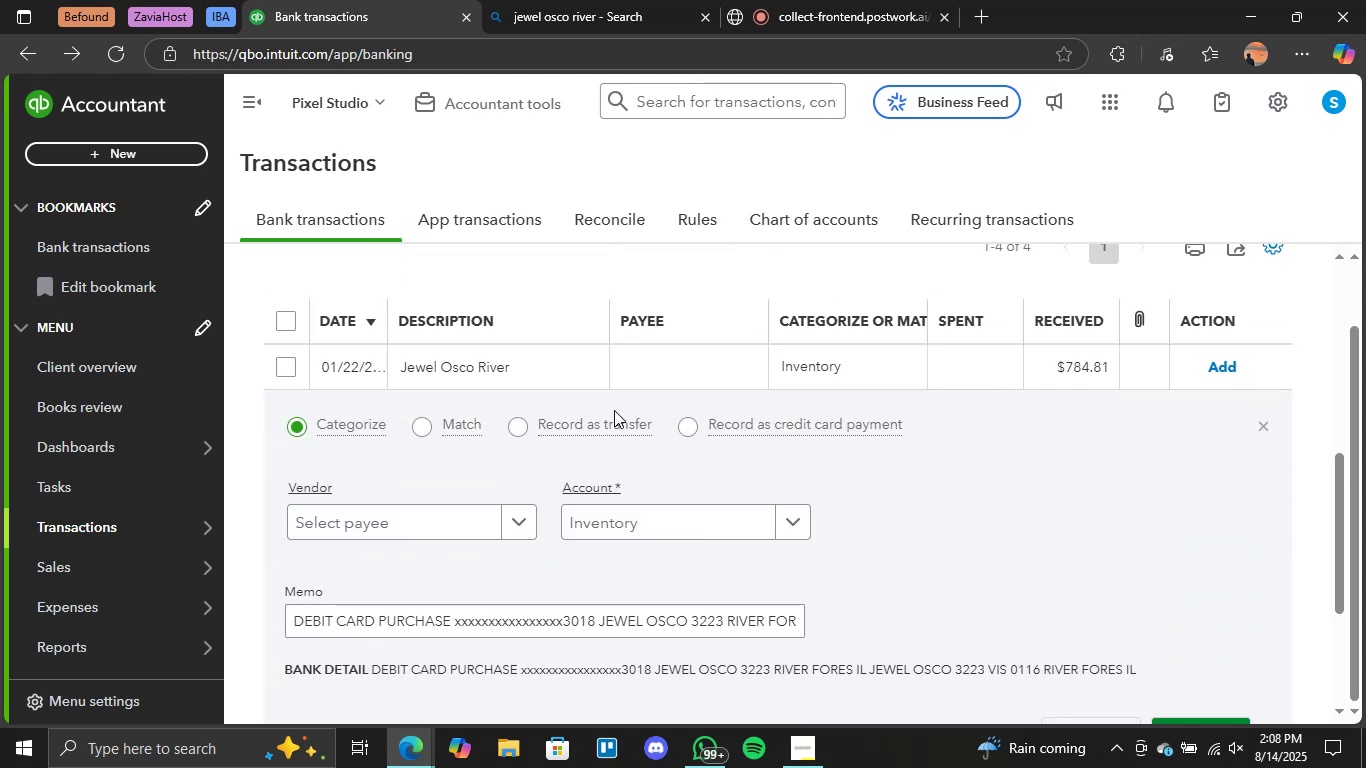 
mouse_move([702, 420])
 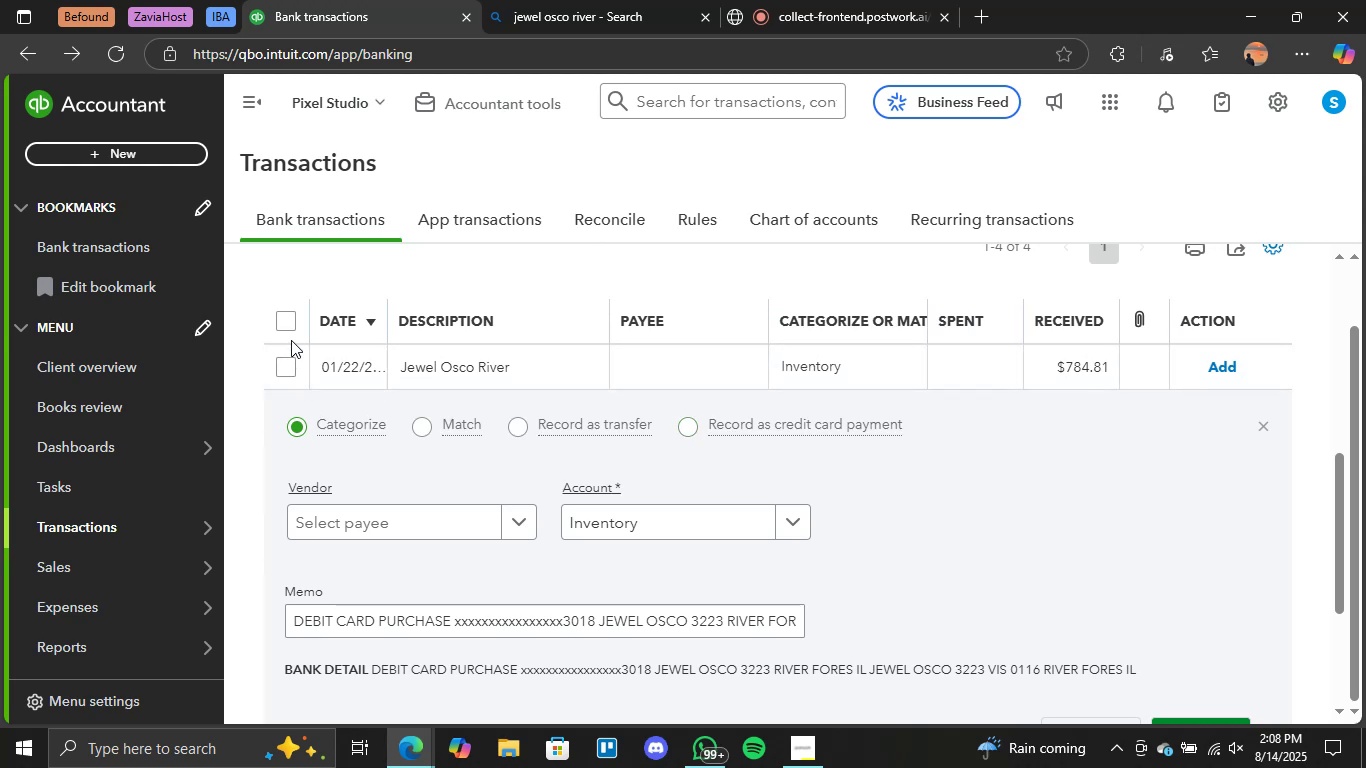 
left_click([288, 324])
 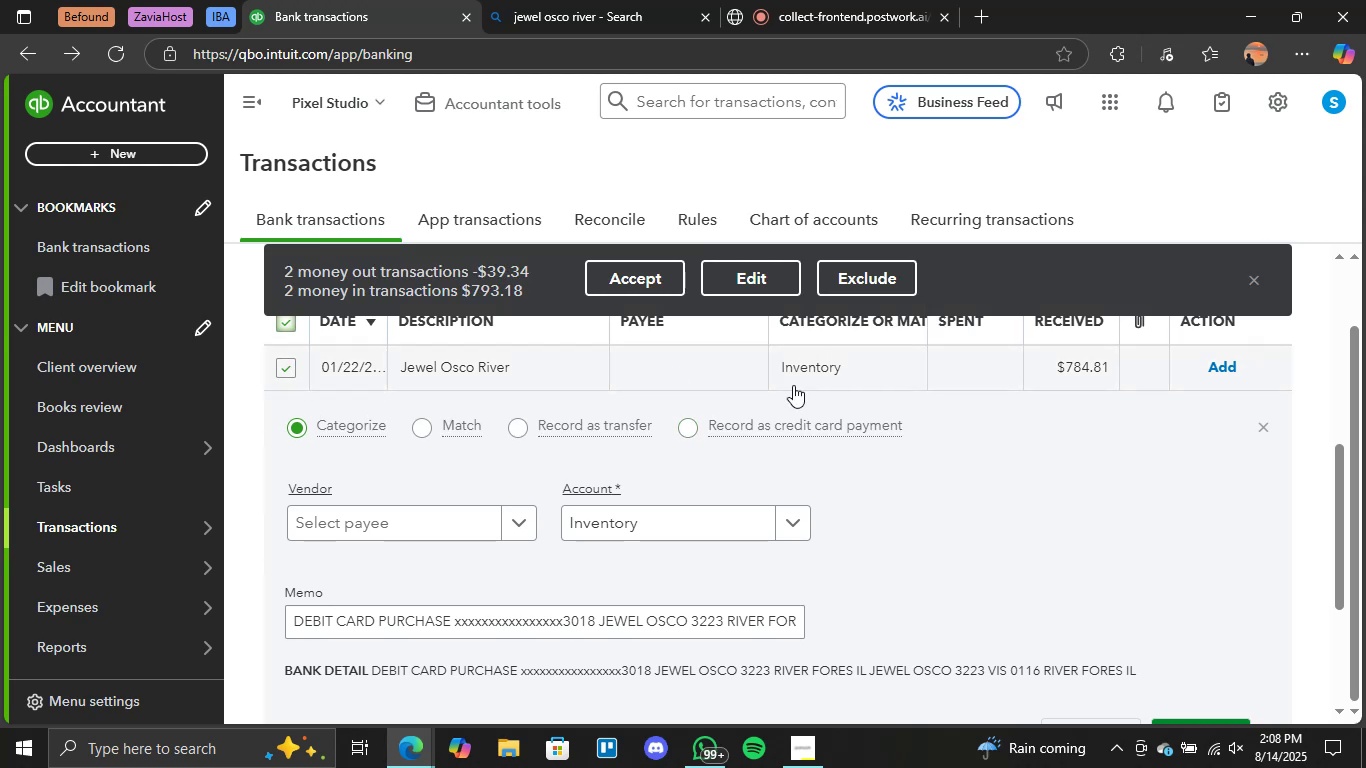 
scroll: coordinate [858, 414], scroll_direction: down, amount: 4.0
 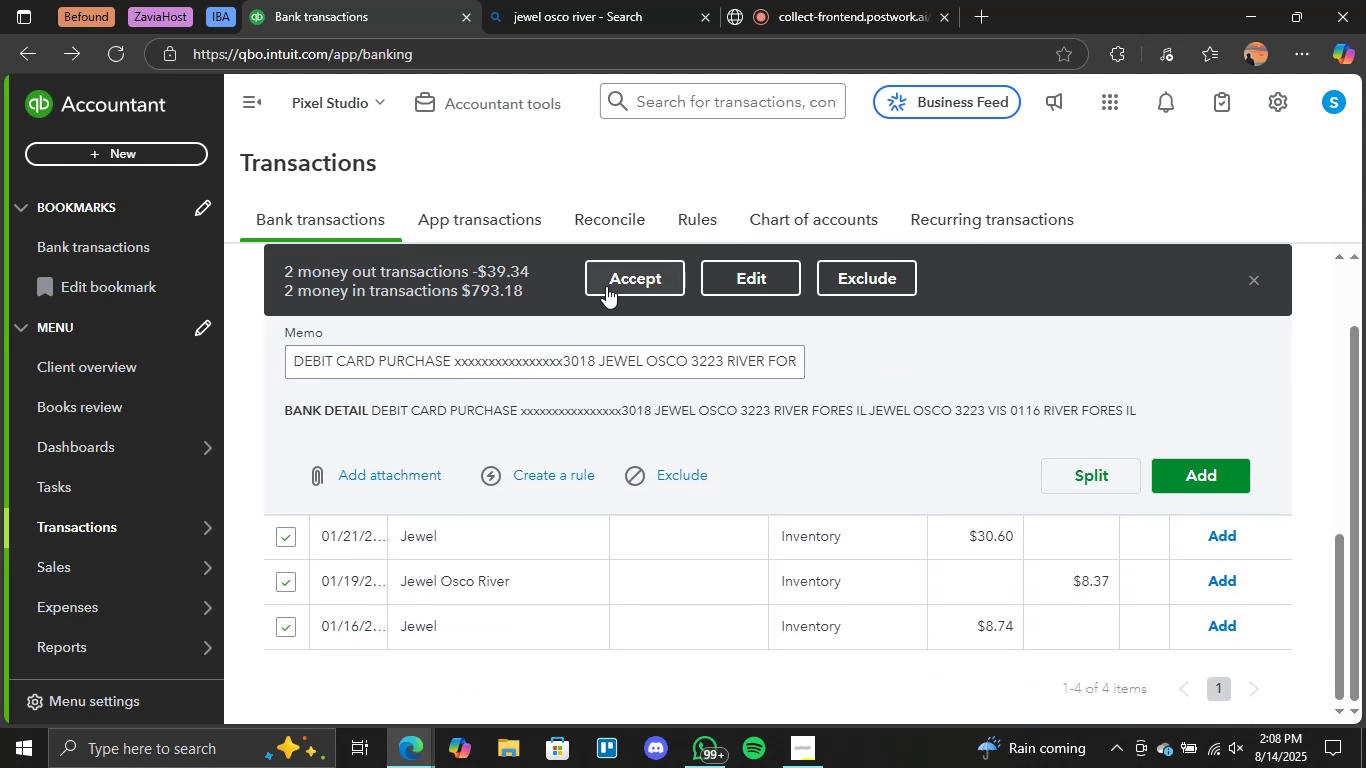 
left_click([629, 288])
 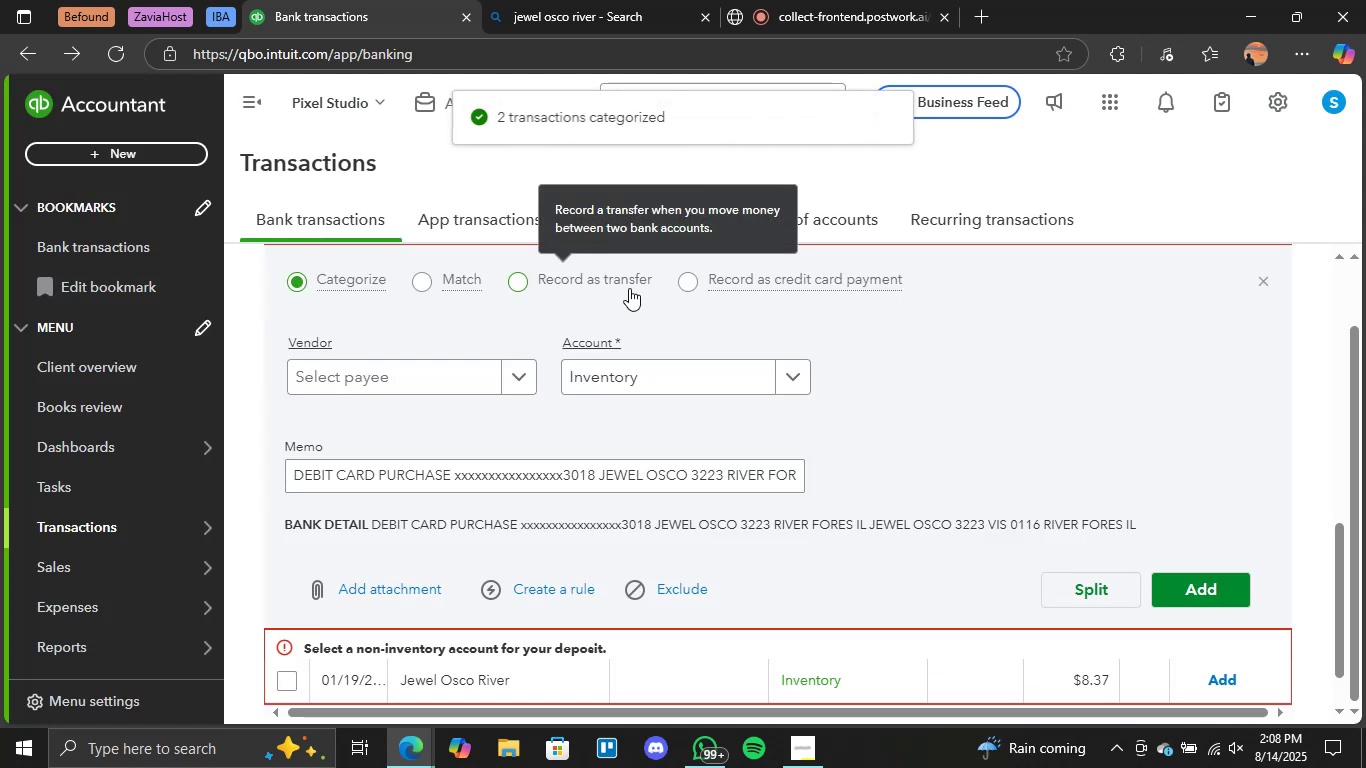 
scroll: coordinate [884, 534], scroll_direction: down, amount: 2.0
 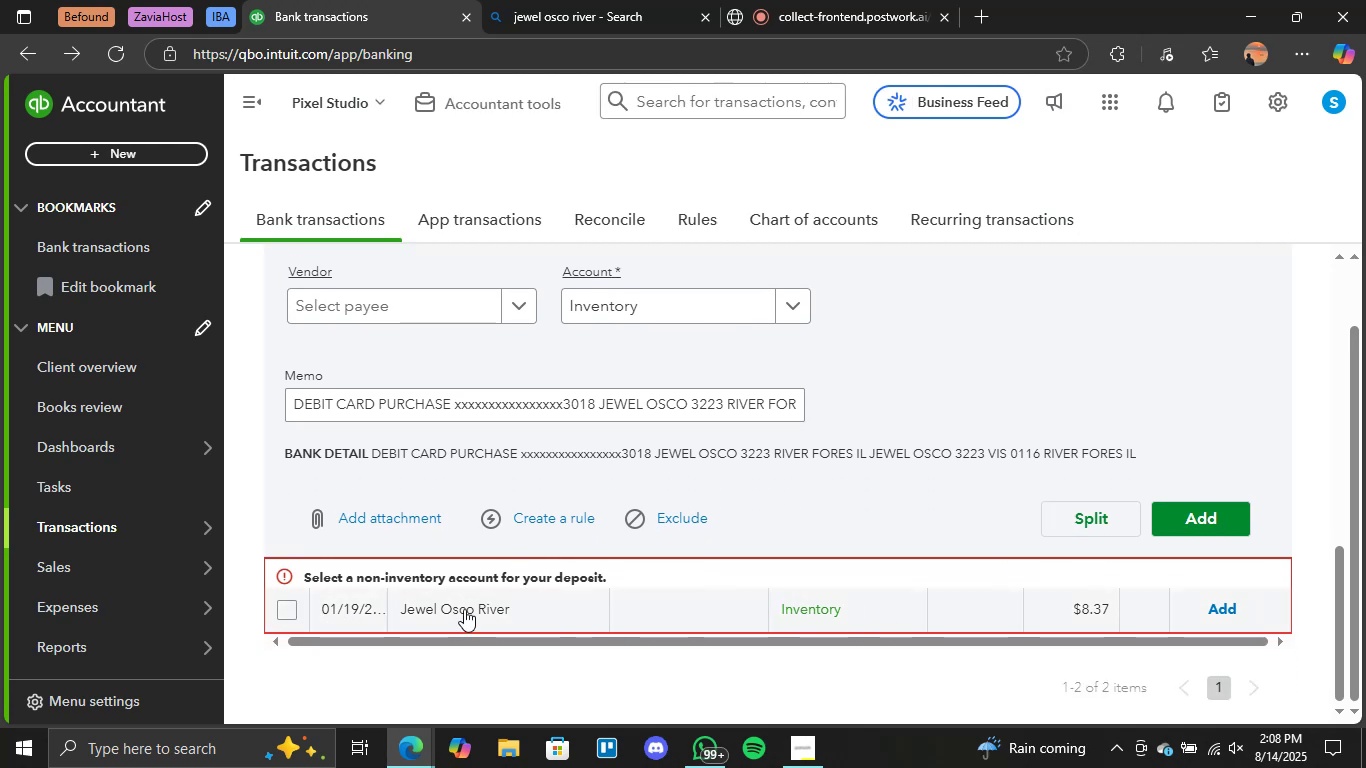 
left_click([794, 606])
 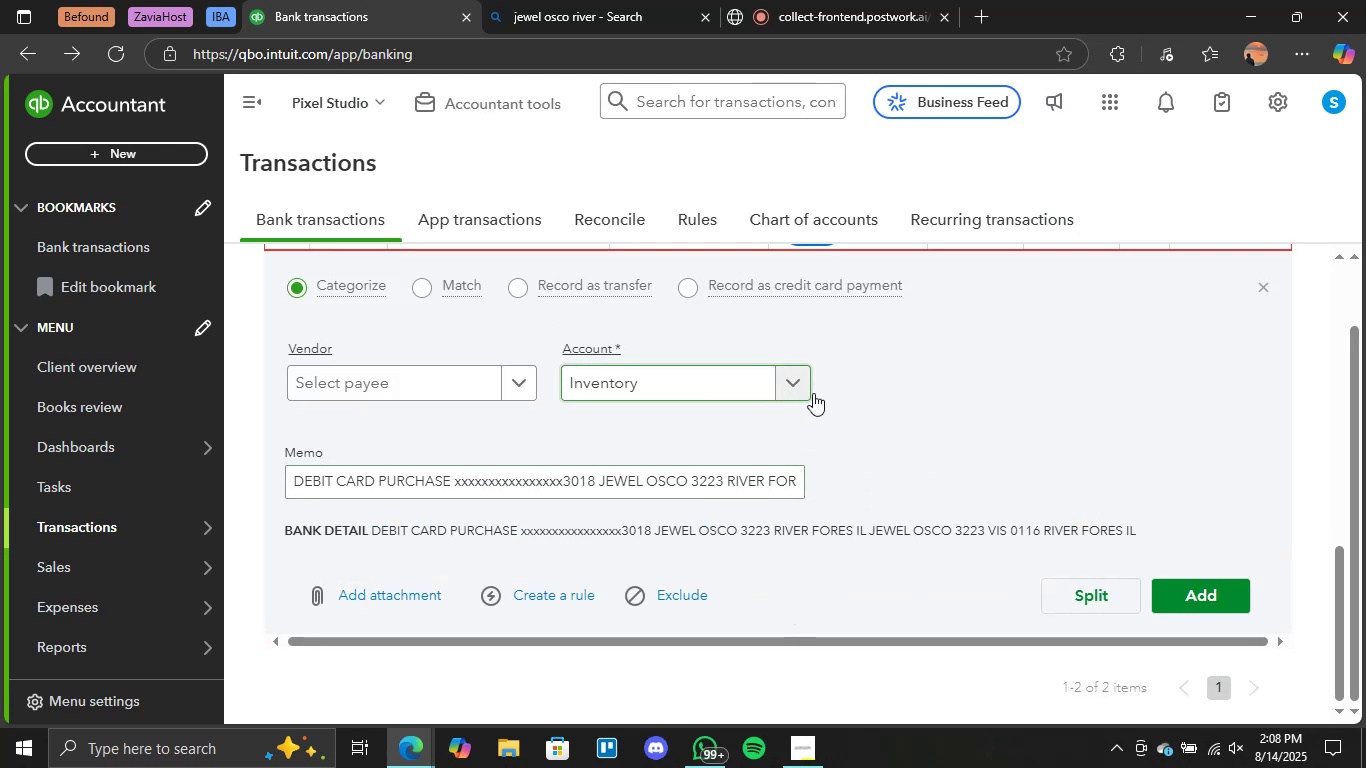 
left_click([791, 396])
 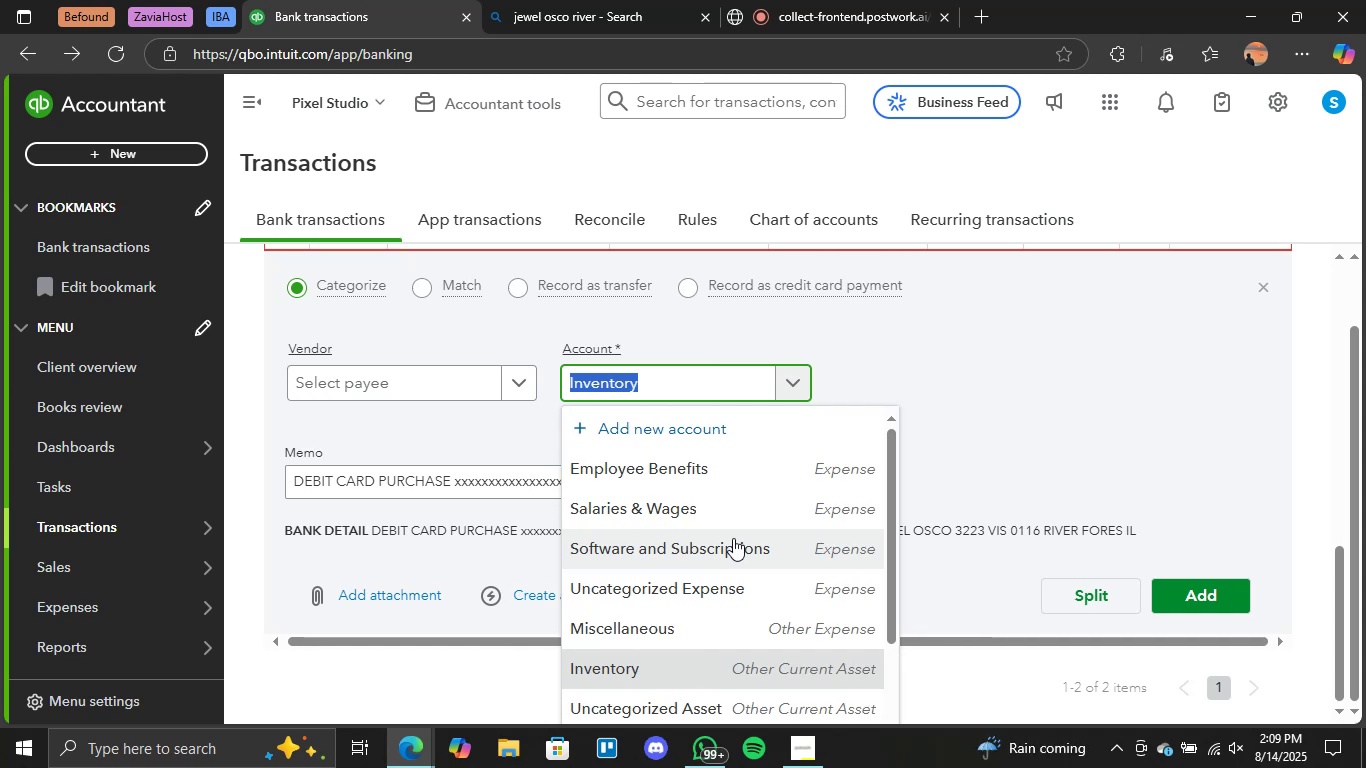 
wait(77.83)
 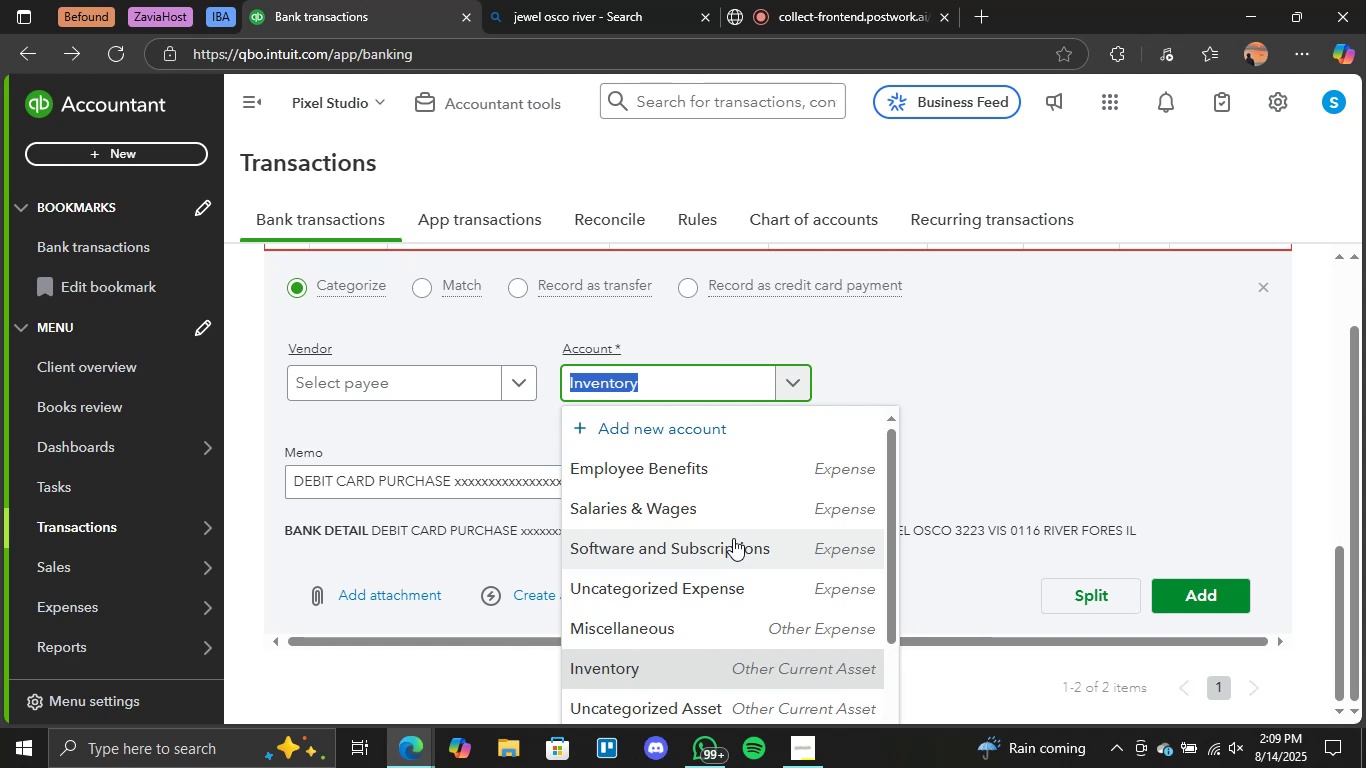 
left_click([1042, 430])
 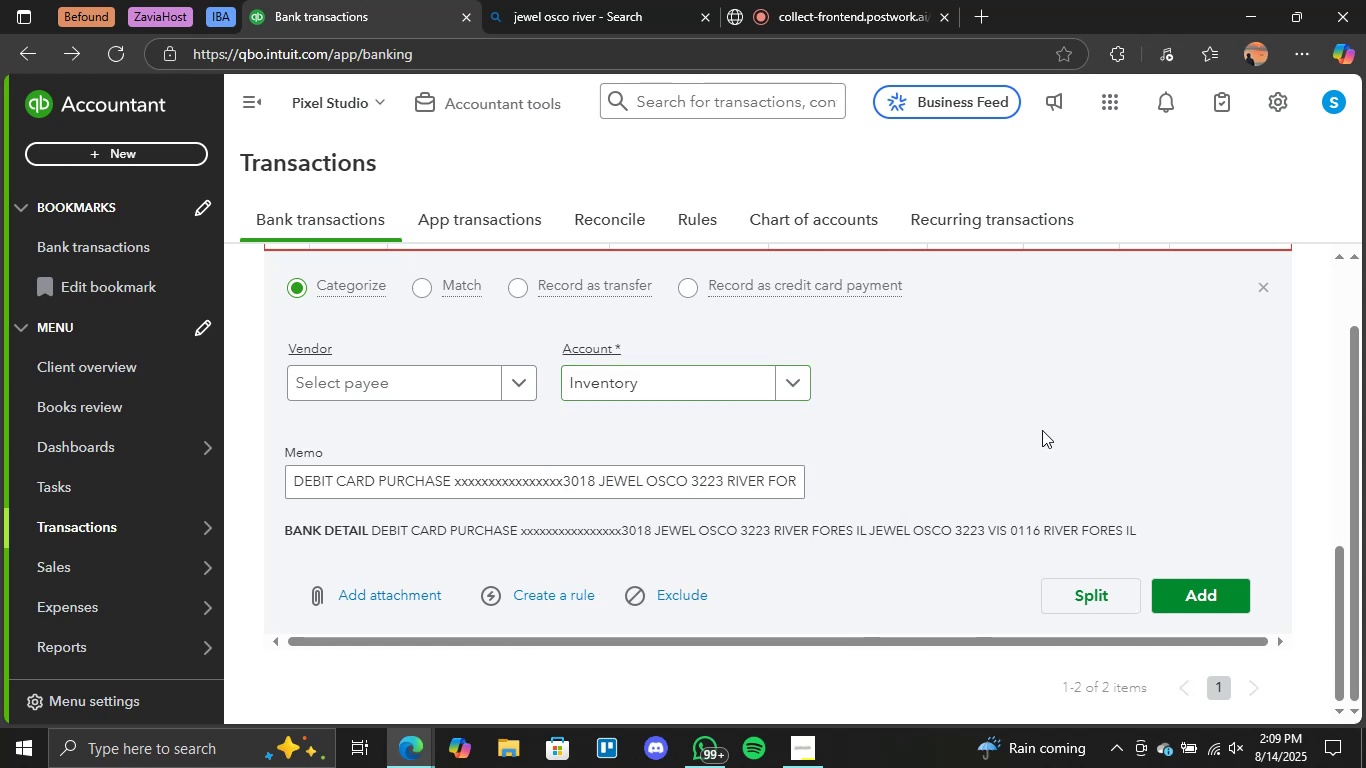 
scroll: coordinate [852, 451], scroll_direction: up, amount: 3.0
 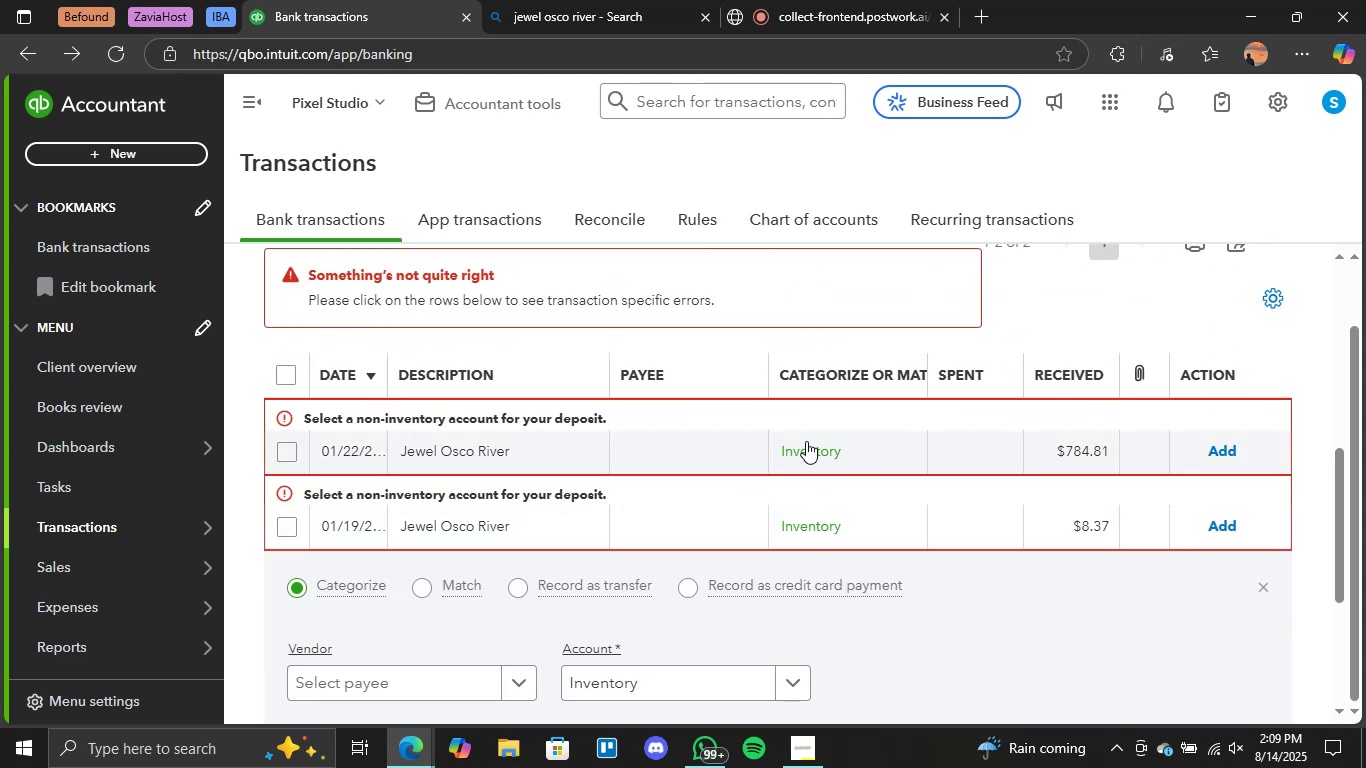 
wait(5.84)
 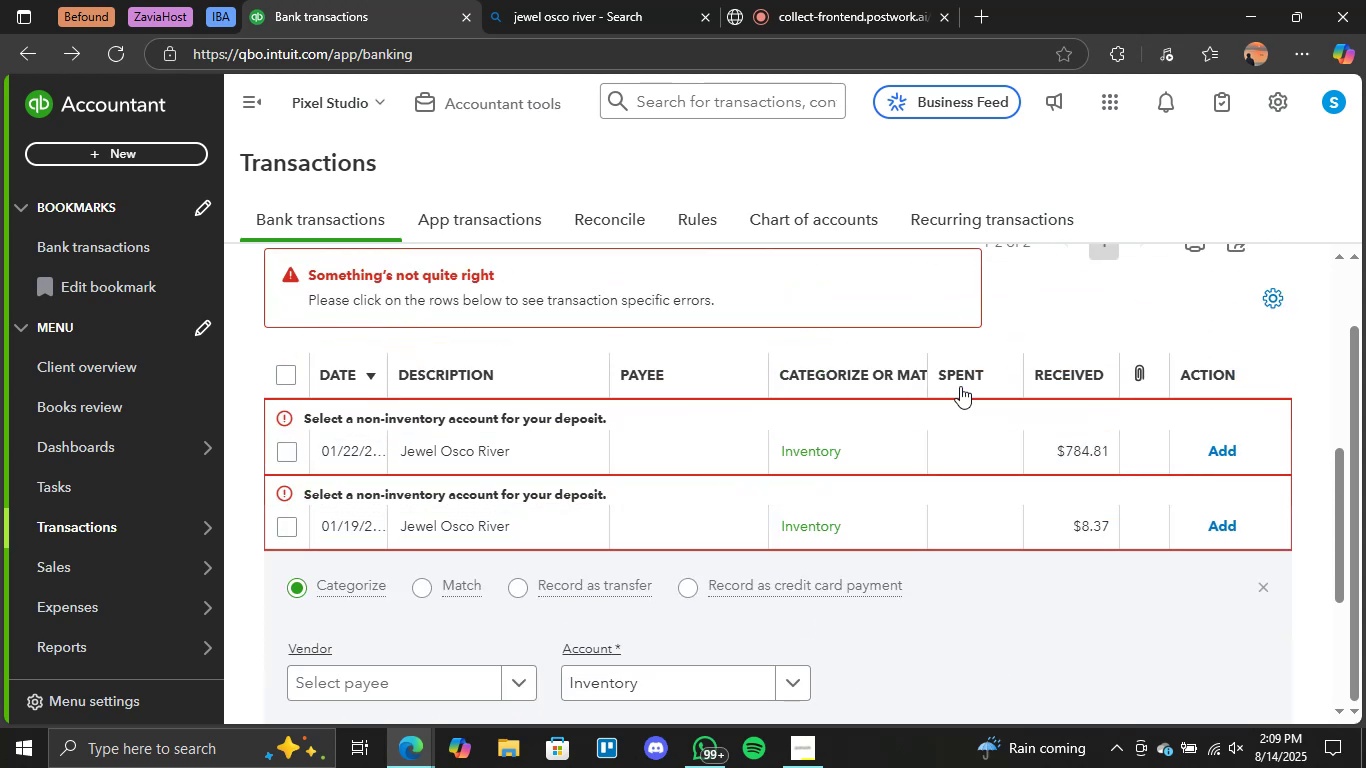 
left_click([815, 455])
 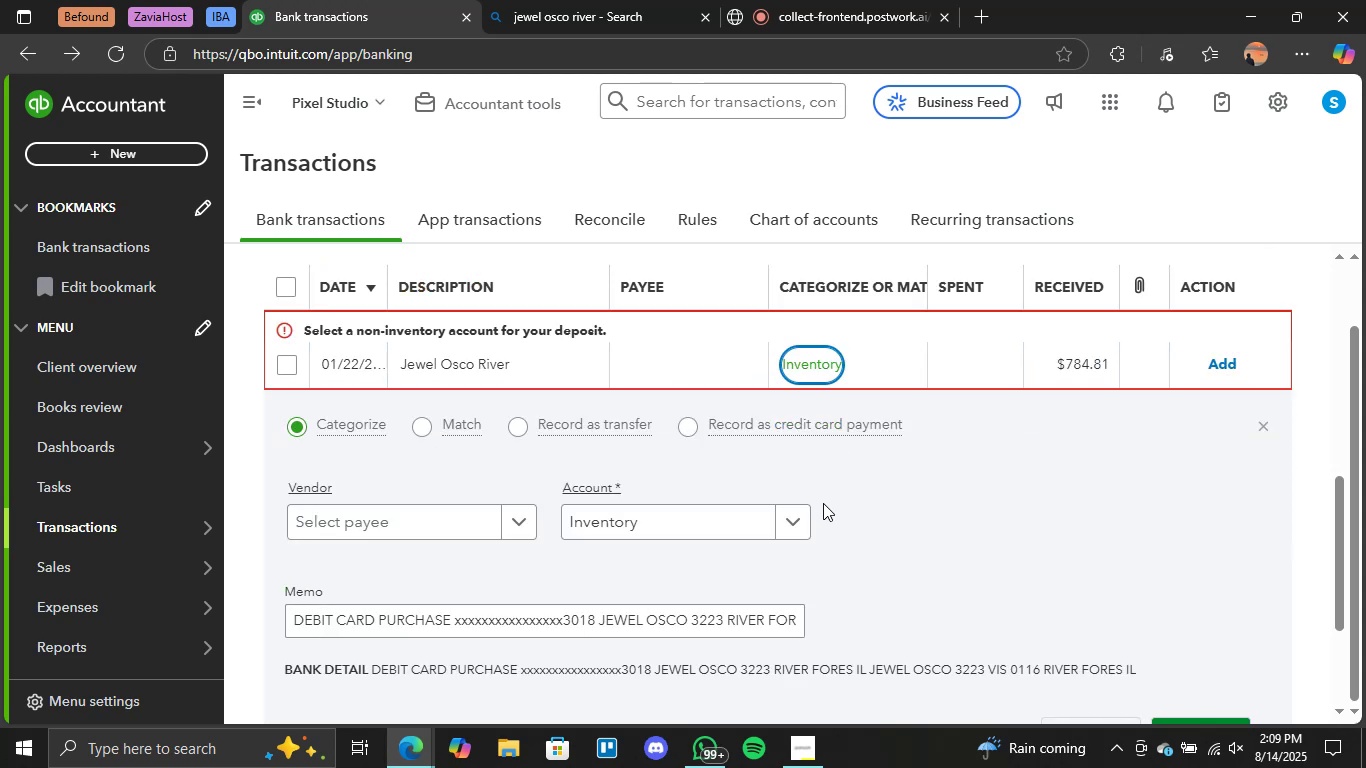 
scroll: coordinate [805, 506], scroll_direction: down, amount: 1.0
 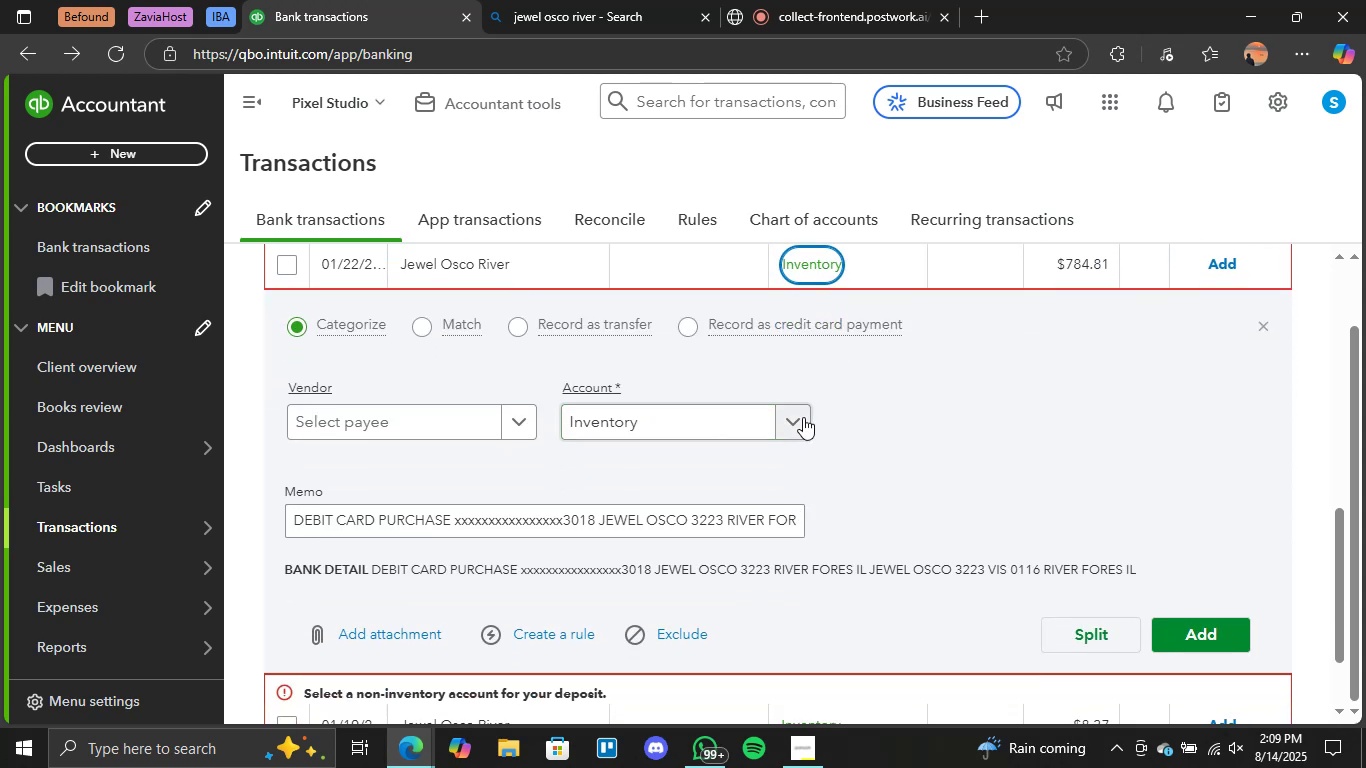 
left_click([803, 417])
 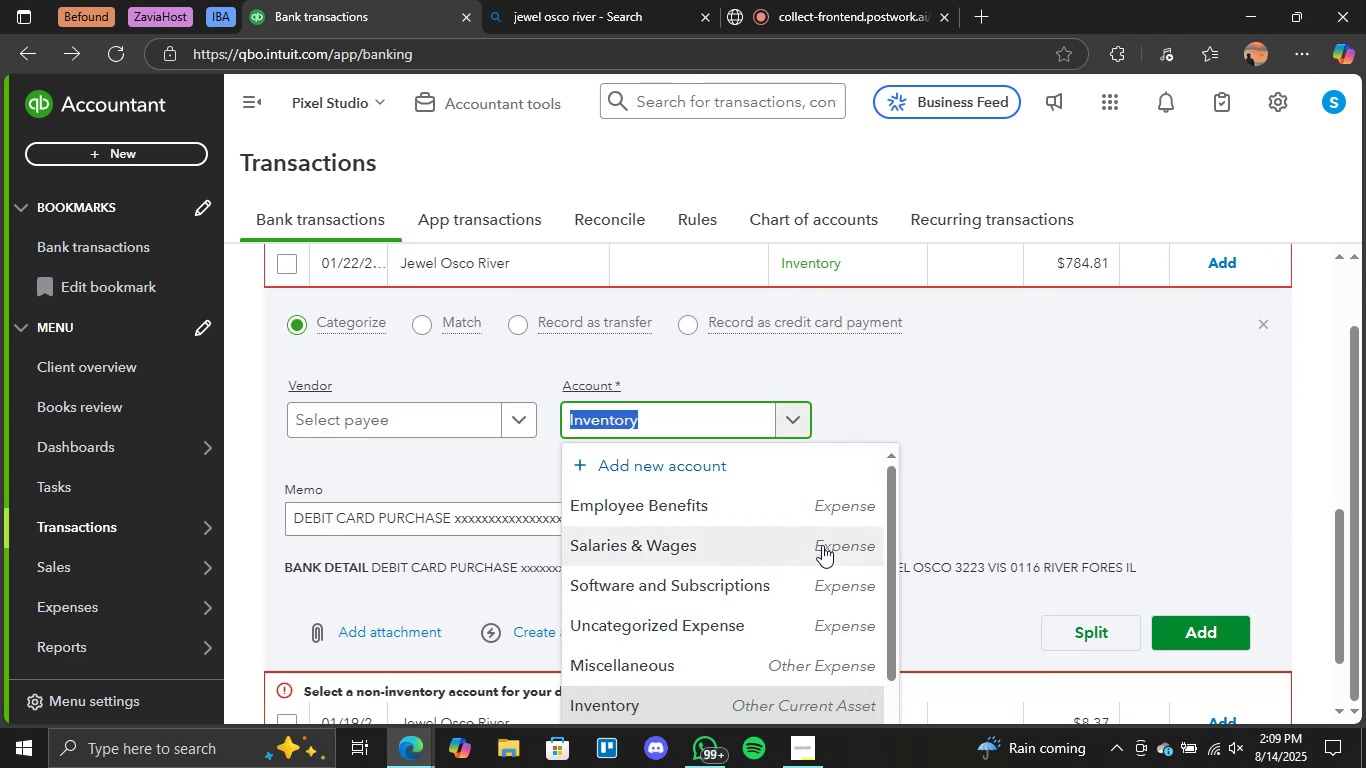 
scroll: coordinate [747, 562], scroll_direction: down, amount: 6.0
 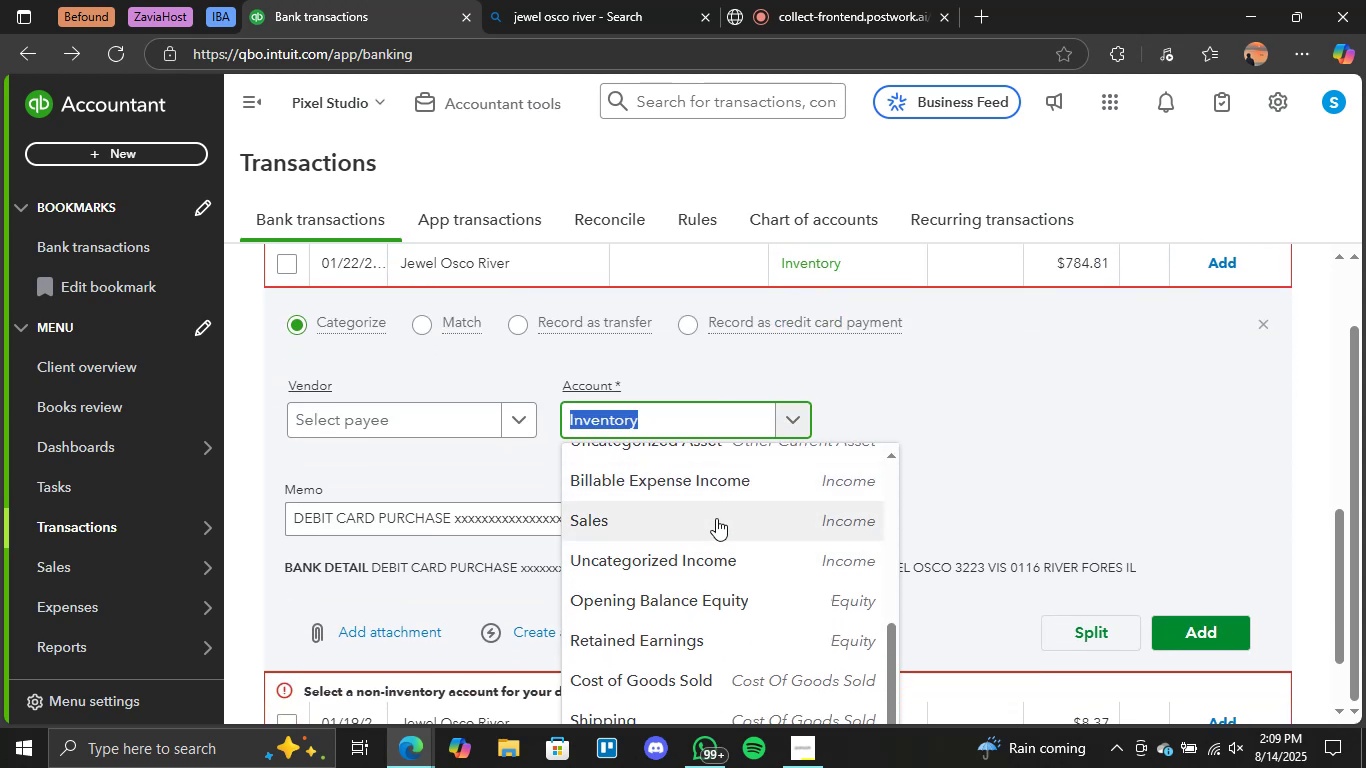 
left_click([716, 518])
 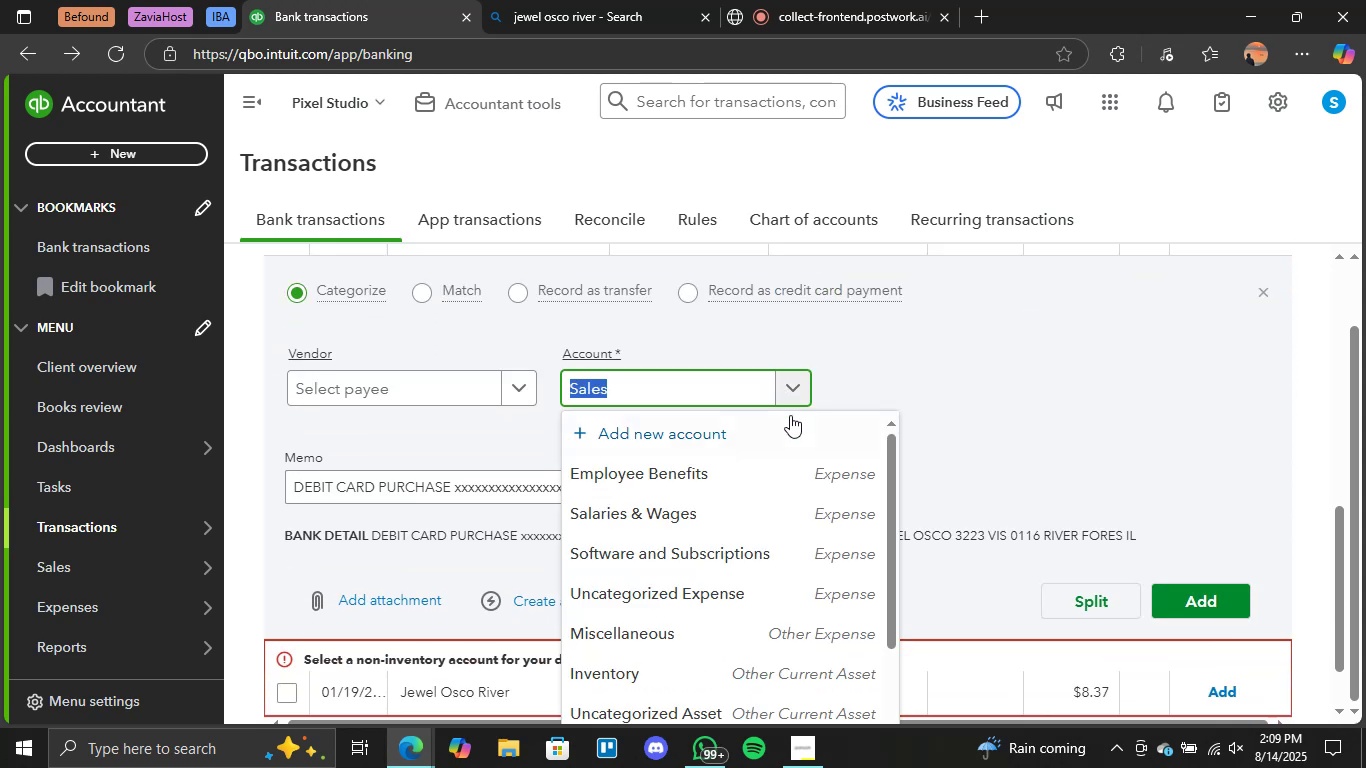 
scroll: coordinate [702, 532], scroll_direction: down, amount: 3.0
 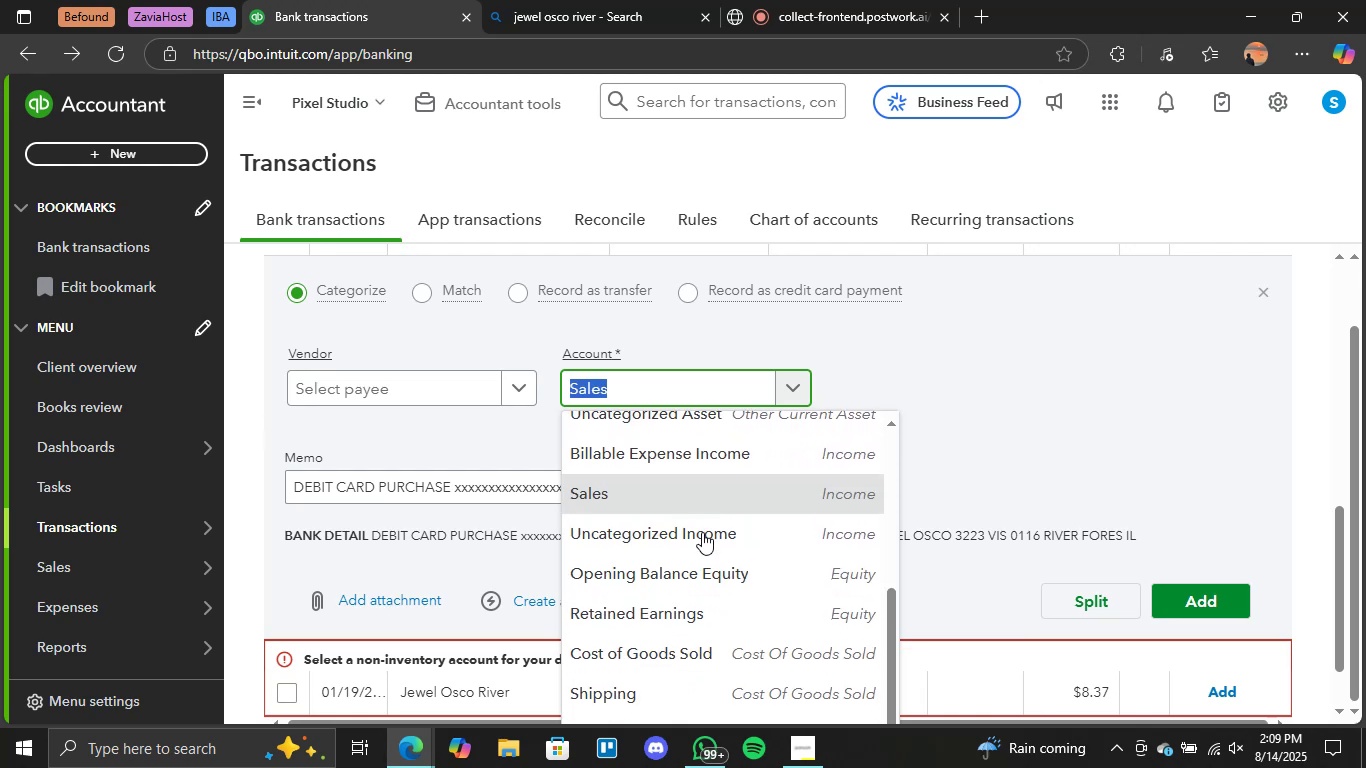 
scroll: coordinate [702, 532], scroll_direction: up, amount: 1.0
 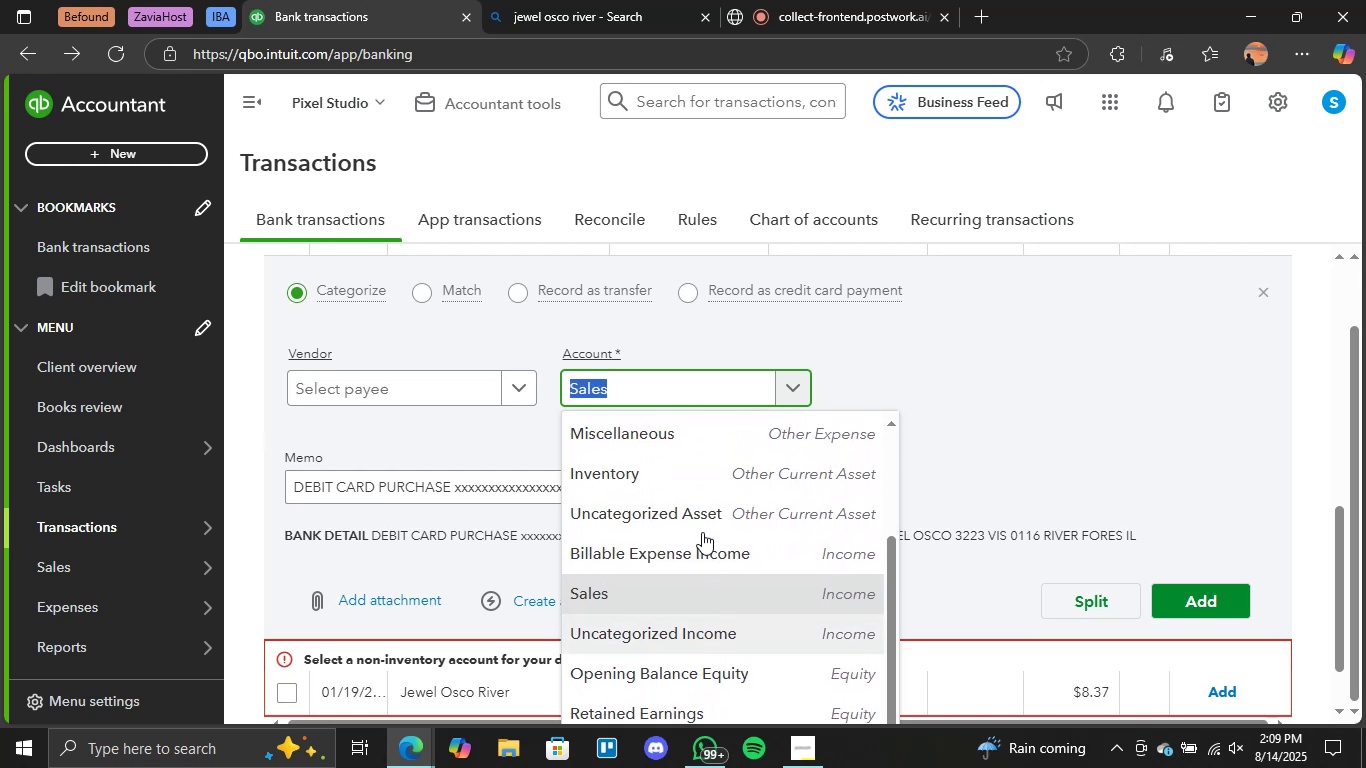 
scroll: coordinate [693, 534], scroll_direction: down, amount: 2.0
 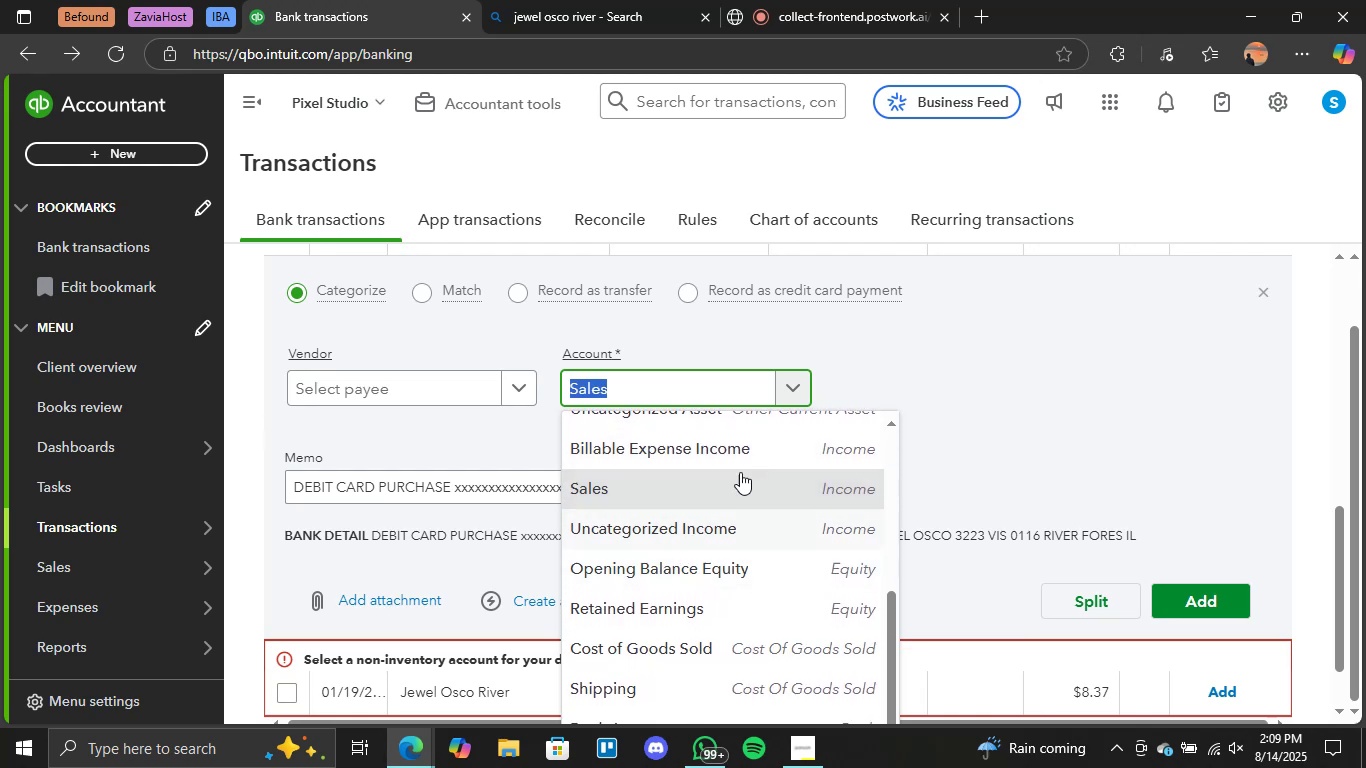 
scroll: coordinate [748, 509], scroll_direction: up, amount: 4.0
 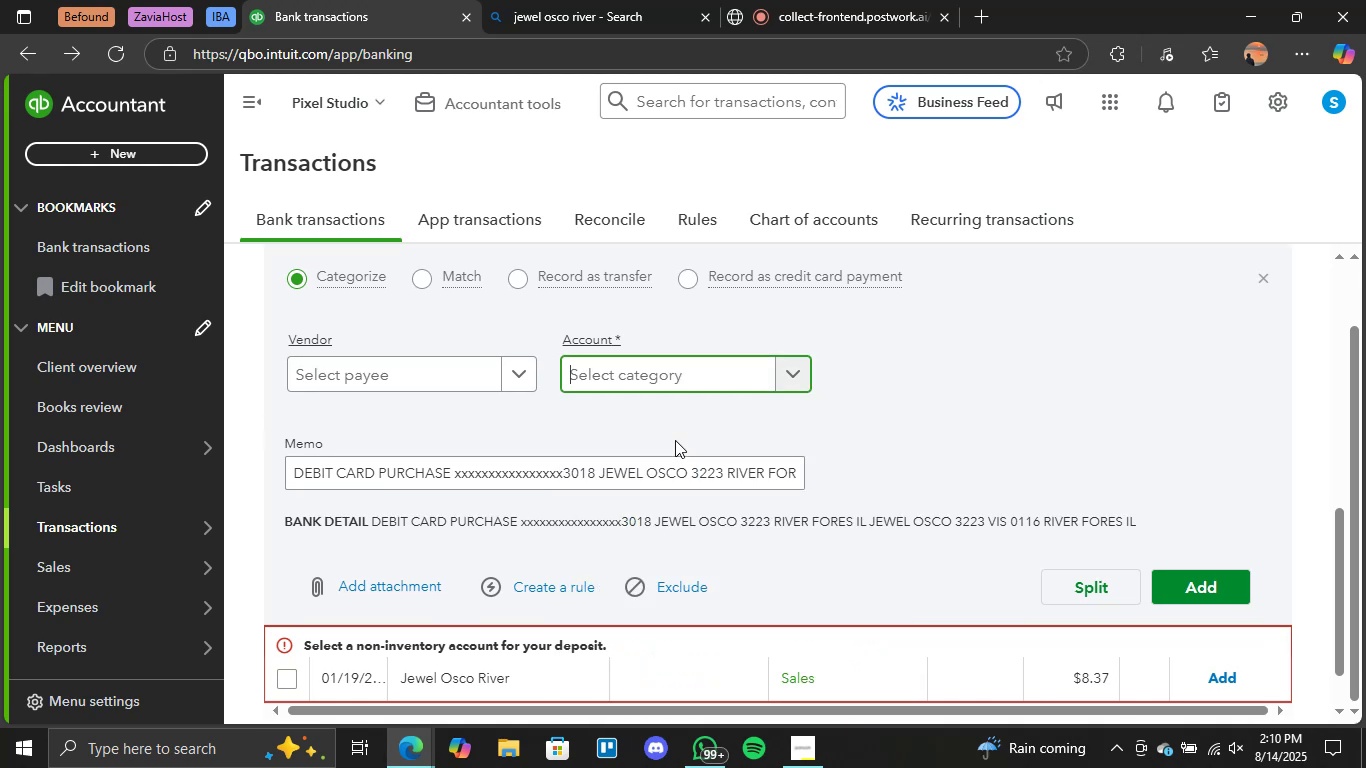 
mouse_move([937, 308])
 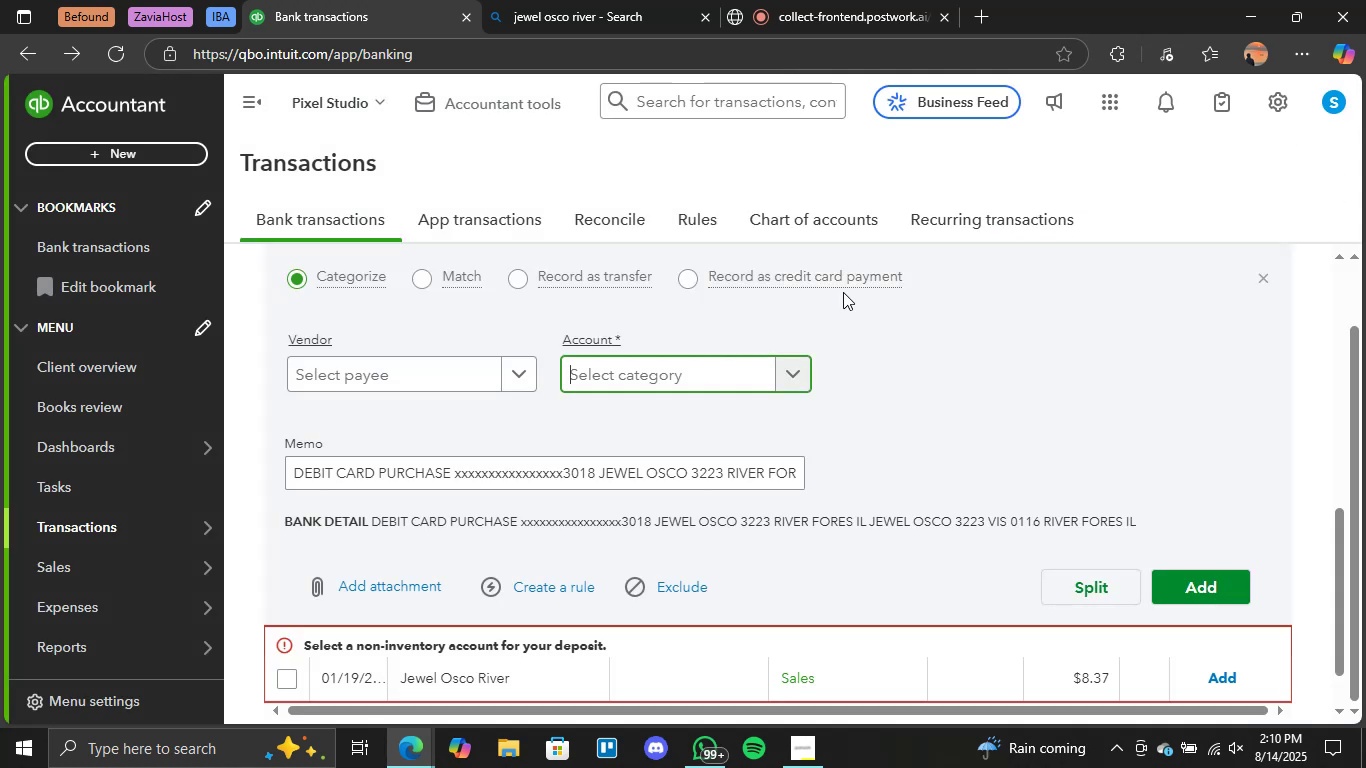 
left_click([797, 381])
 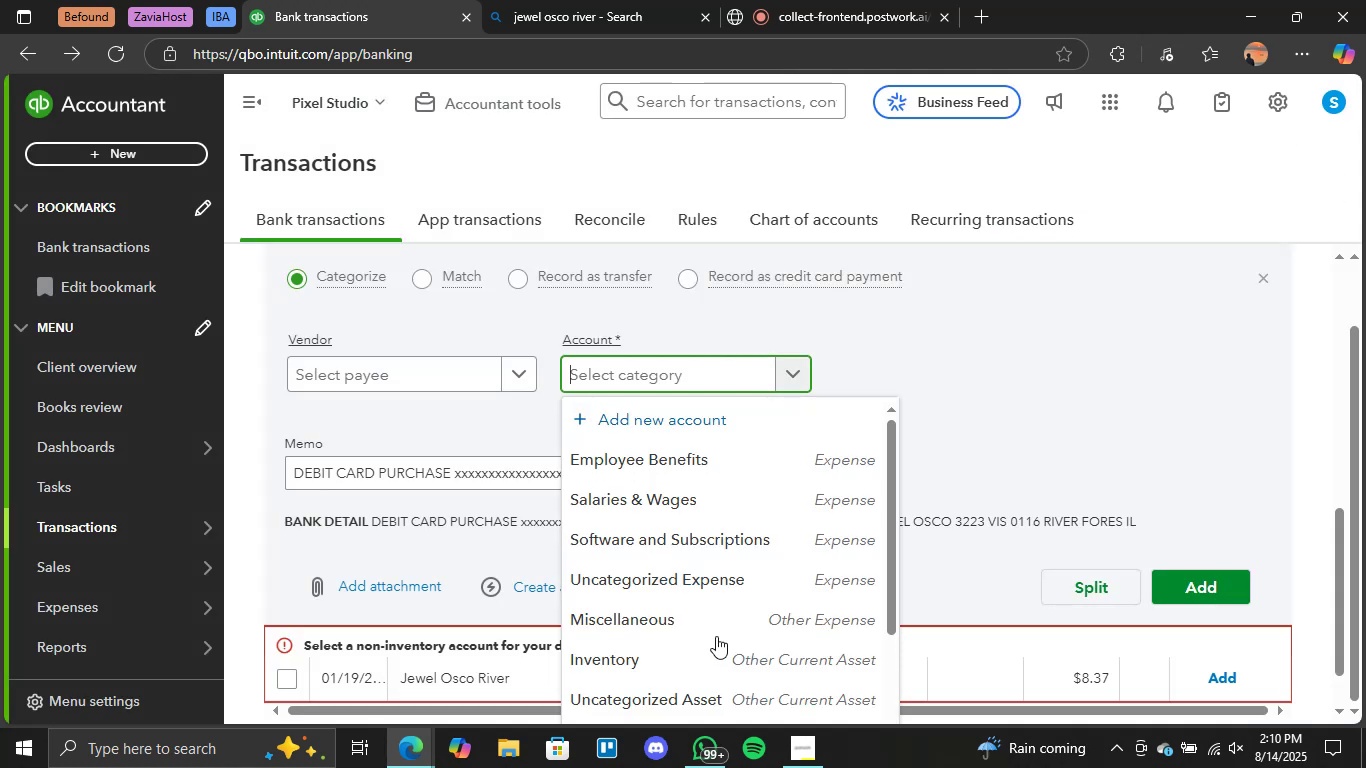 
scroll: coordinate [711, 584], scroll_direction: down, amount: 3.0
 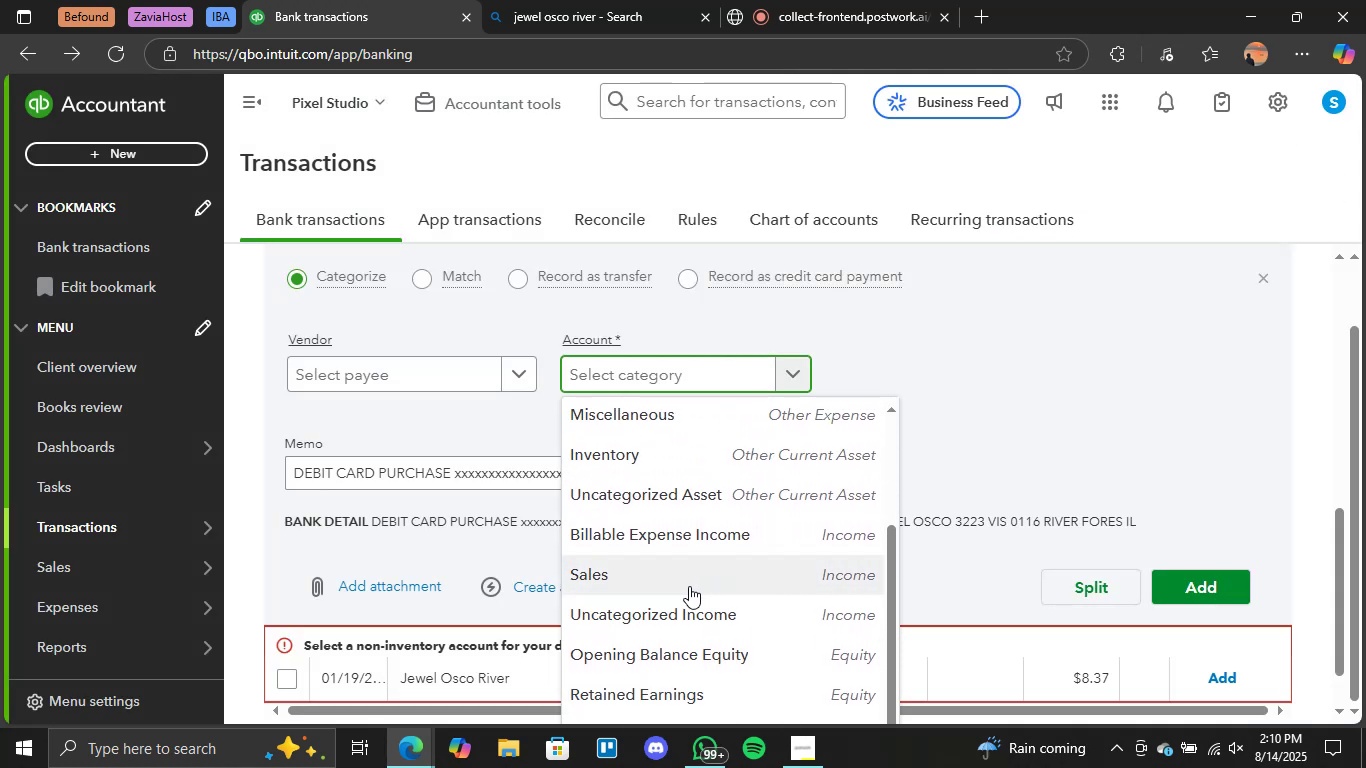 
double_click([688, 586])
 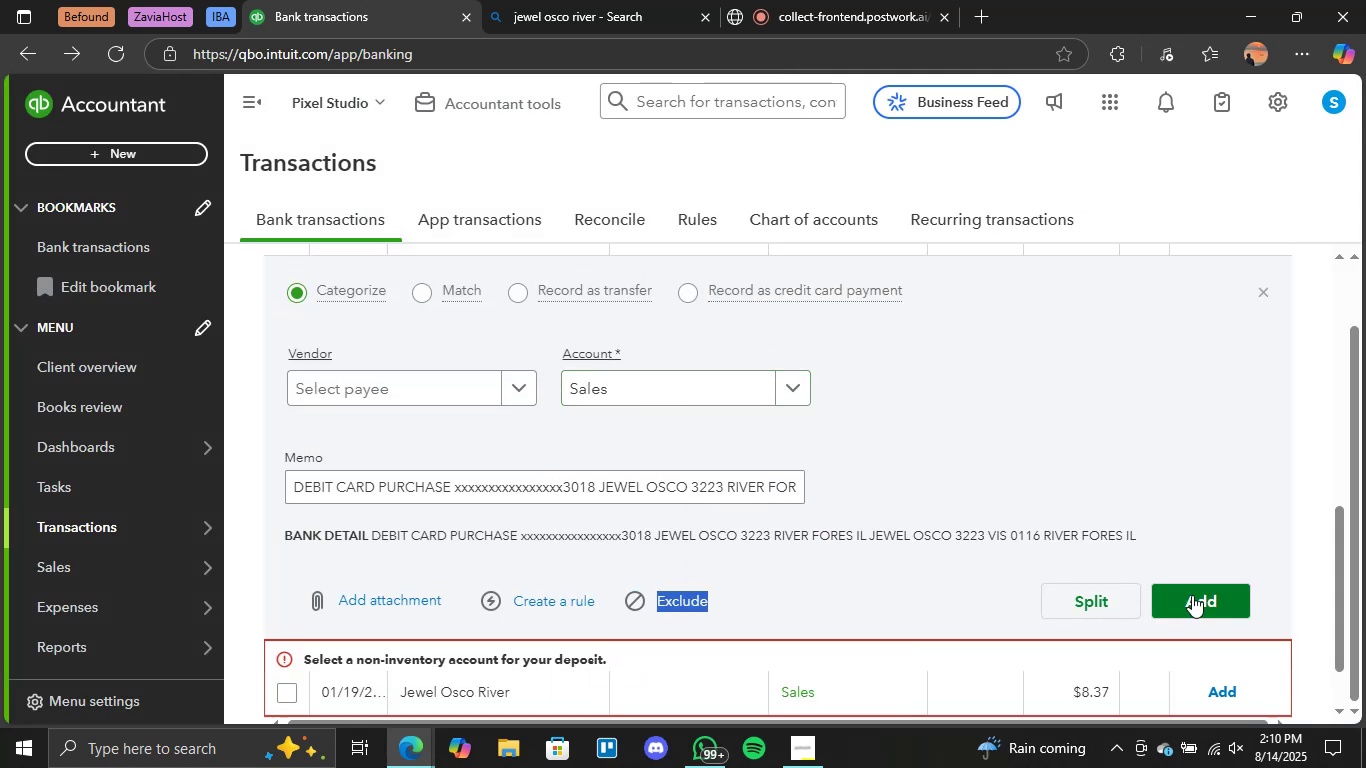 
left_click([1192, 596])
 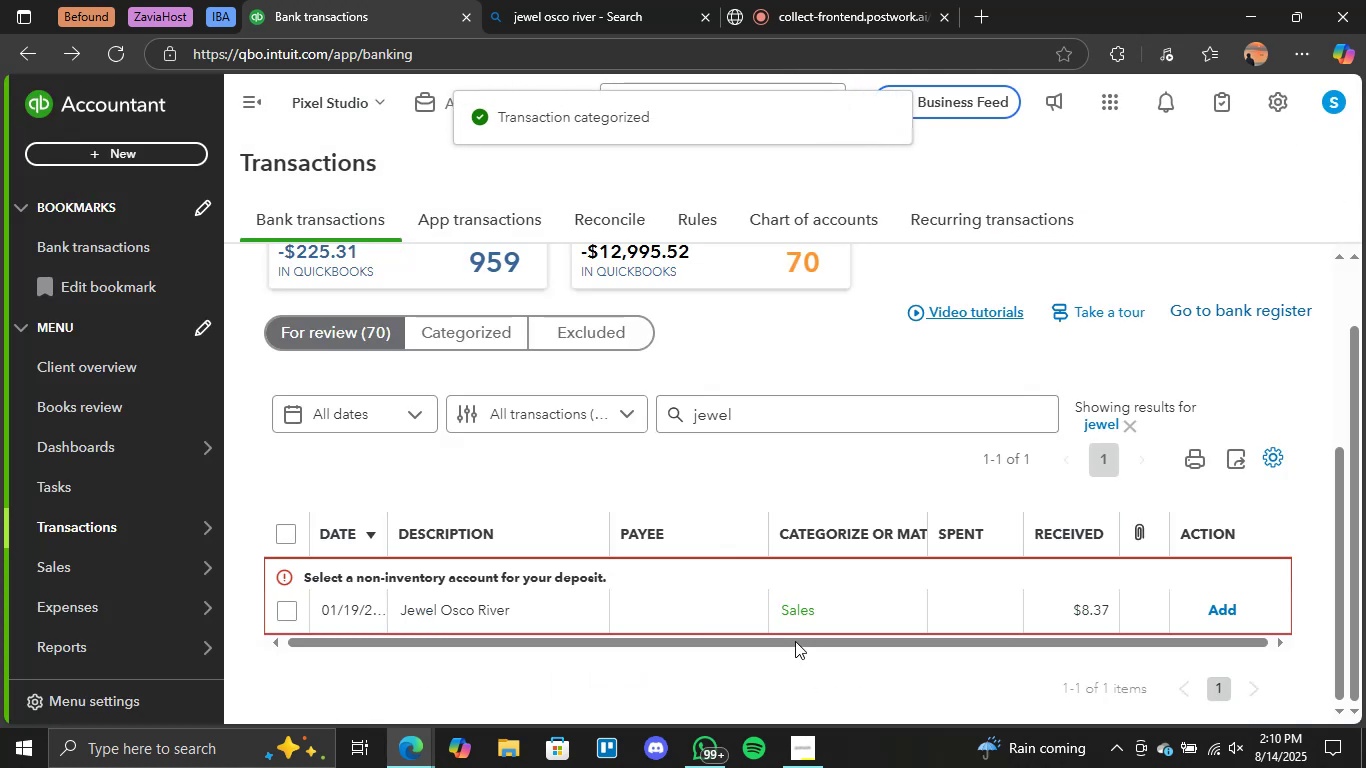 
left_click([812, 611])
 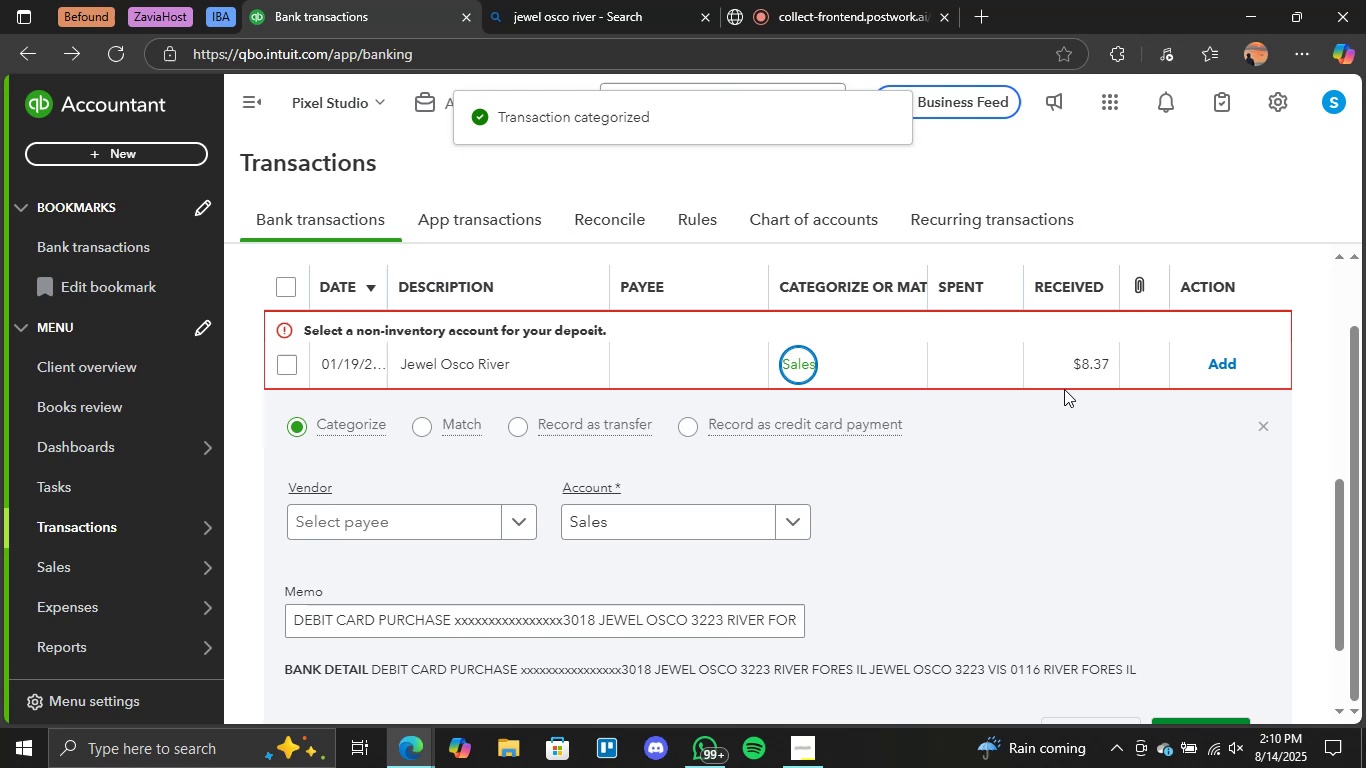 
scroll: coordinate [996, 587], scroll_direction: down, amount: 2.0
 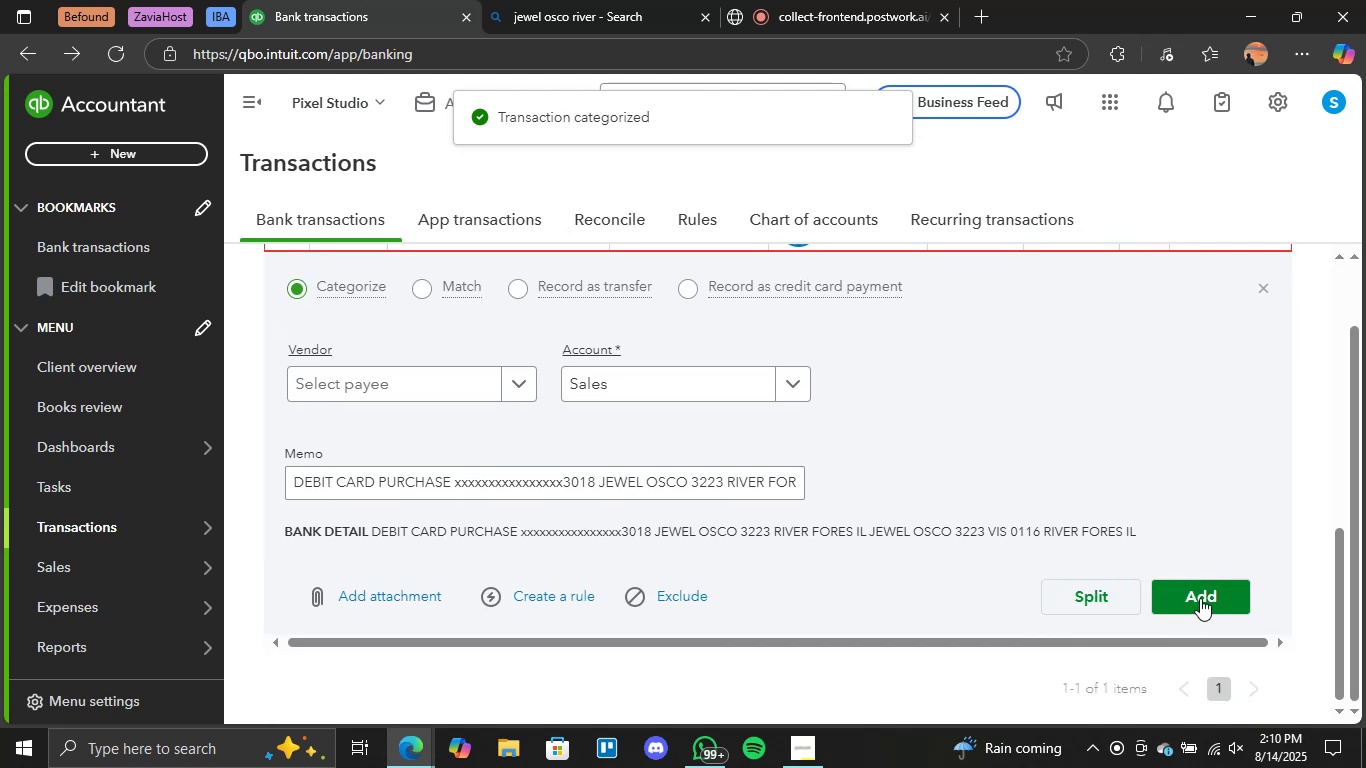 
left_click([1200, 598])
 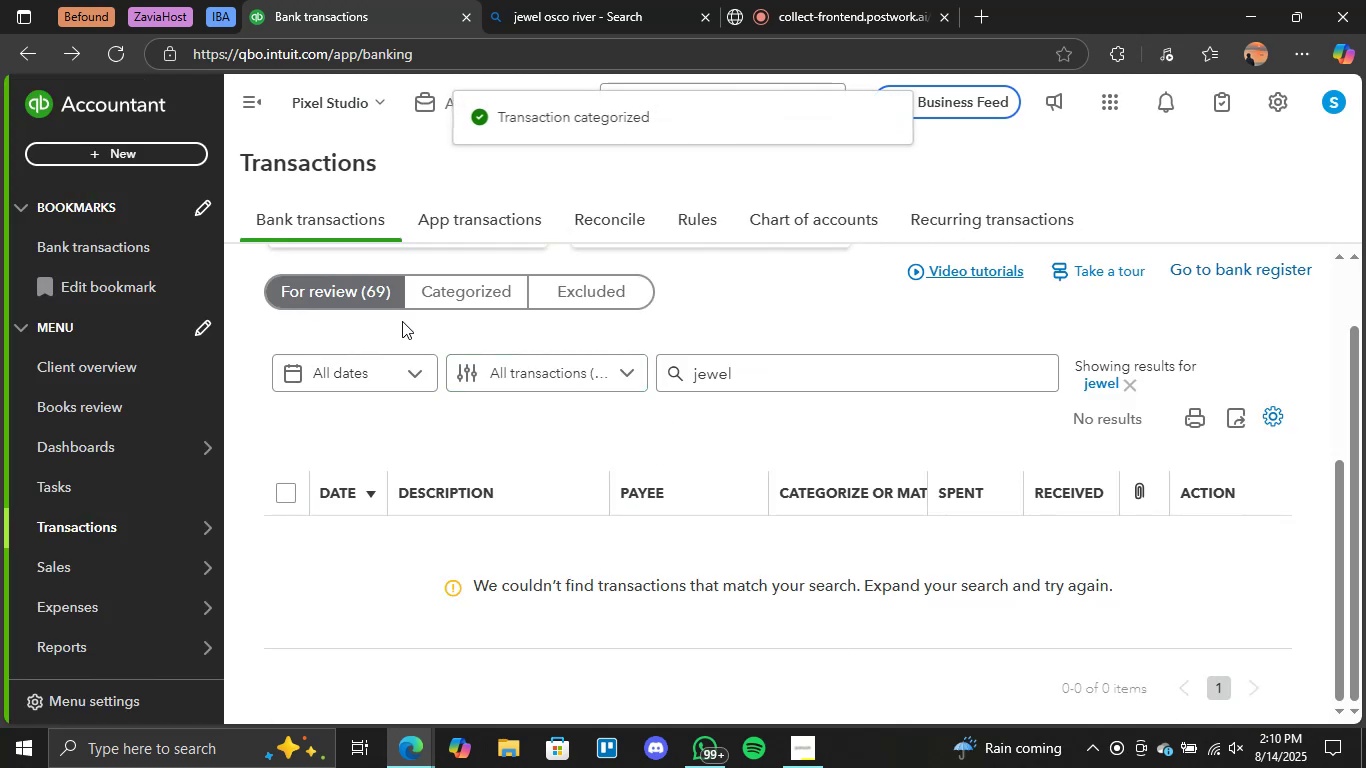 
left_click_drag(start_coordinate=[767, 388], to_coordinate=[617, 372])
 